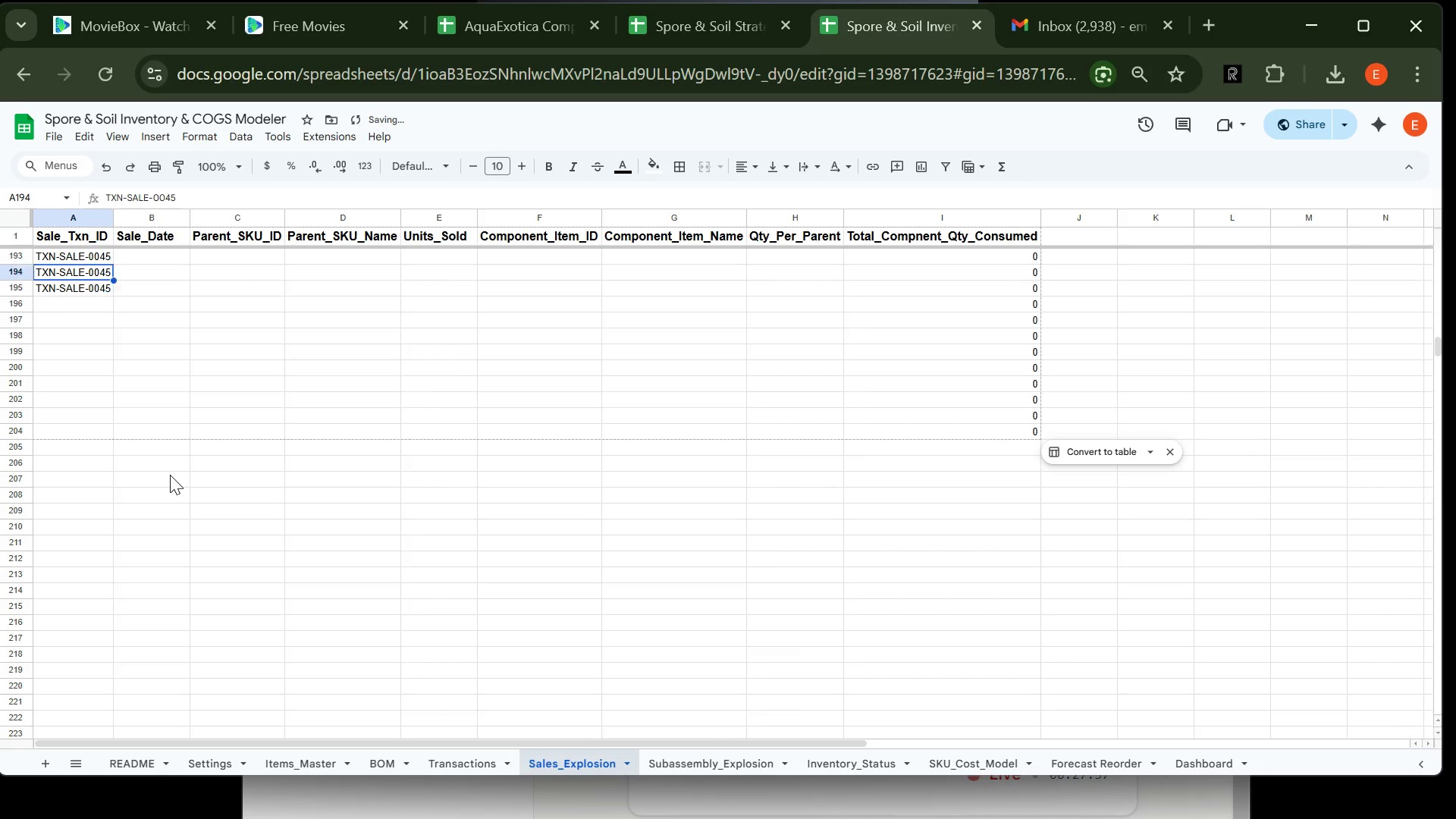 
key(ArrowUp)
 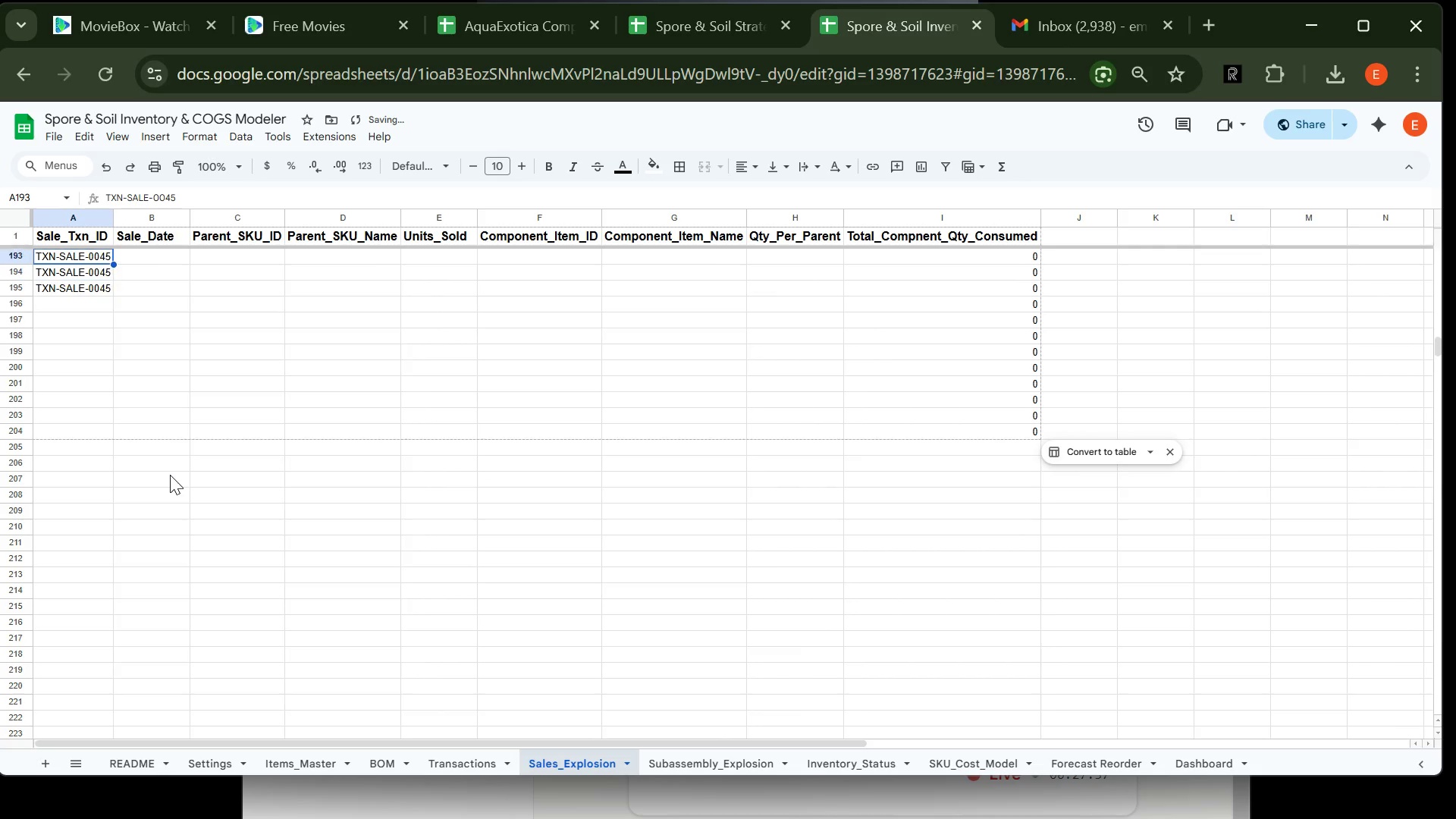 
key(ArrowUp)
 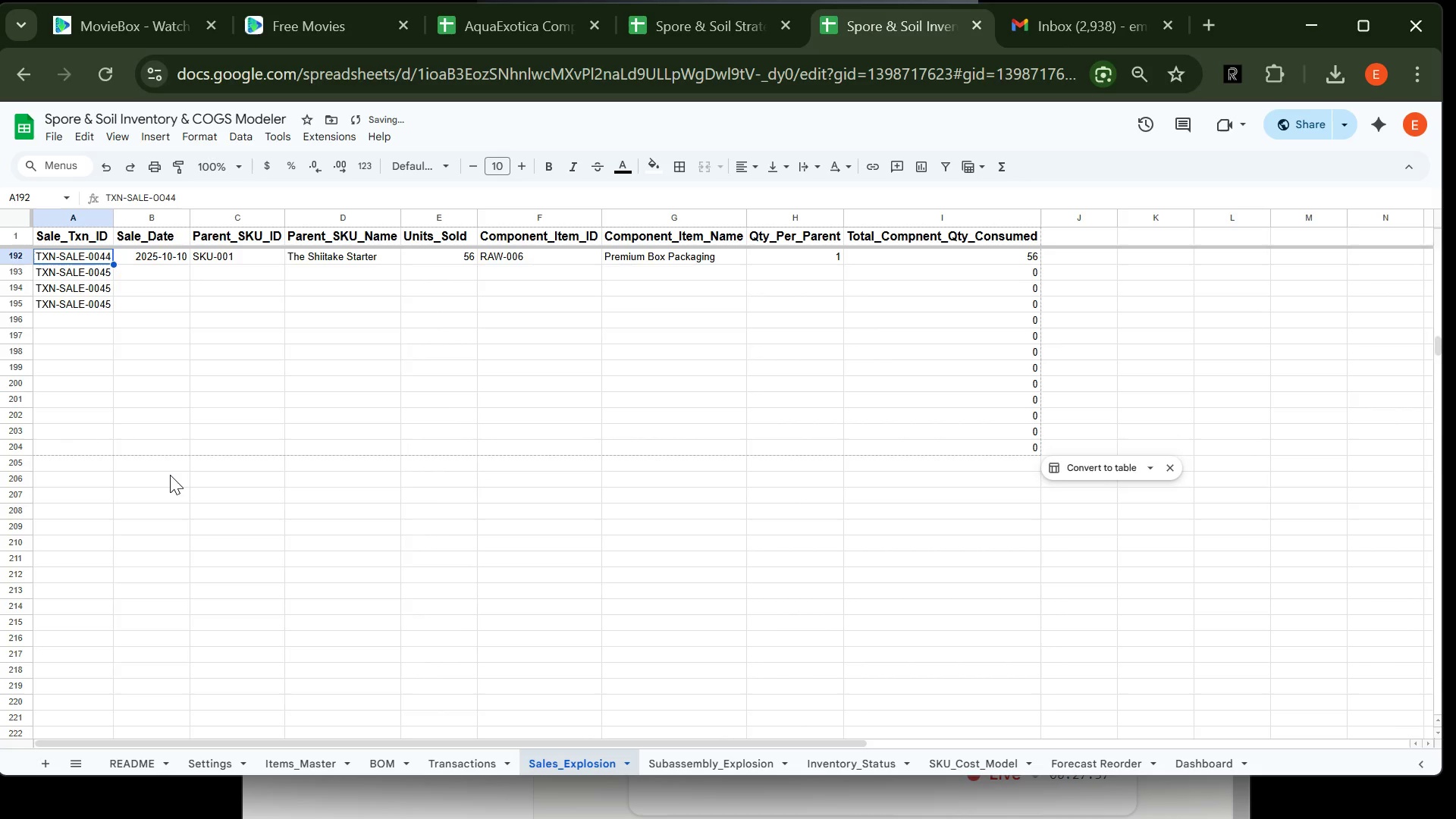 
key(ArrowUp)
 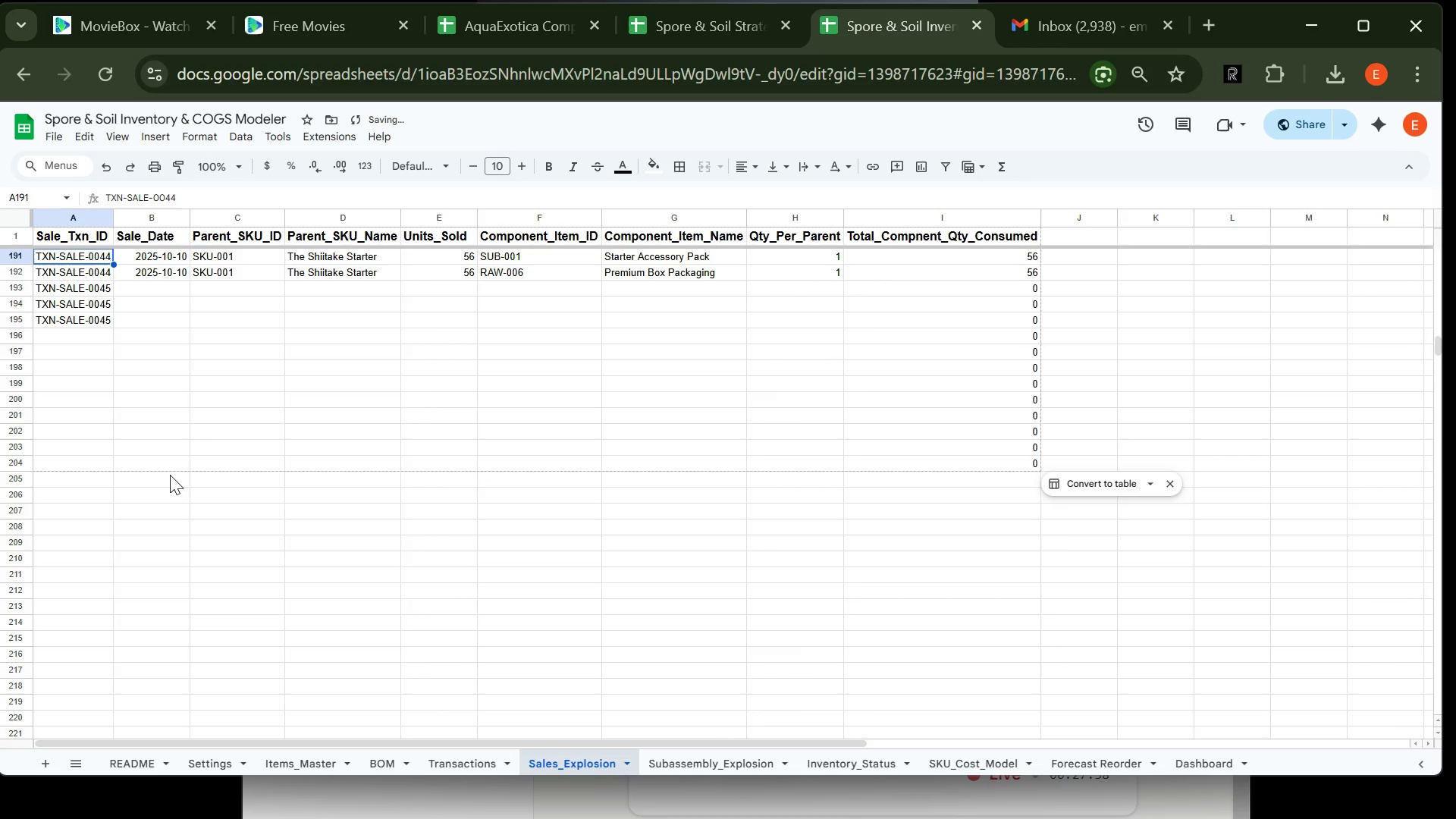 
key(ArrowDown)
 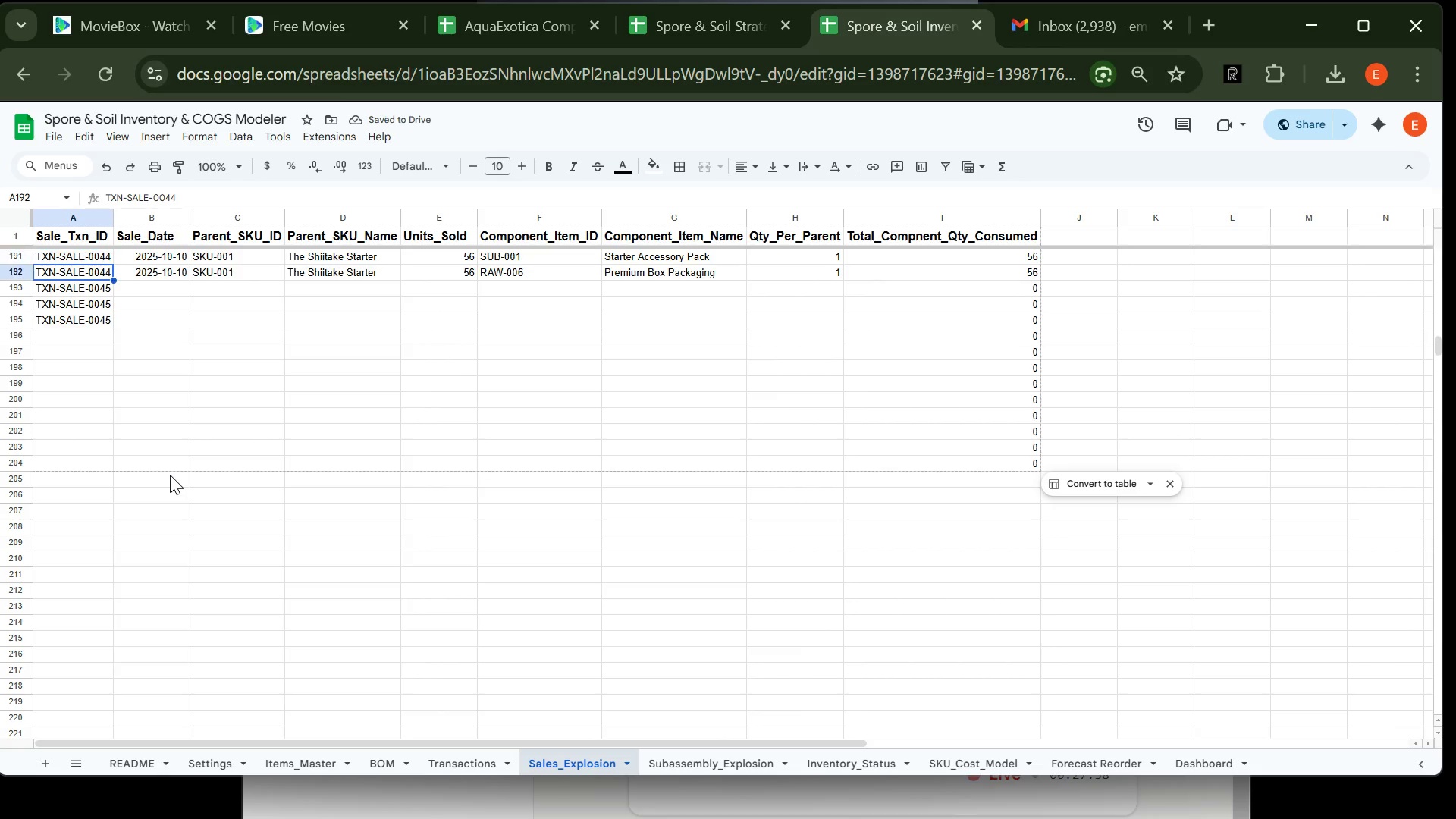 
key(ArrowDown)
 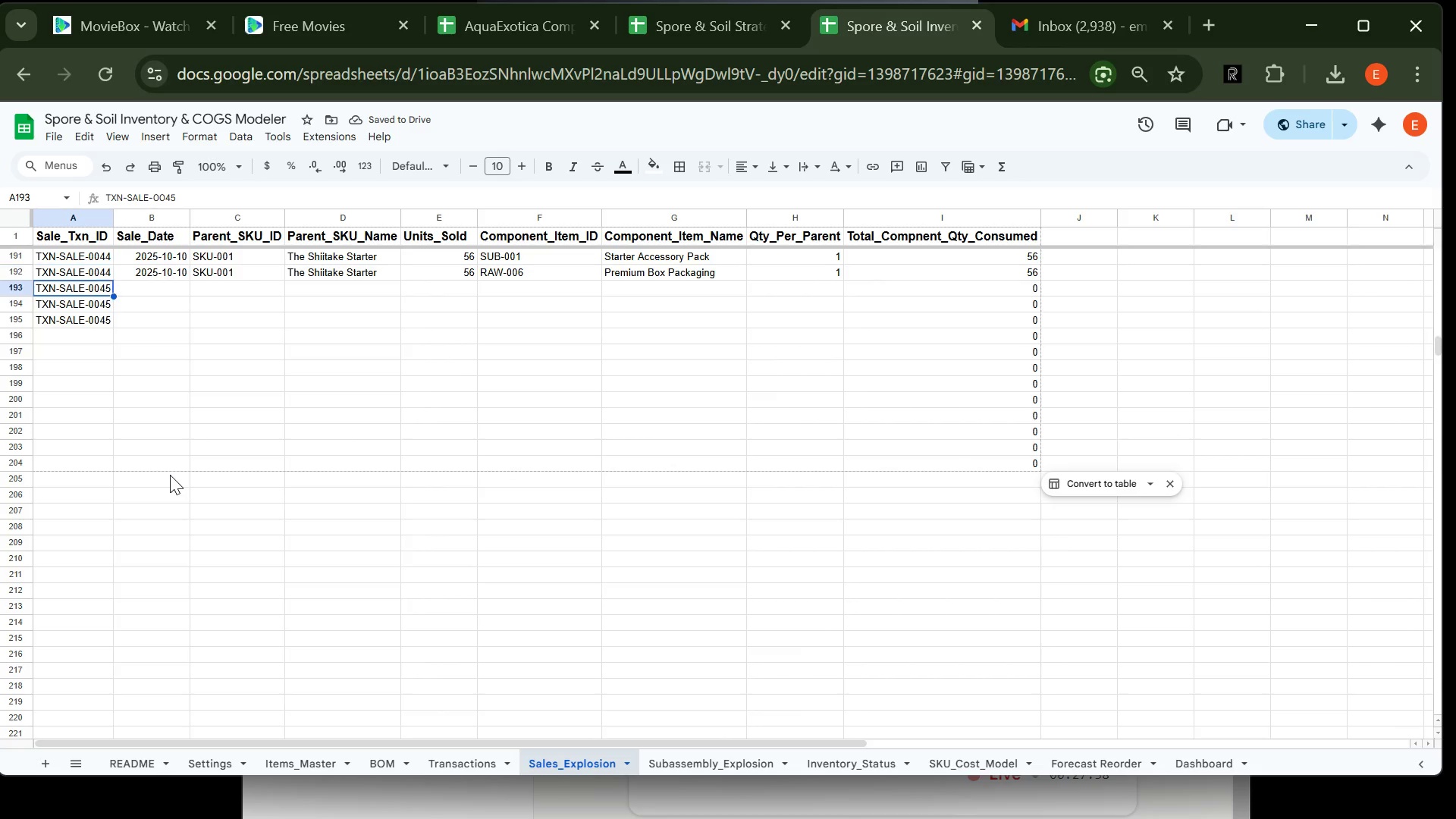 
key(ArrowDown)
 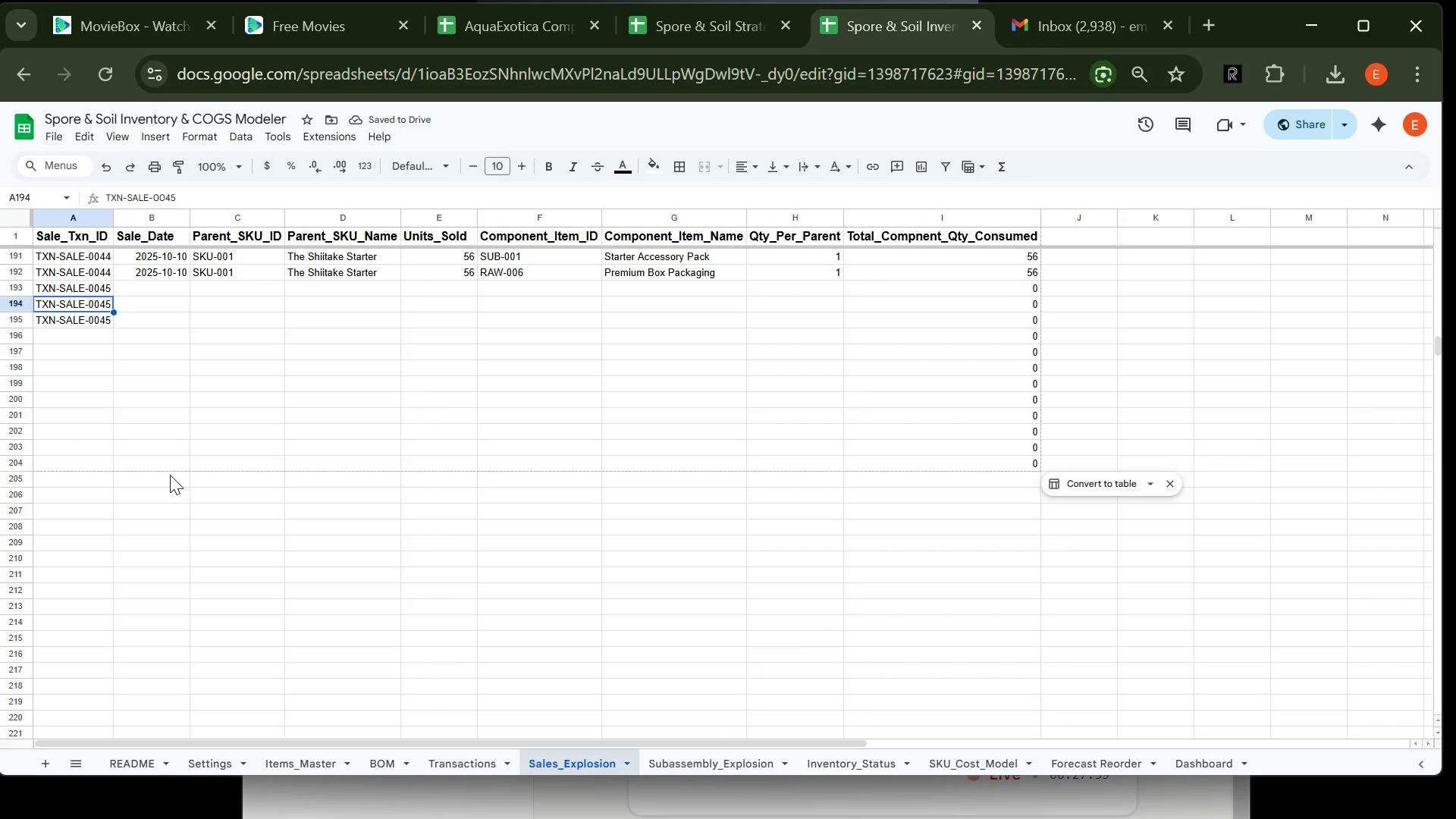 
key(ArrowDown)
 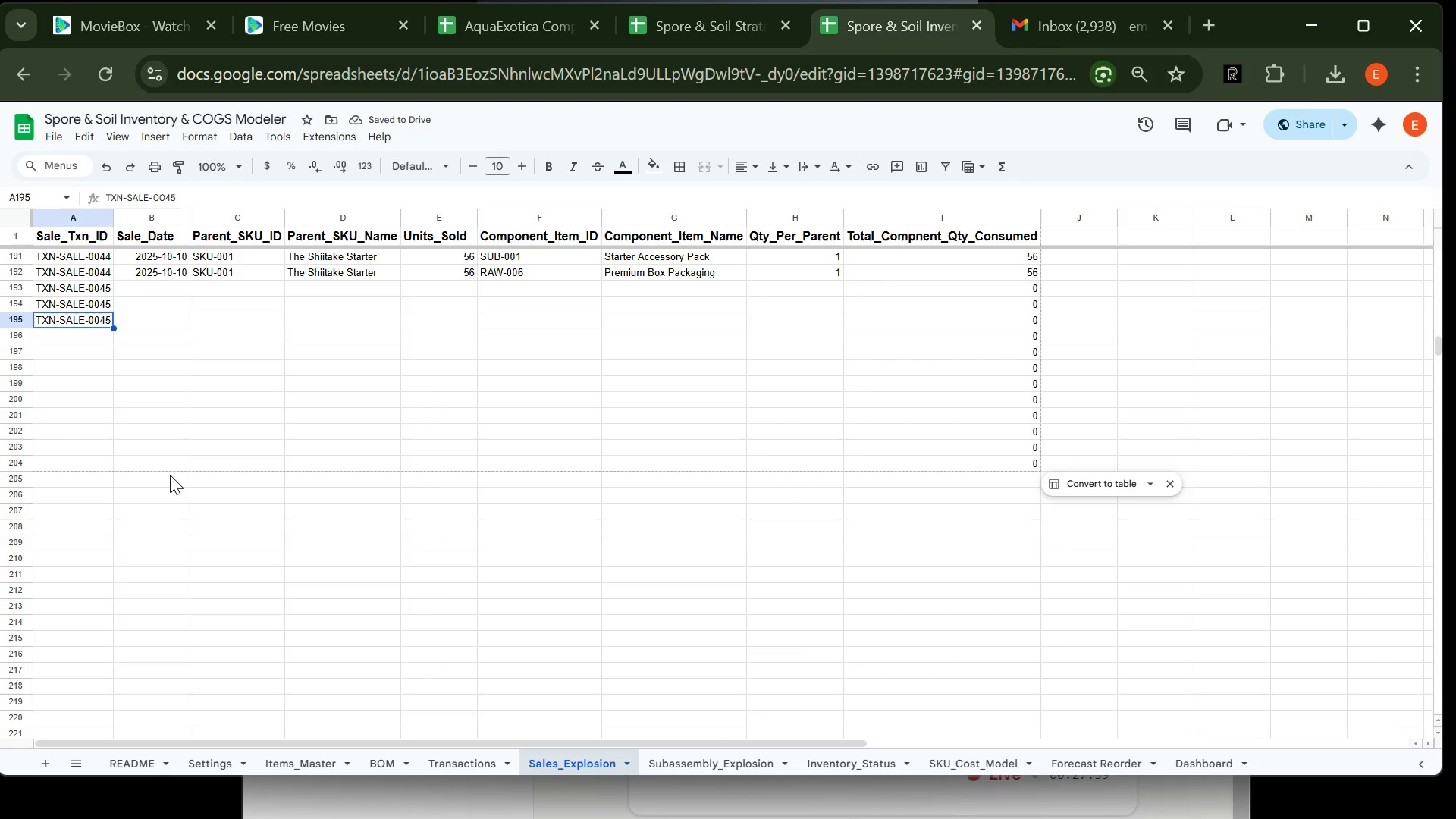 
key(Control+V)
 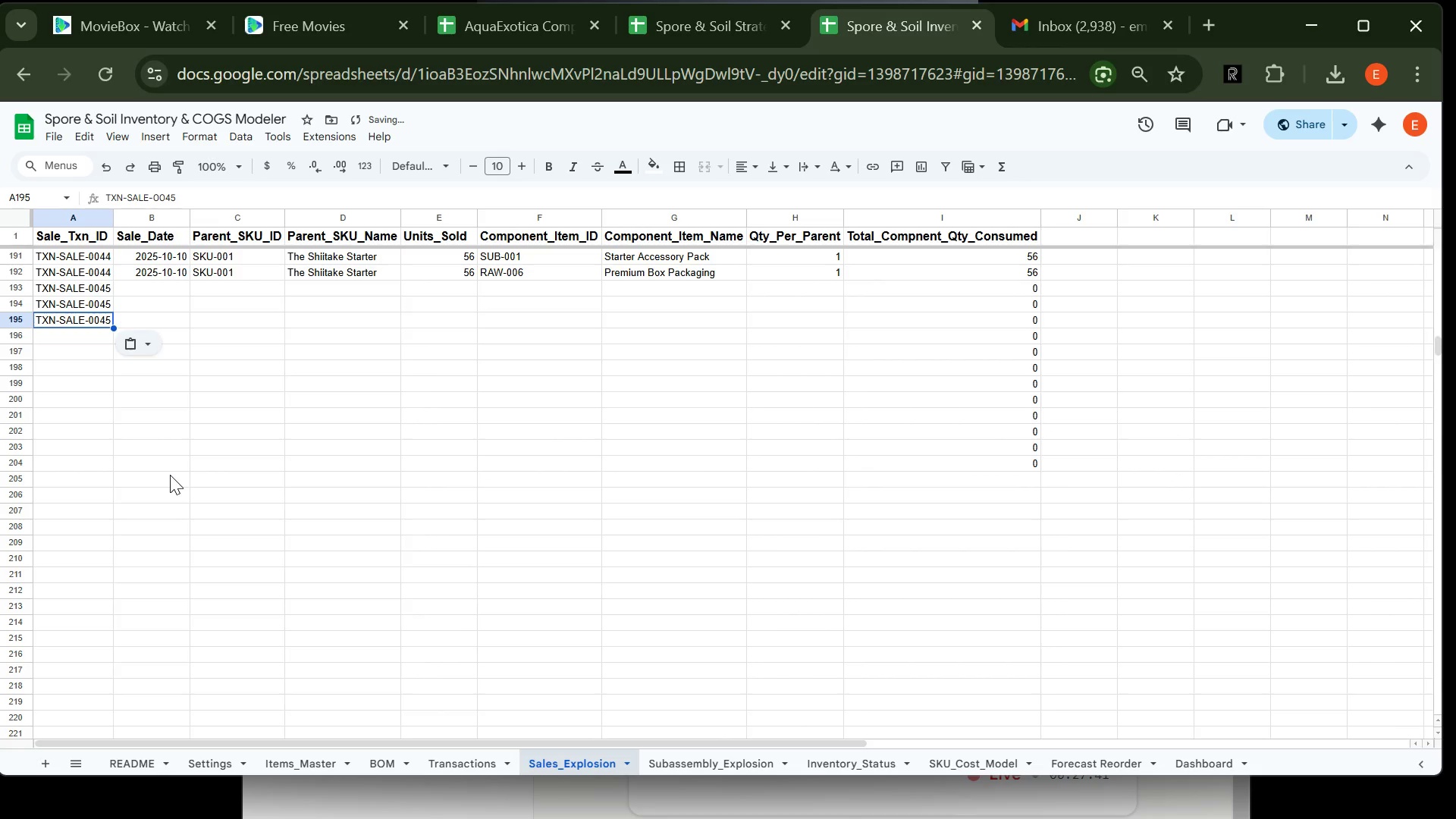 
key(ArrowDown)
 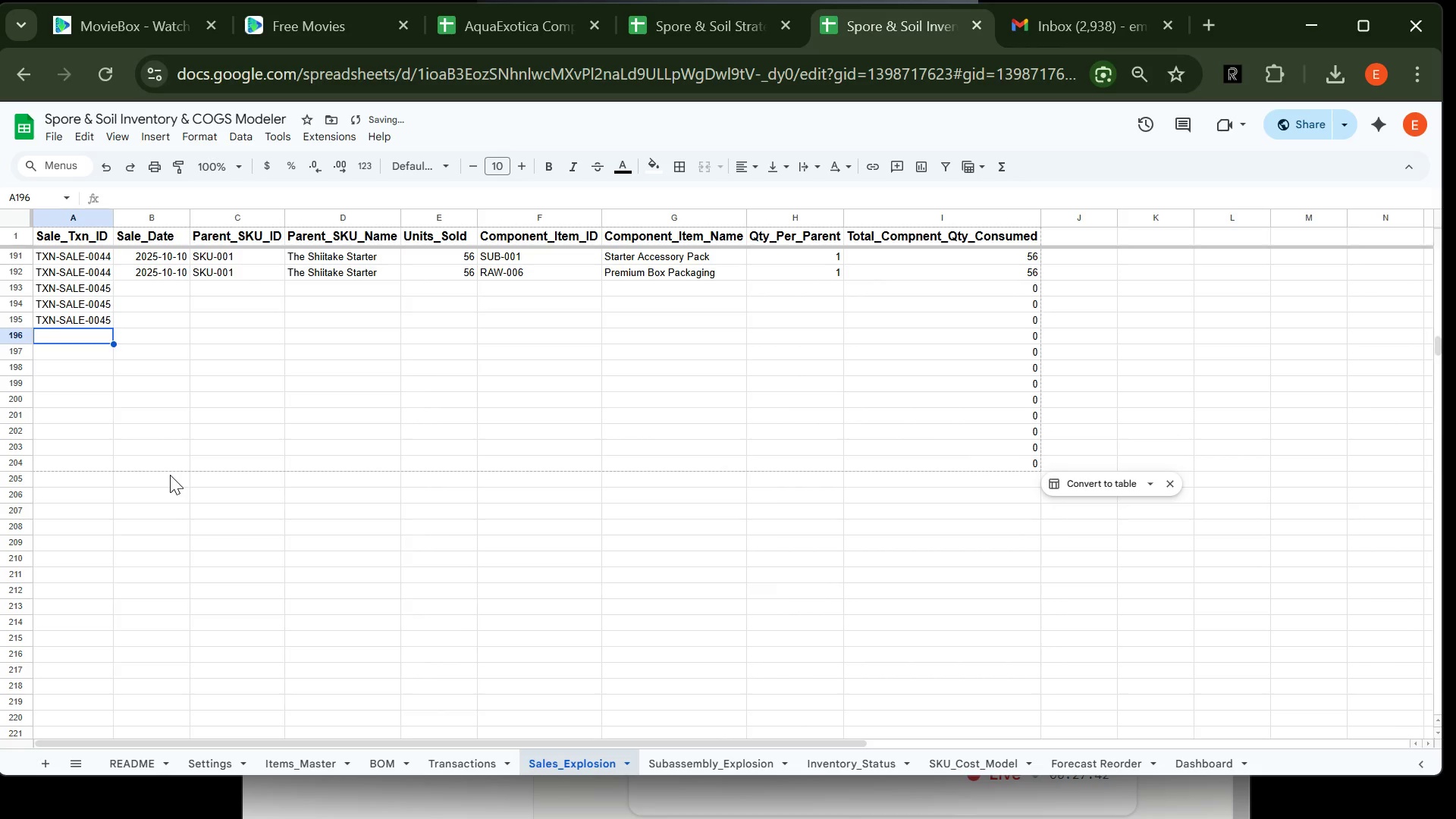 
key(Control+V)
 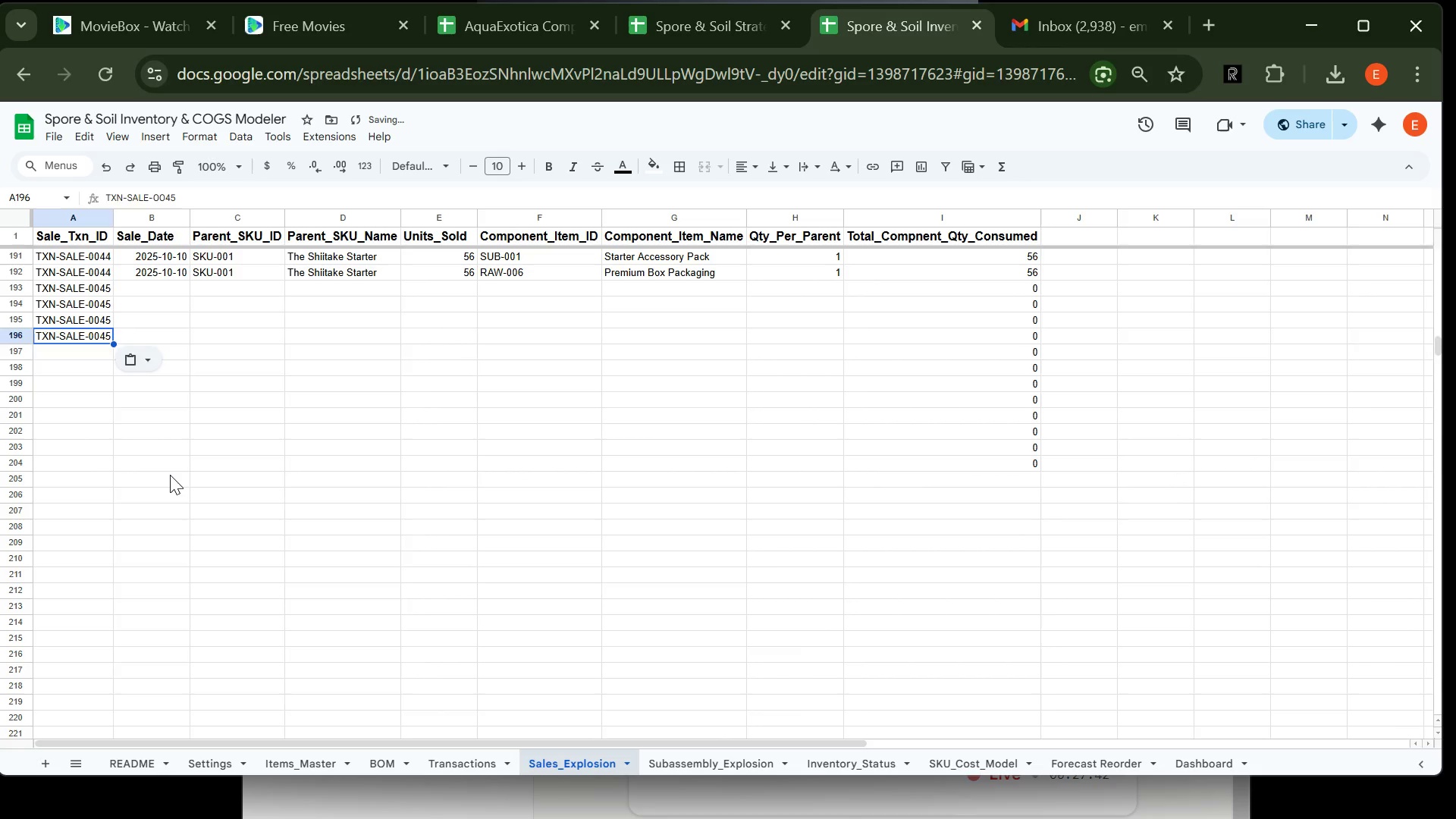 
key(ArrowDown)
 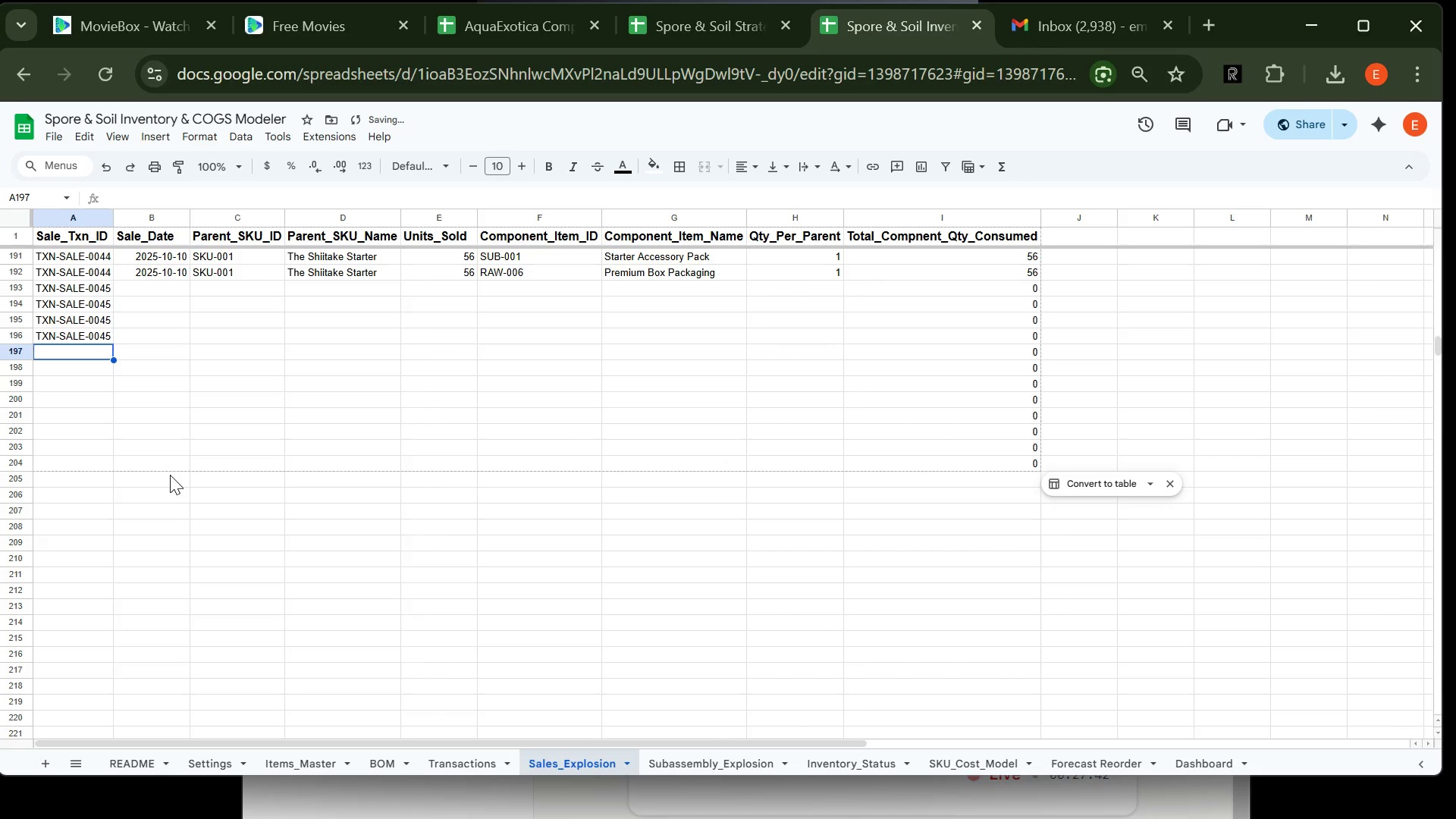 
key(Control+V)
 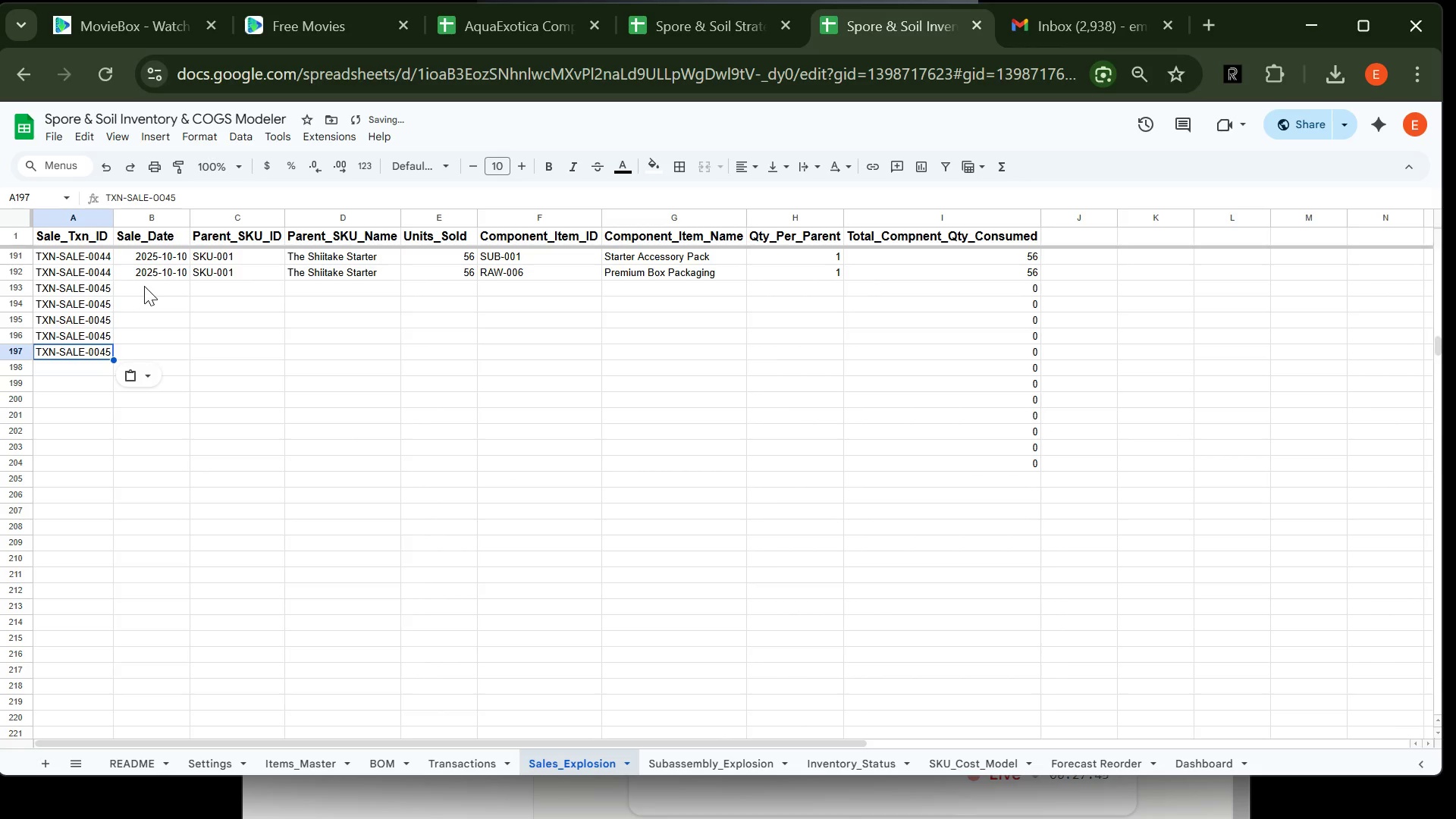 
left_click([148, 277])
 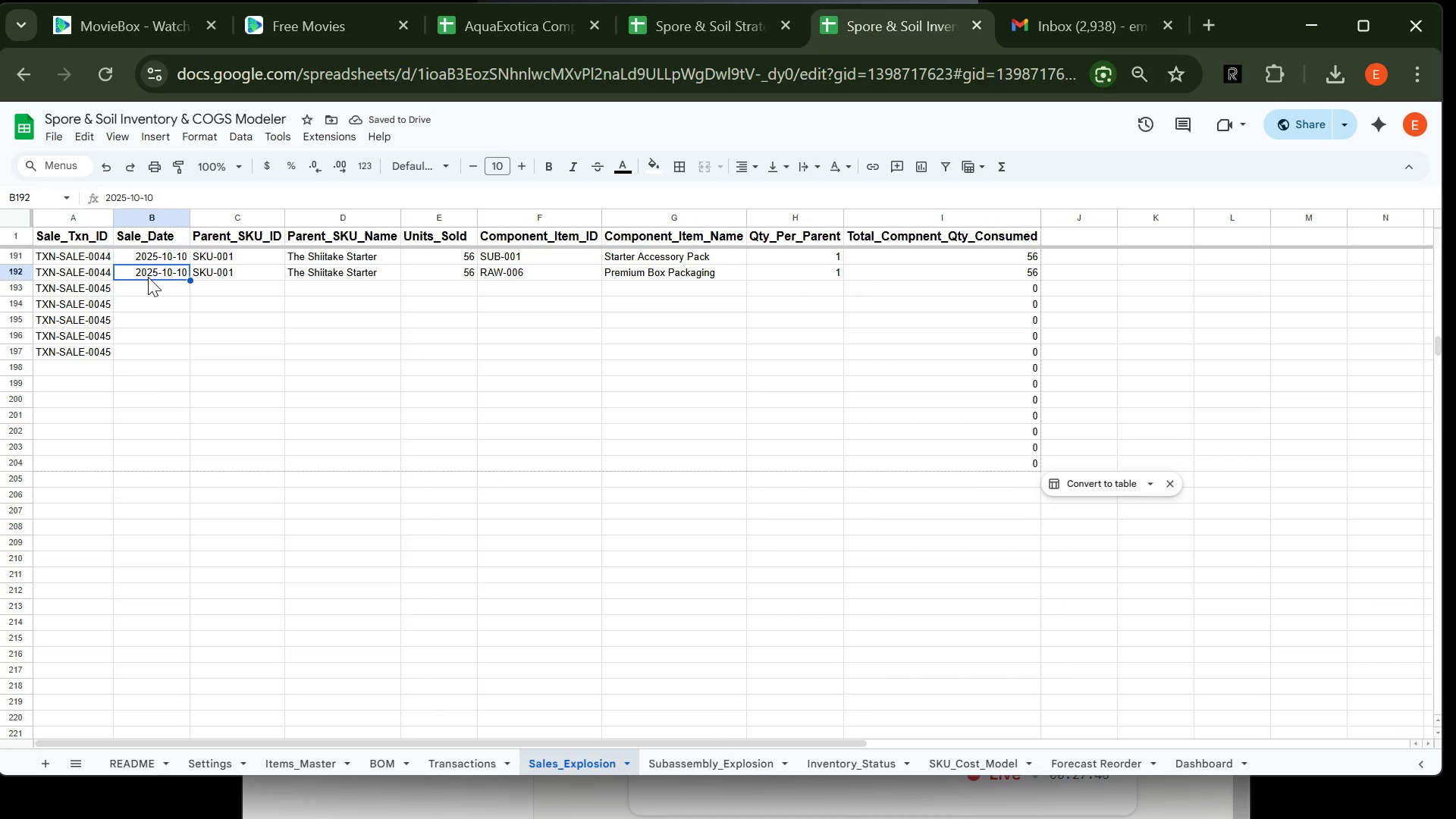 
key(Control+C)
 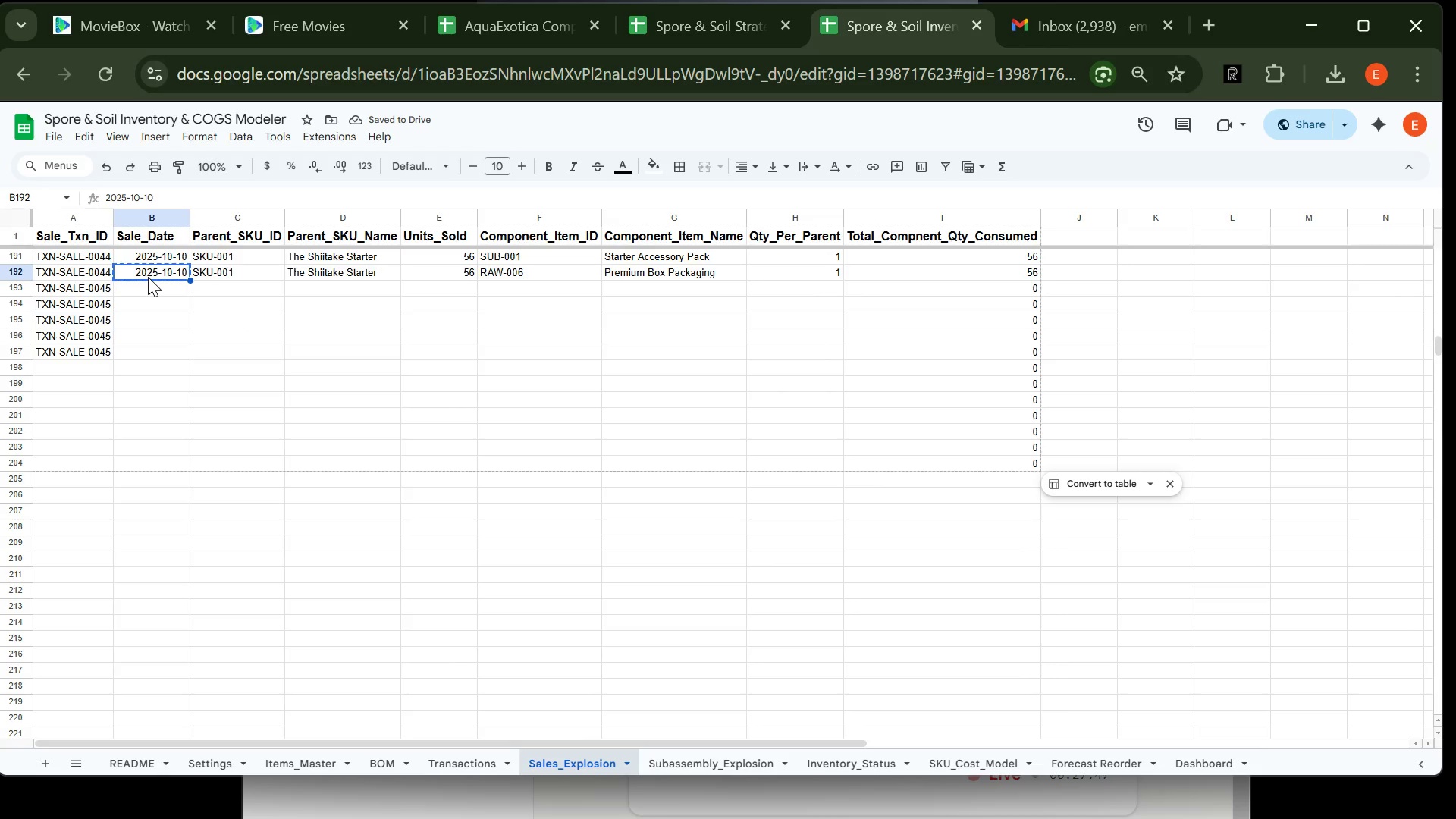 
key(ArrowDown)
 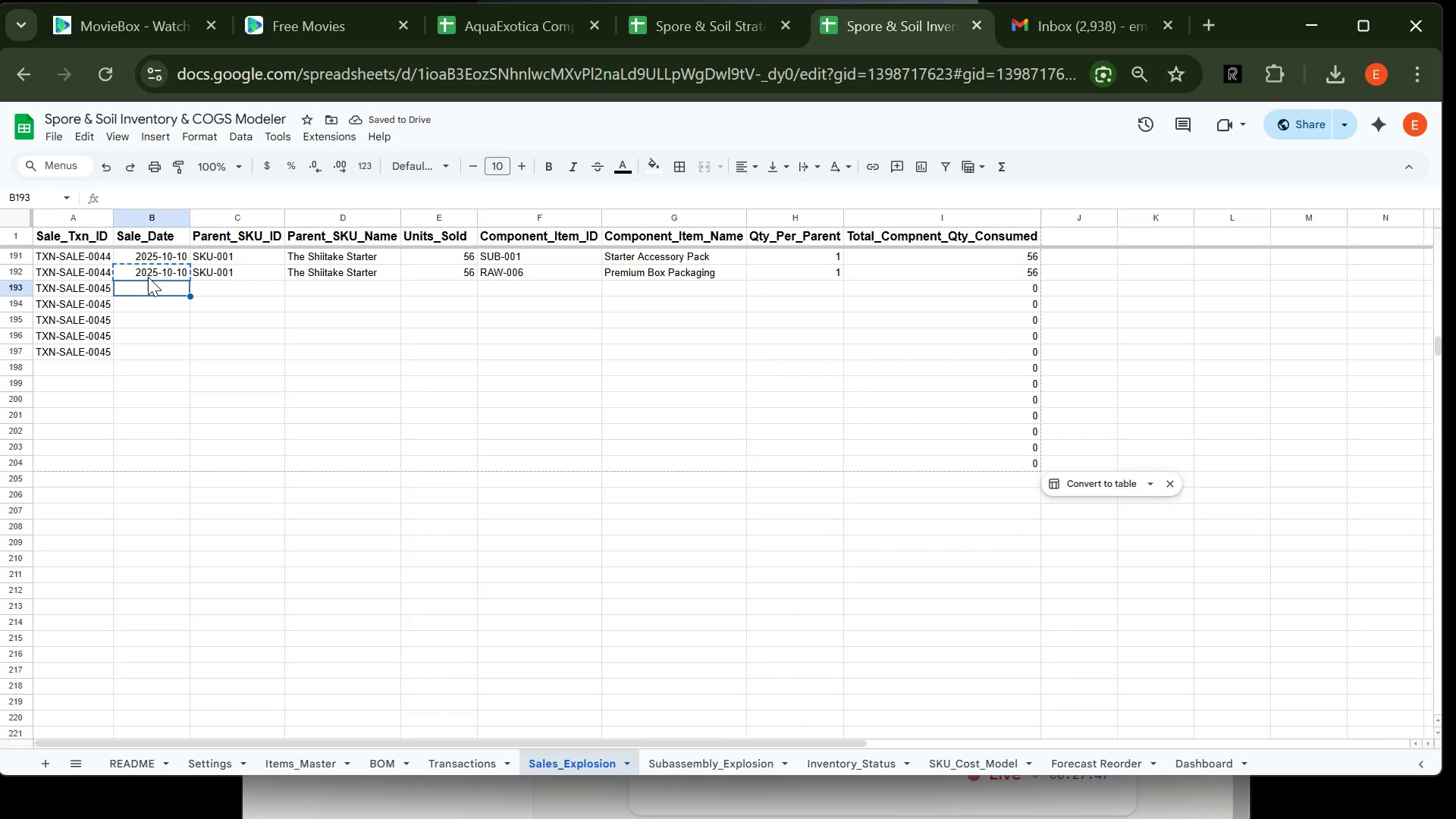 
key(Control+ControlLeft)
 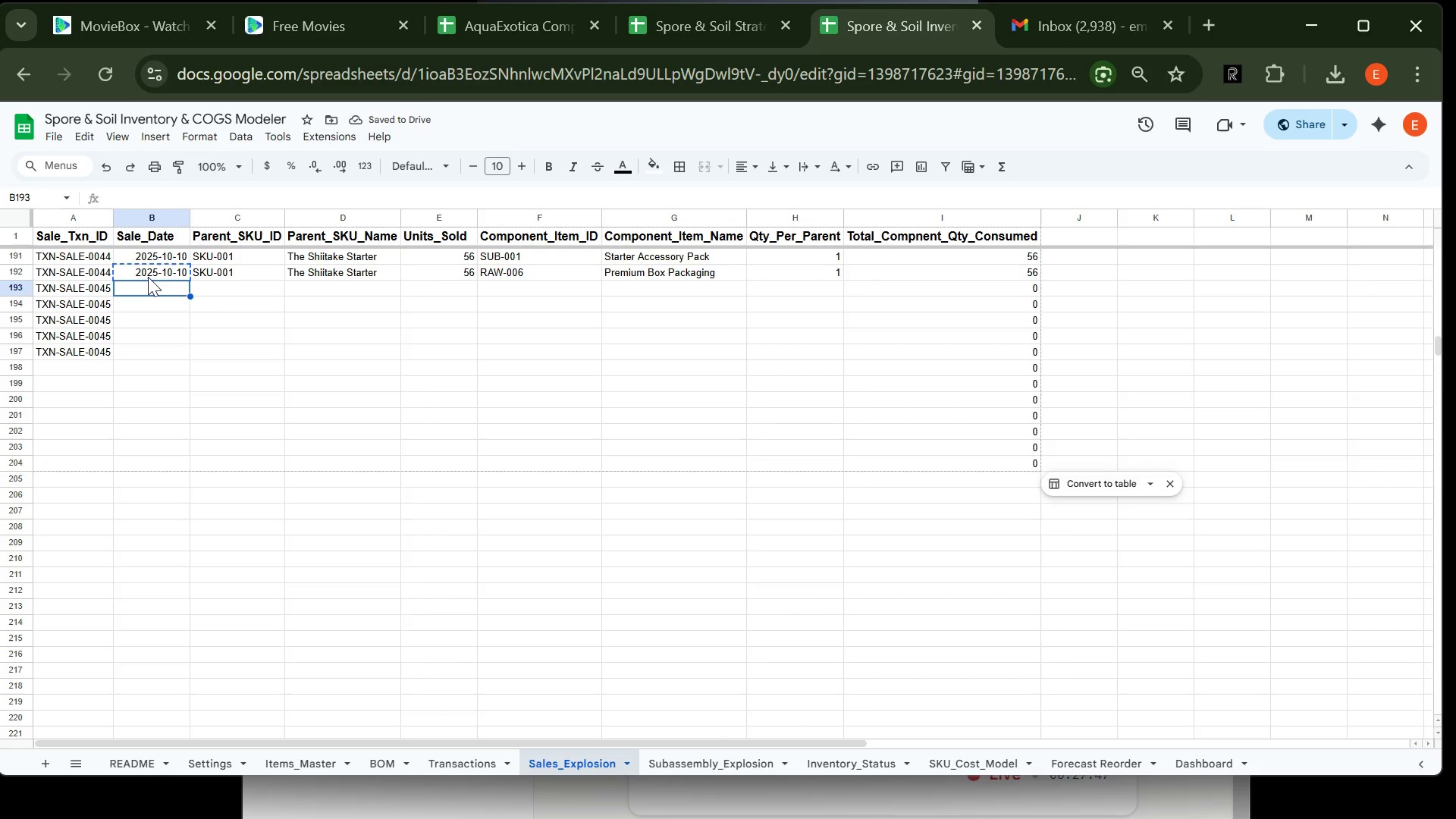 
key(Control+V)
 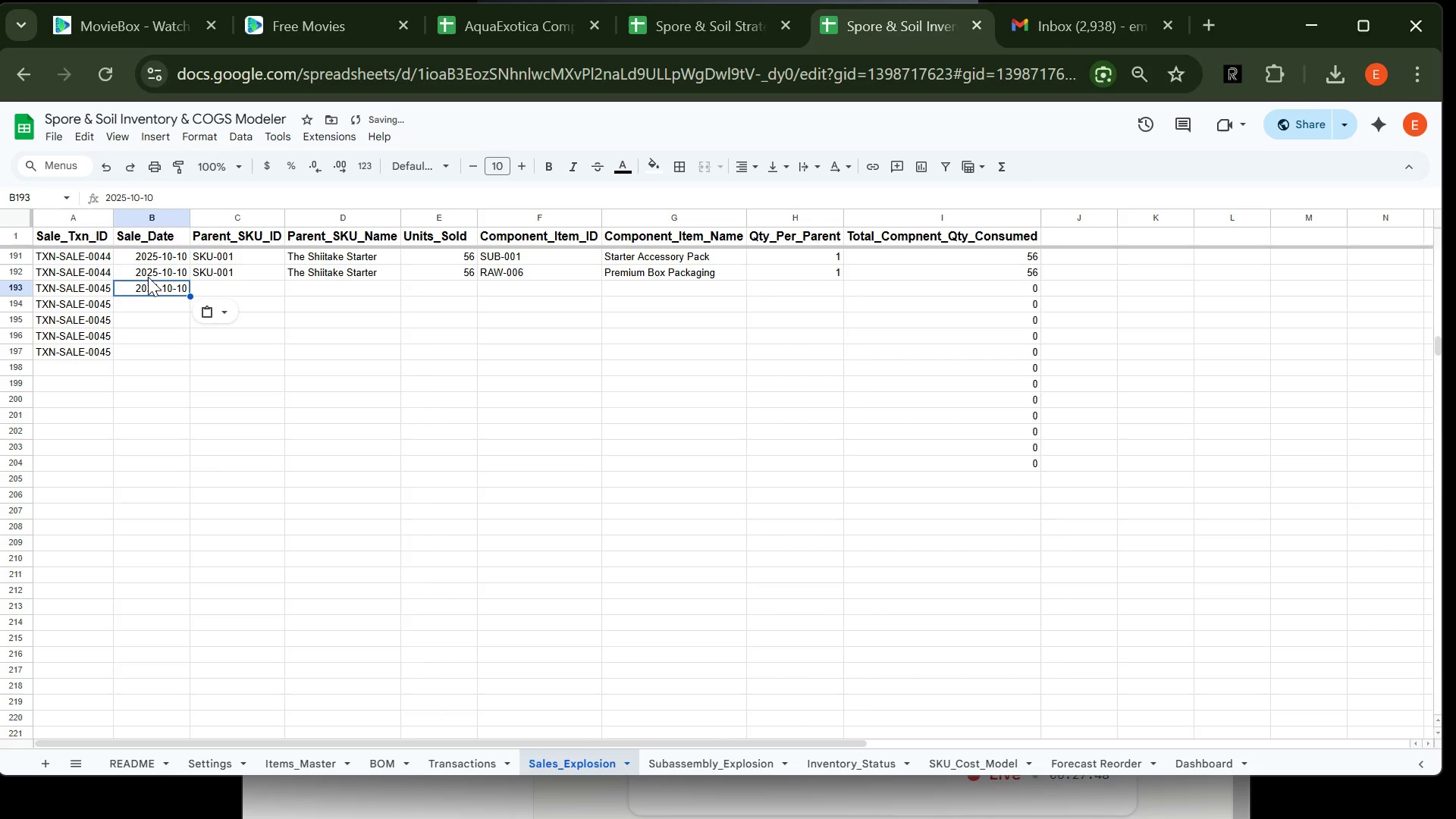 
key(ArrowDown)
 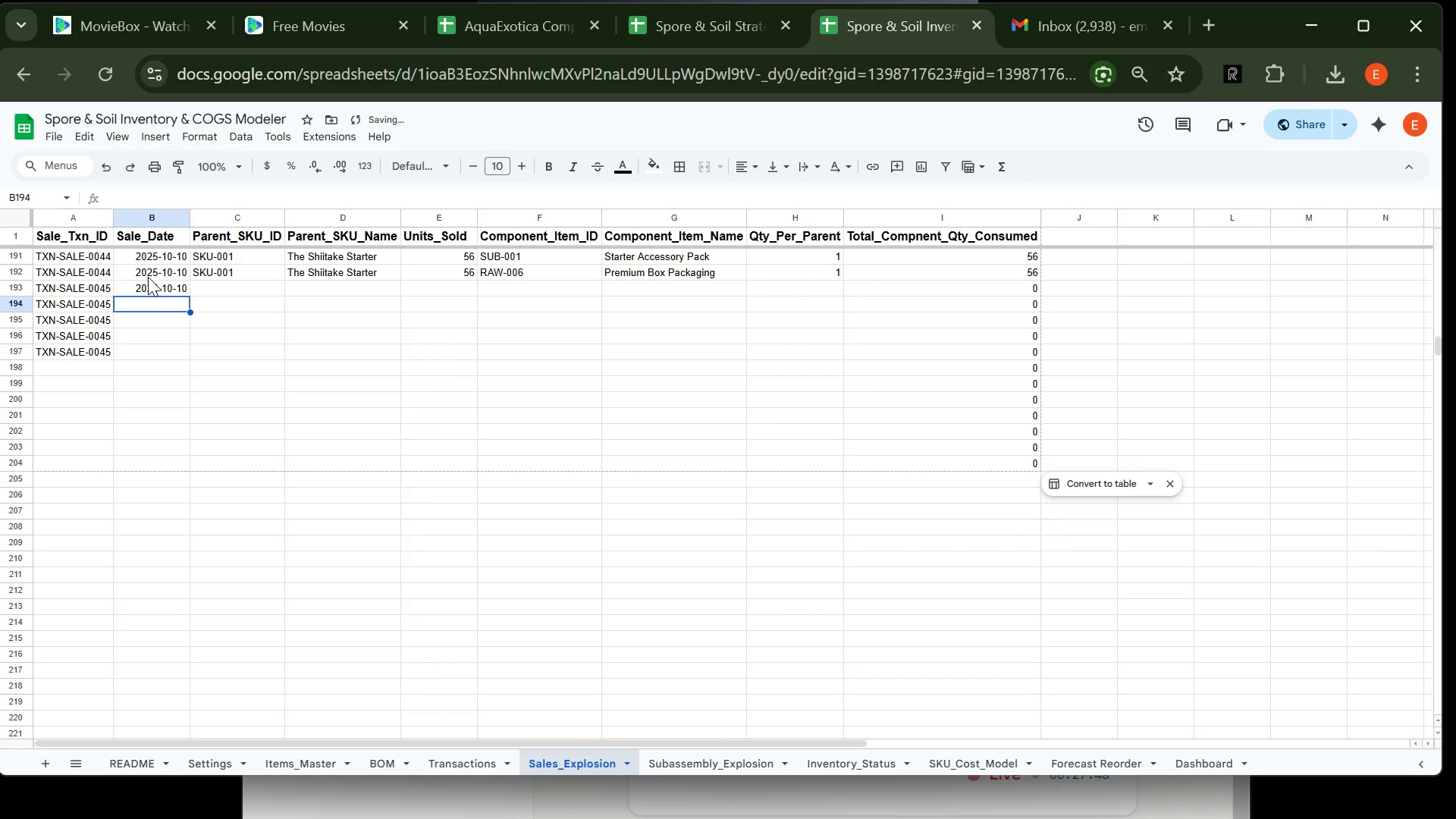 
key(Control+V)
 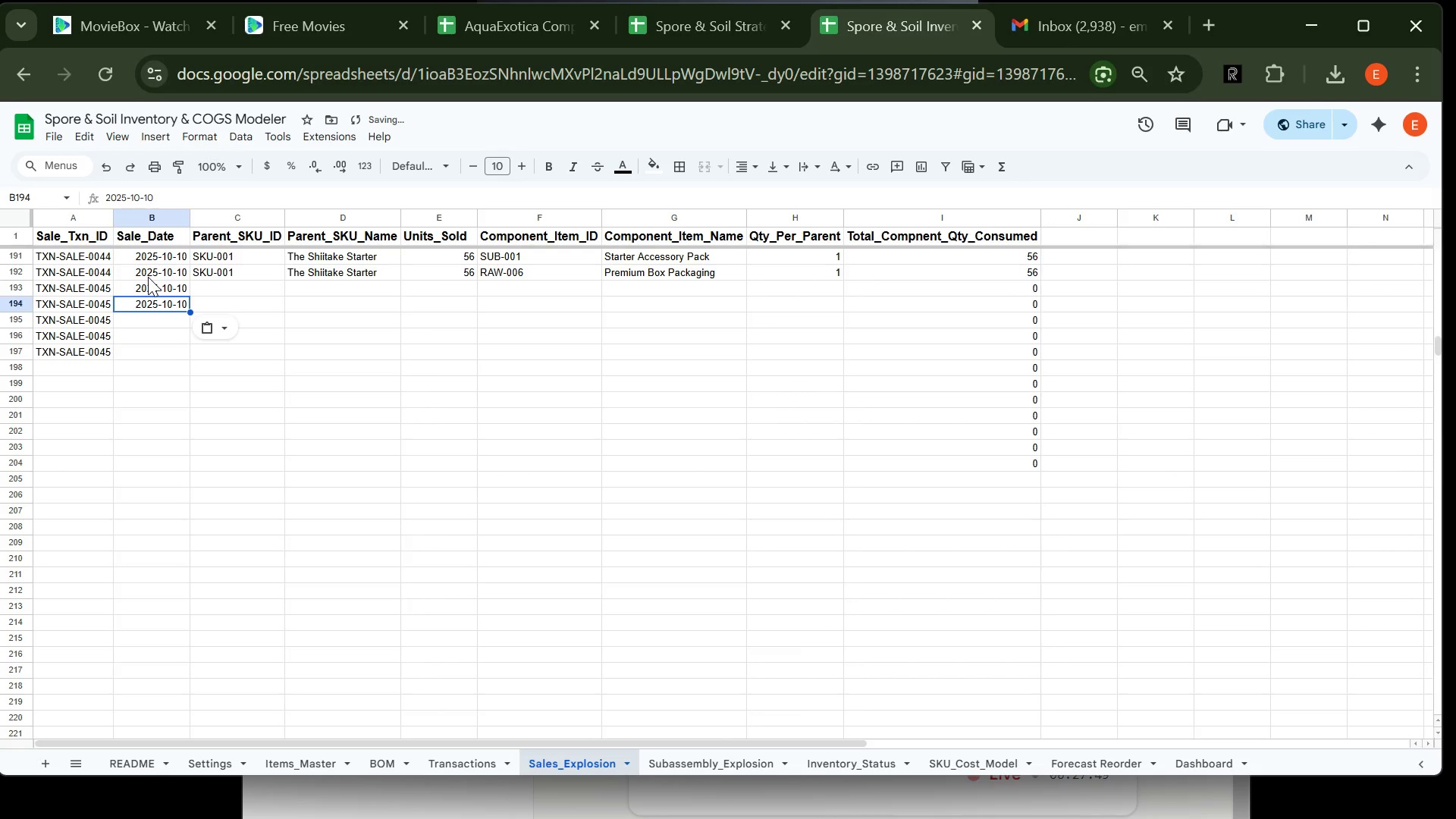 
key(ArrowDown)
 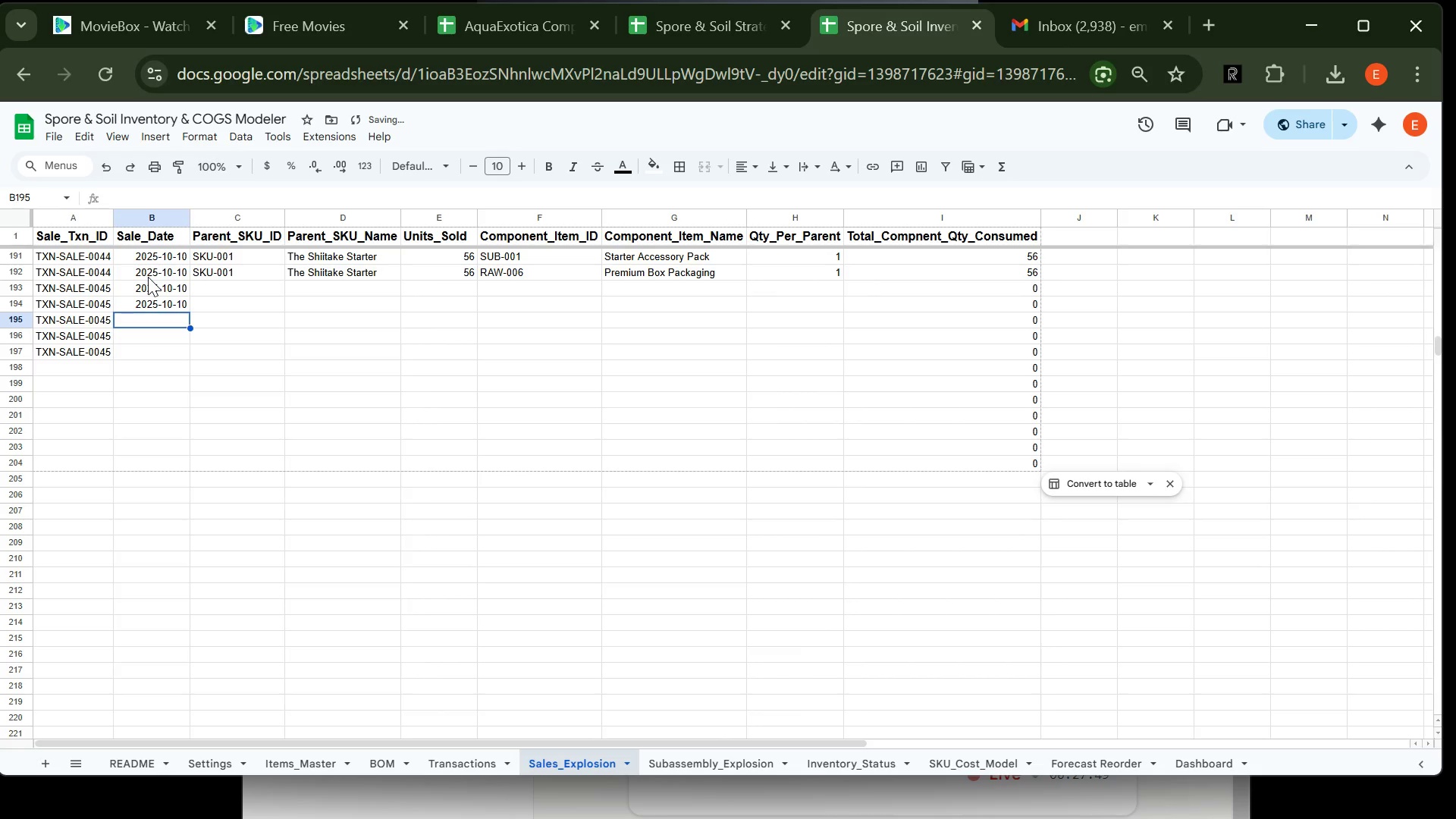 
key(Control+V)
 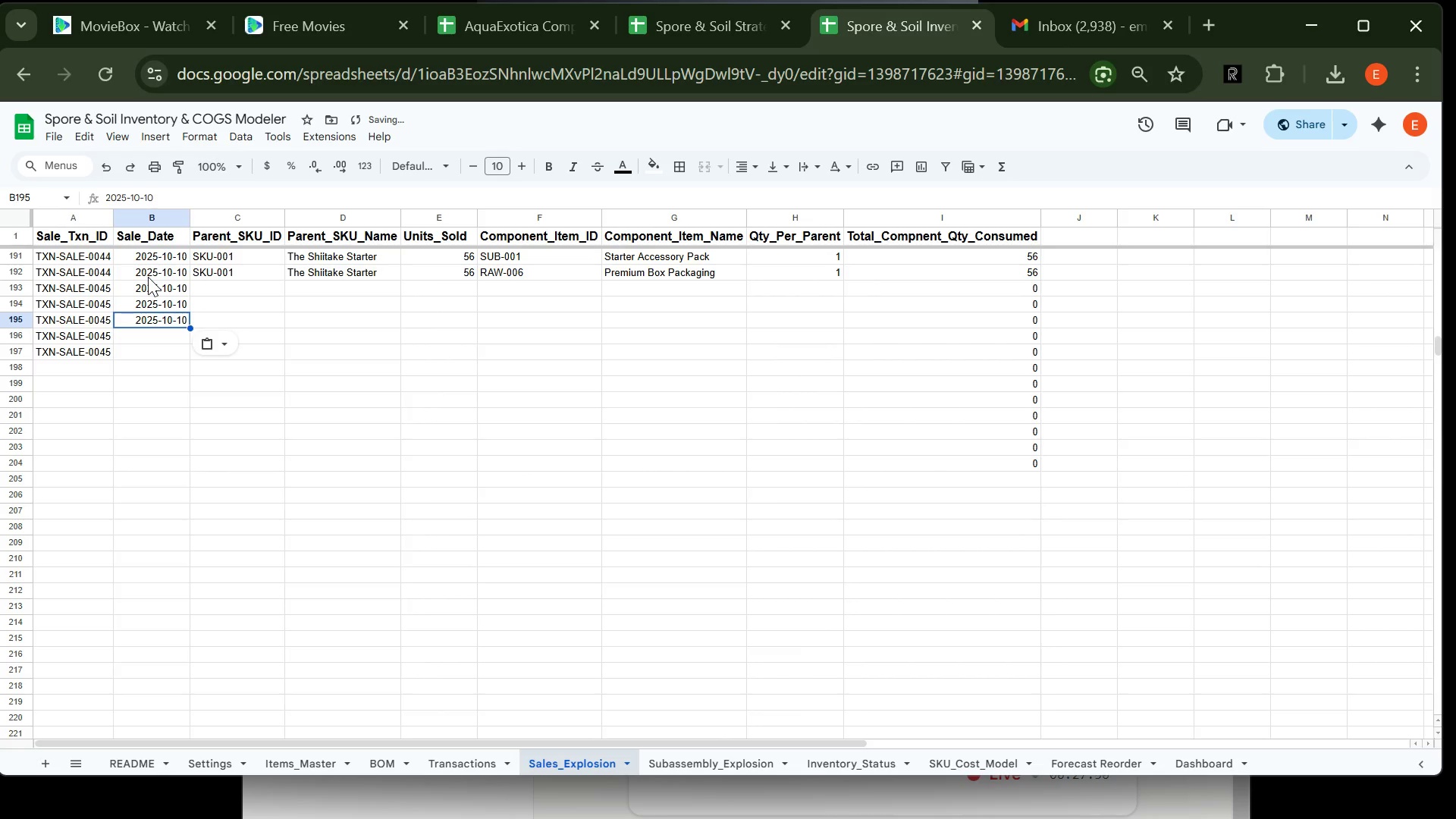 
key(ArrowDown)
 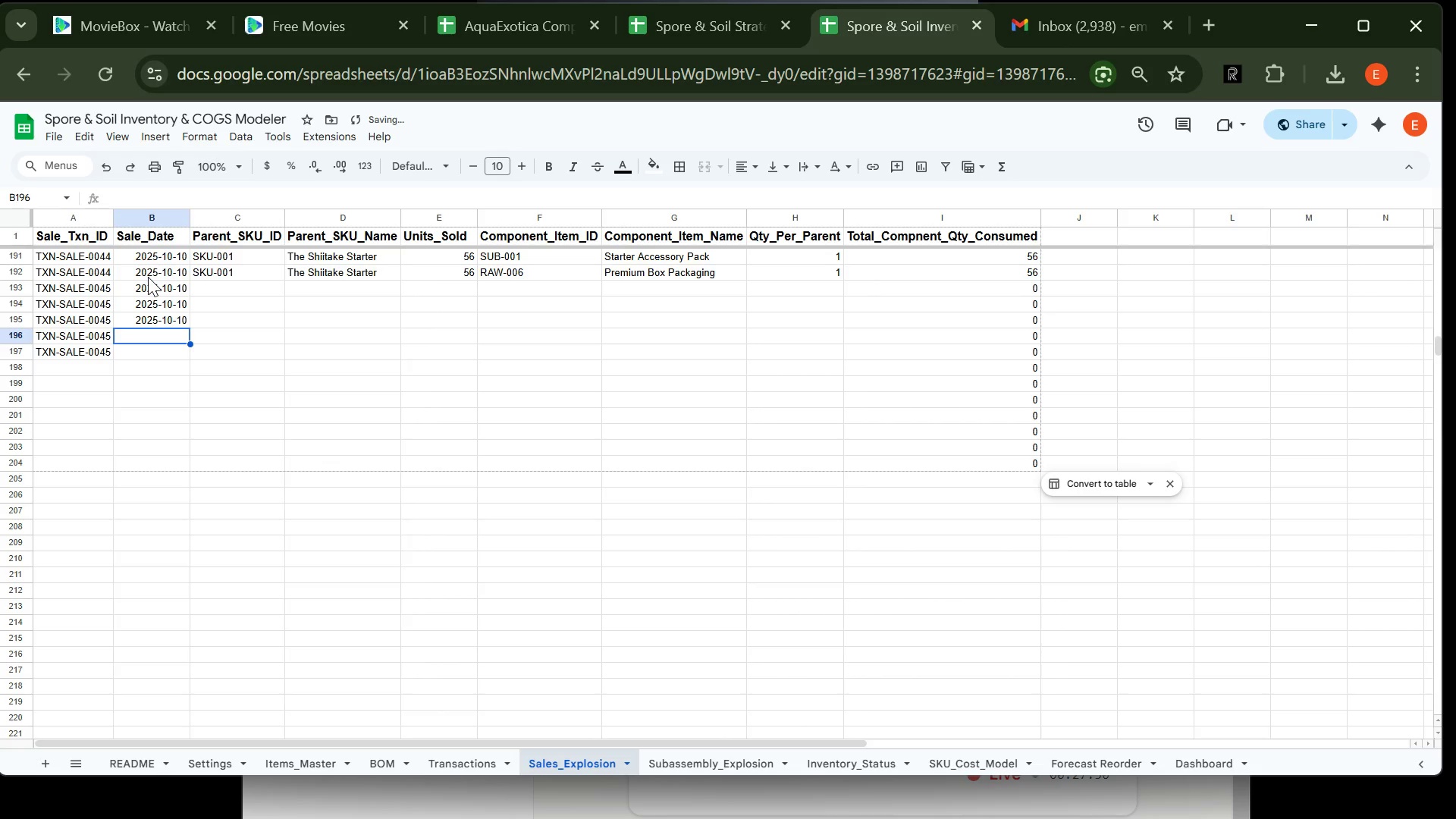 
key(Control+ControlLeft)
 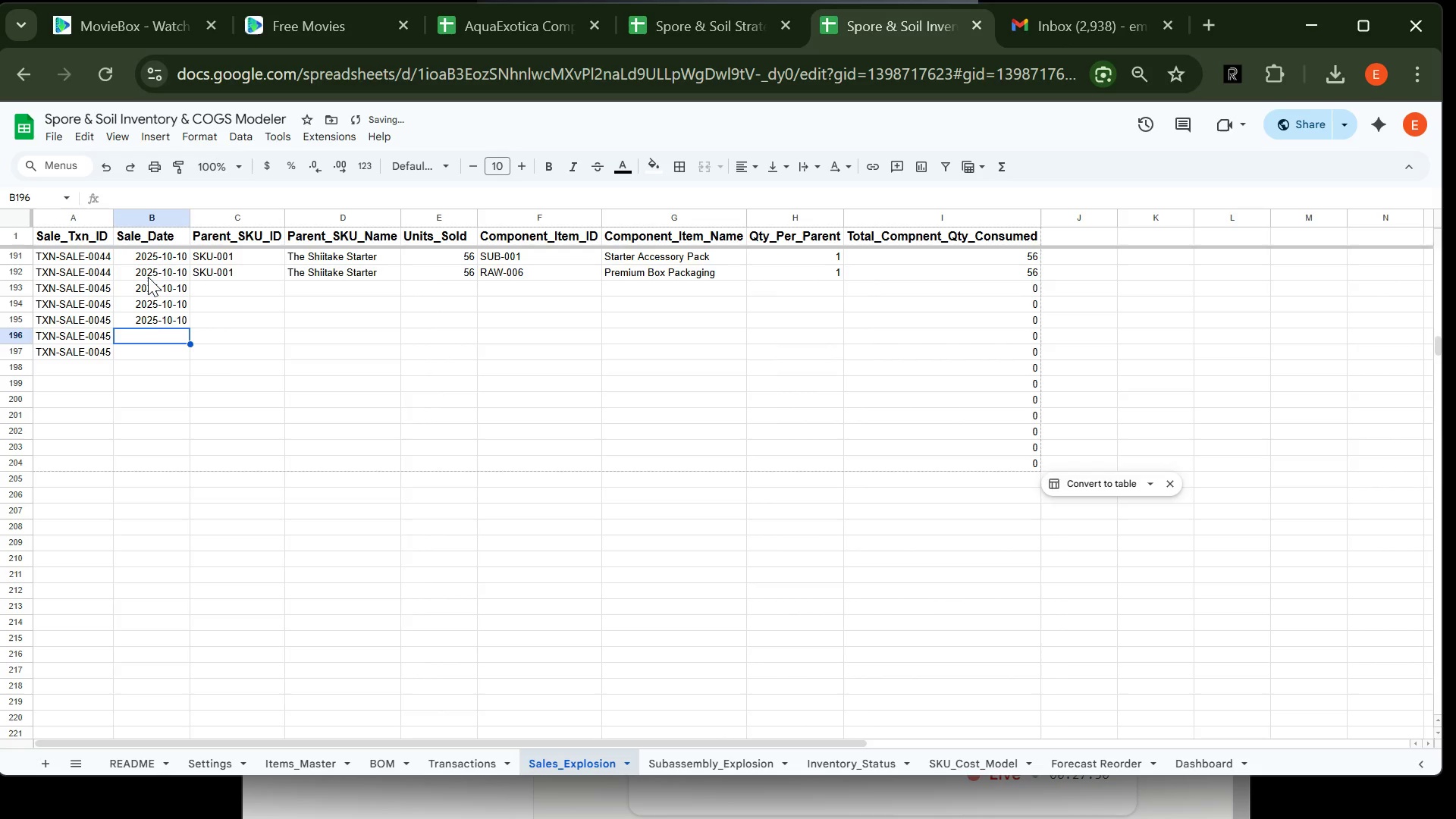 
key(Control+V)
 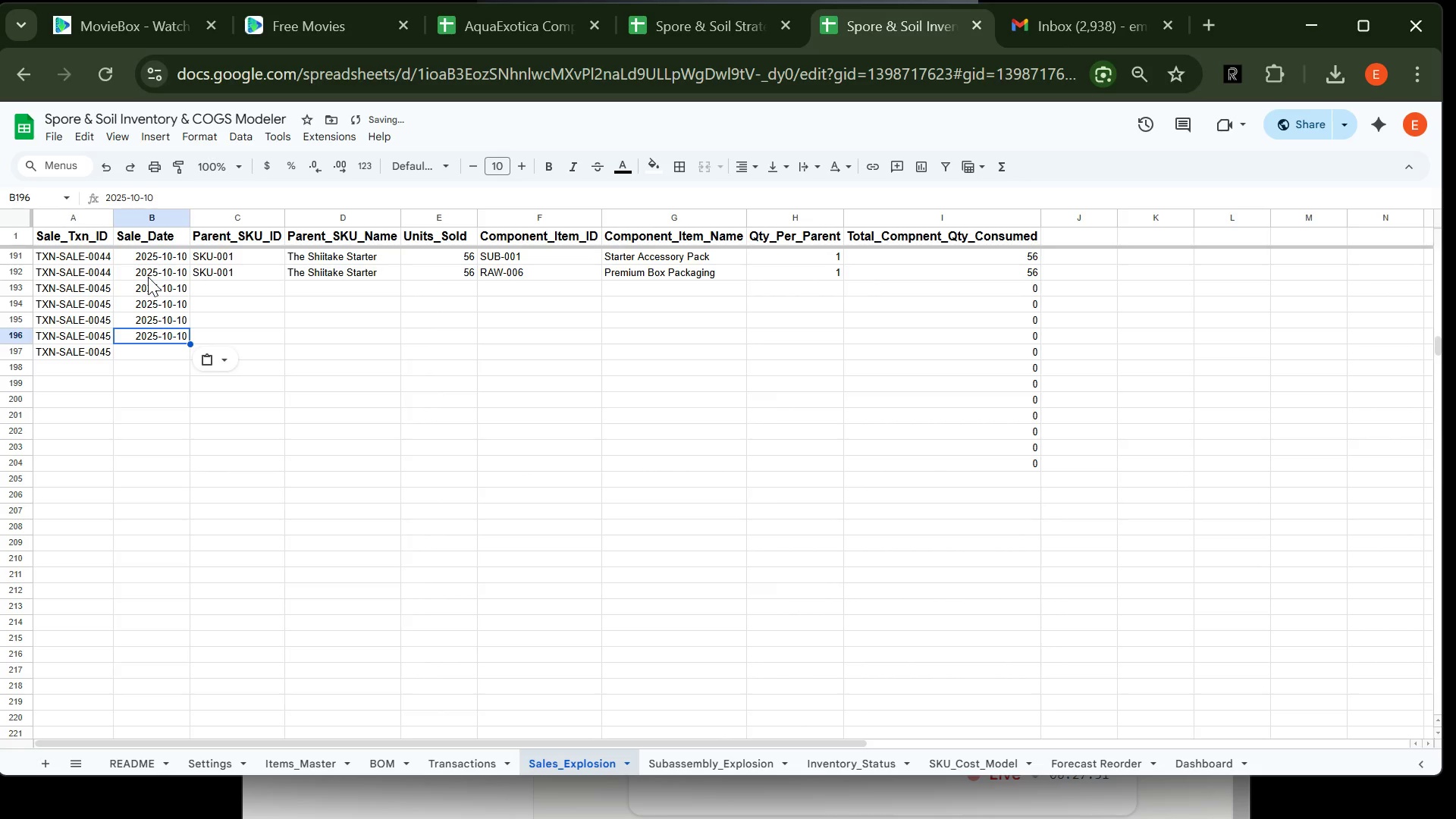 
key(ArrowDown)
 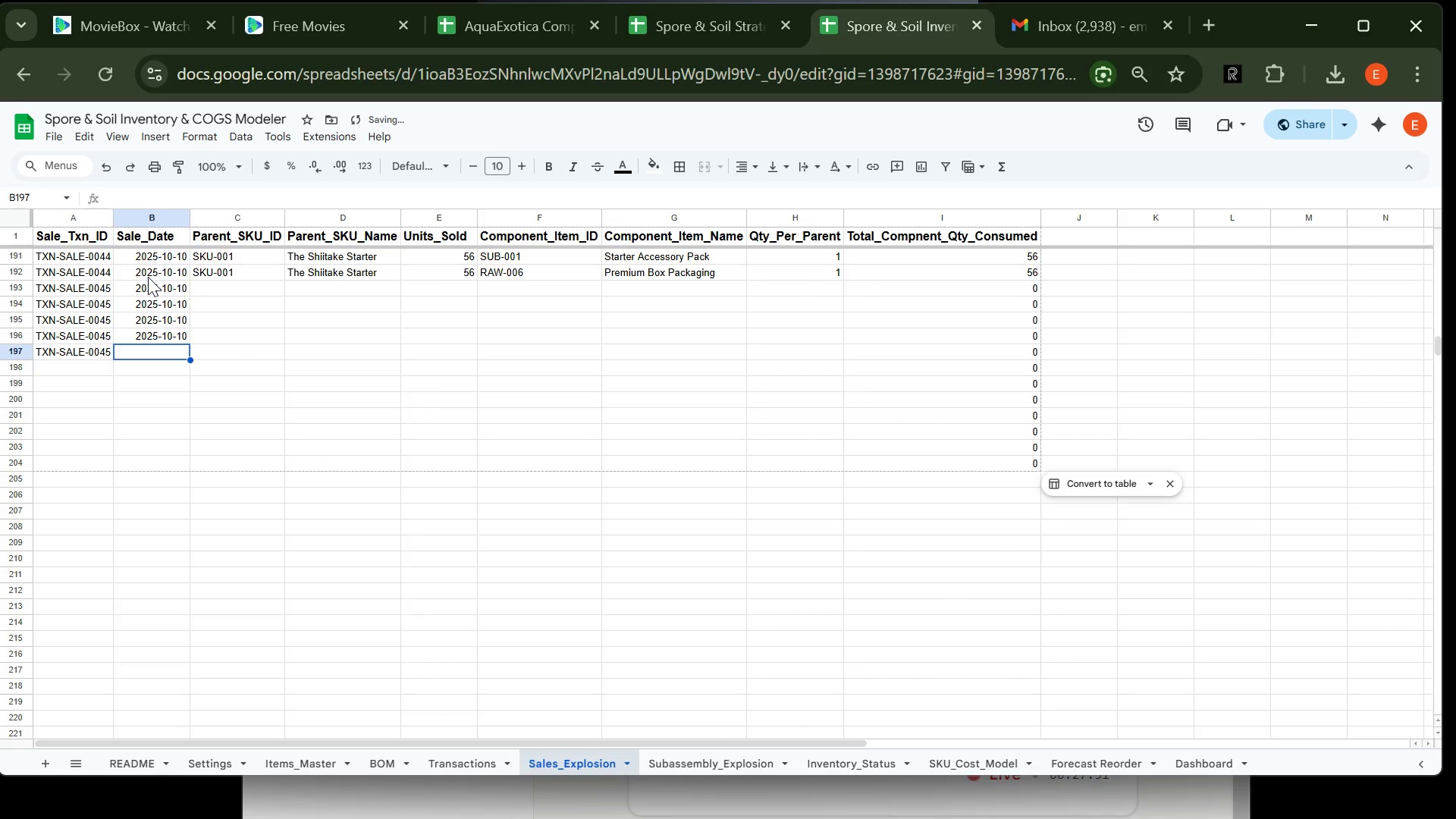 
key(Control+ControlLeft)
 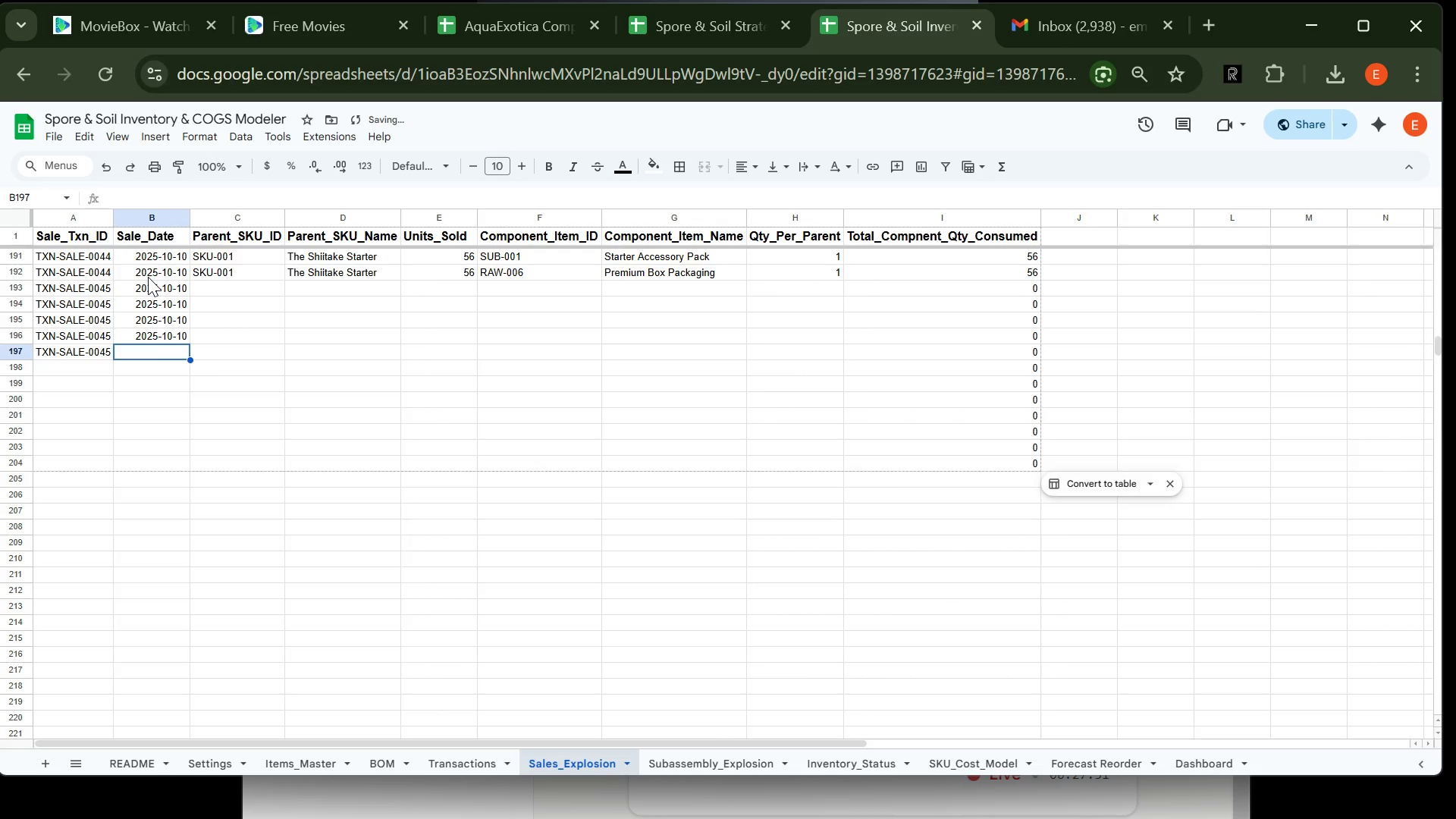 
key(Control+V)
 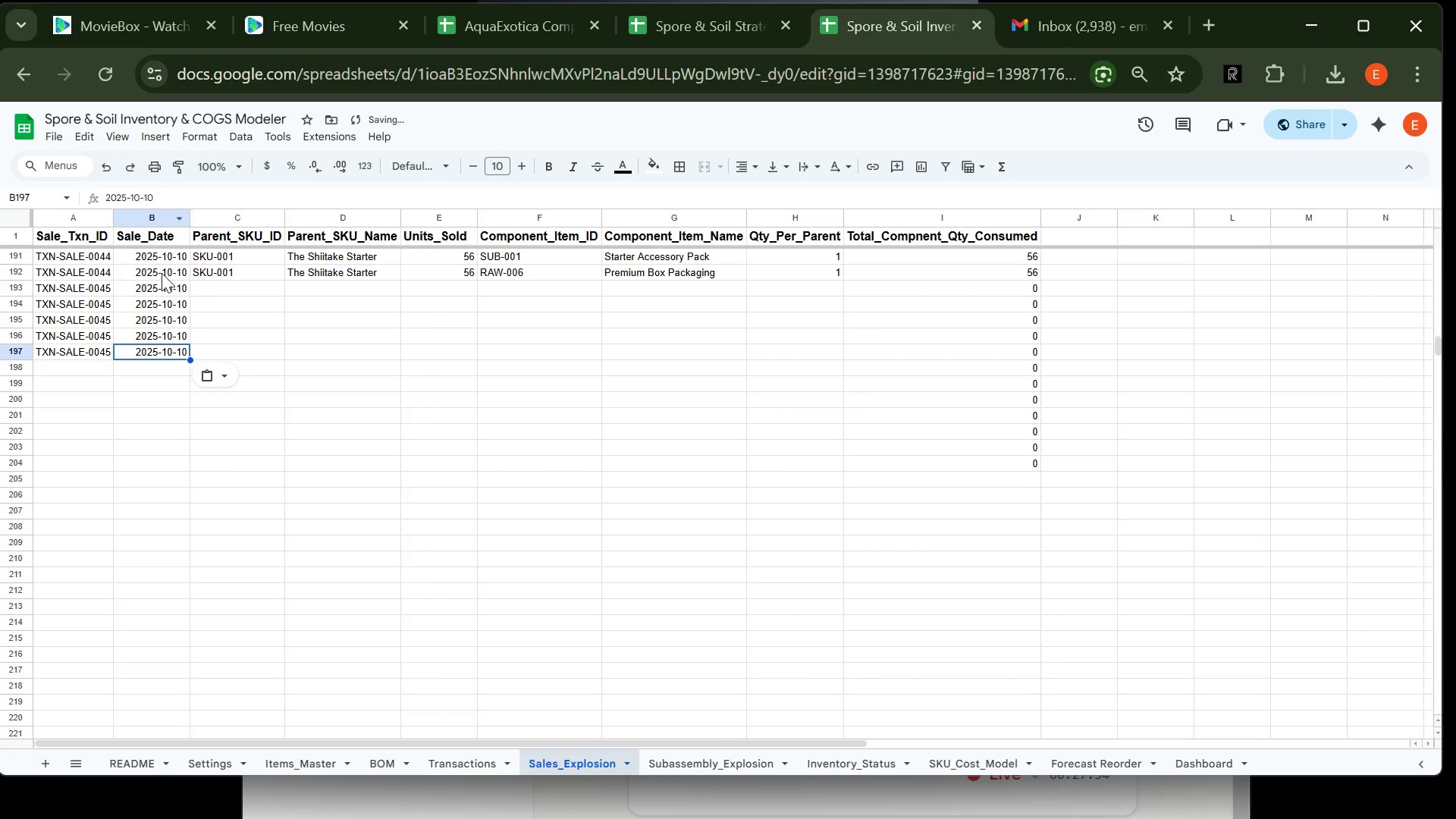 
left_click([199, 293])
 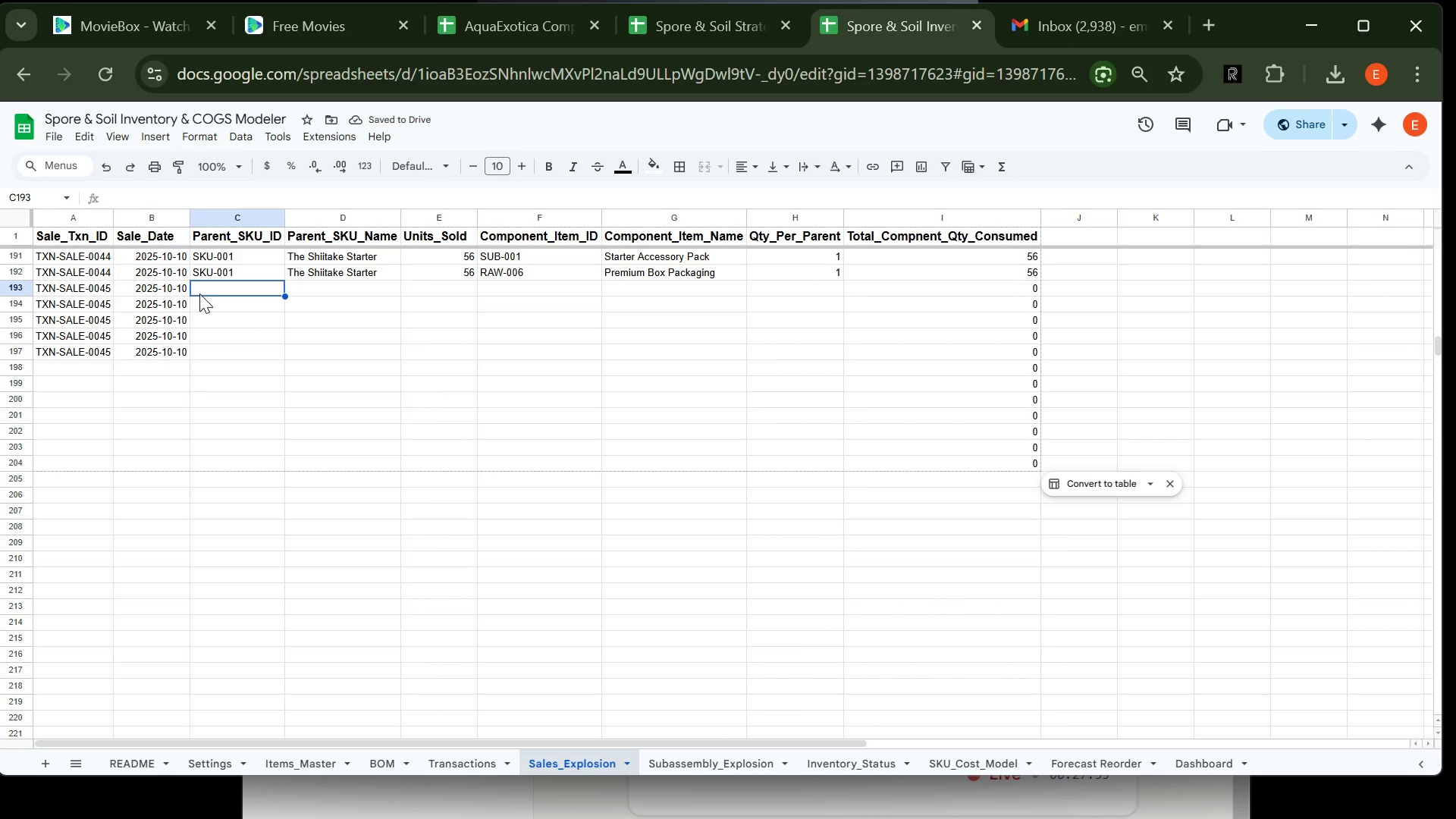 
type(SKU-002)
 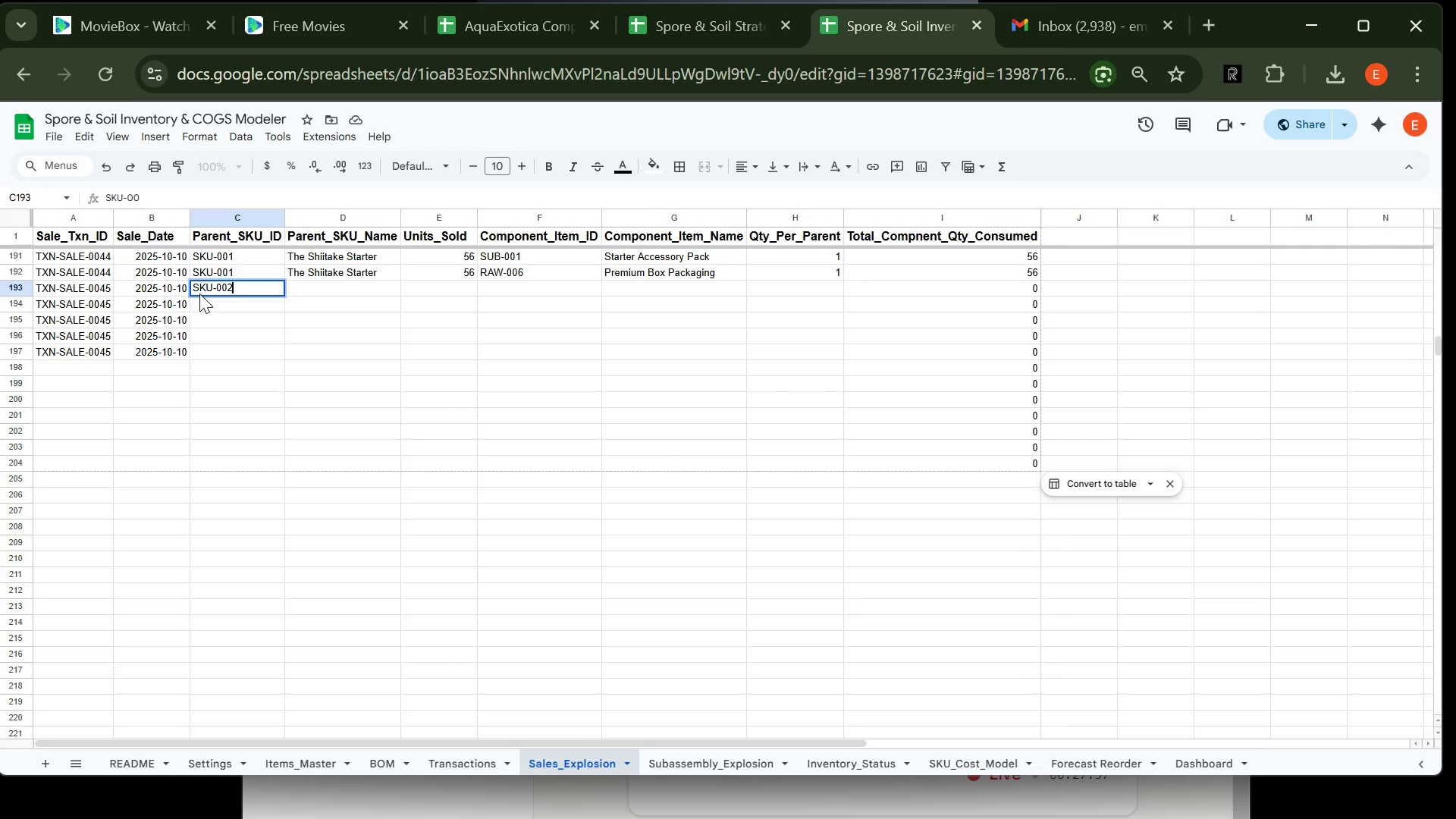 
key(Enter)
 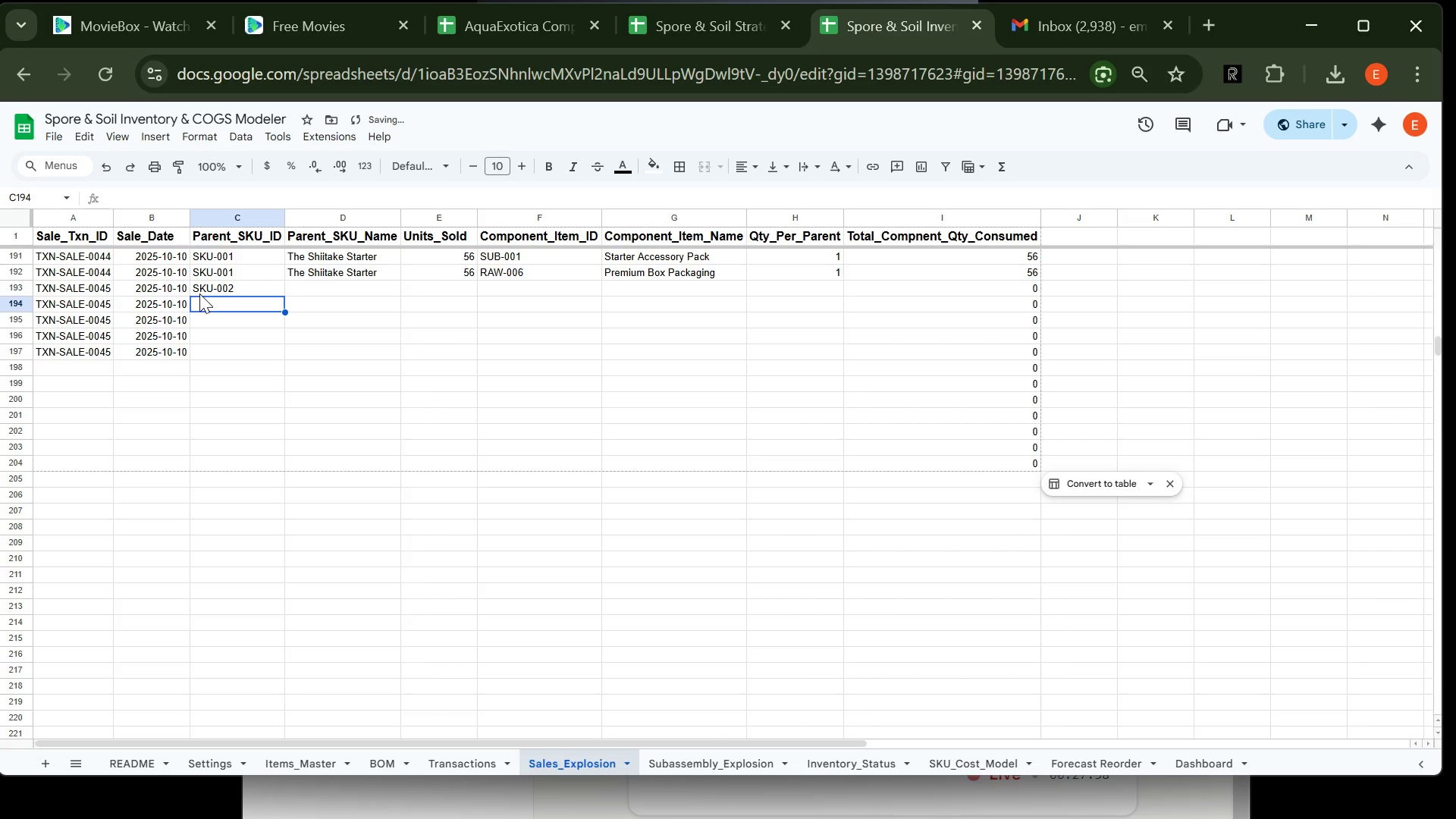 
type(SKU-002)
 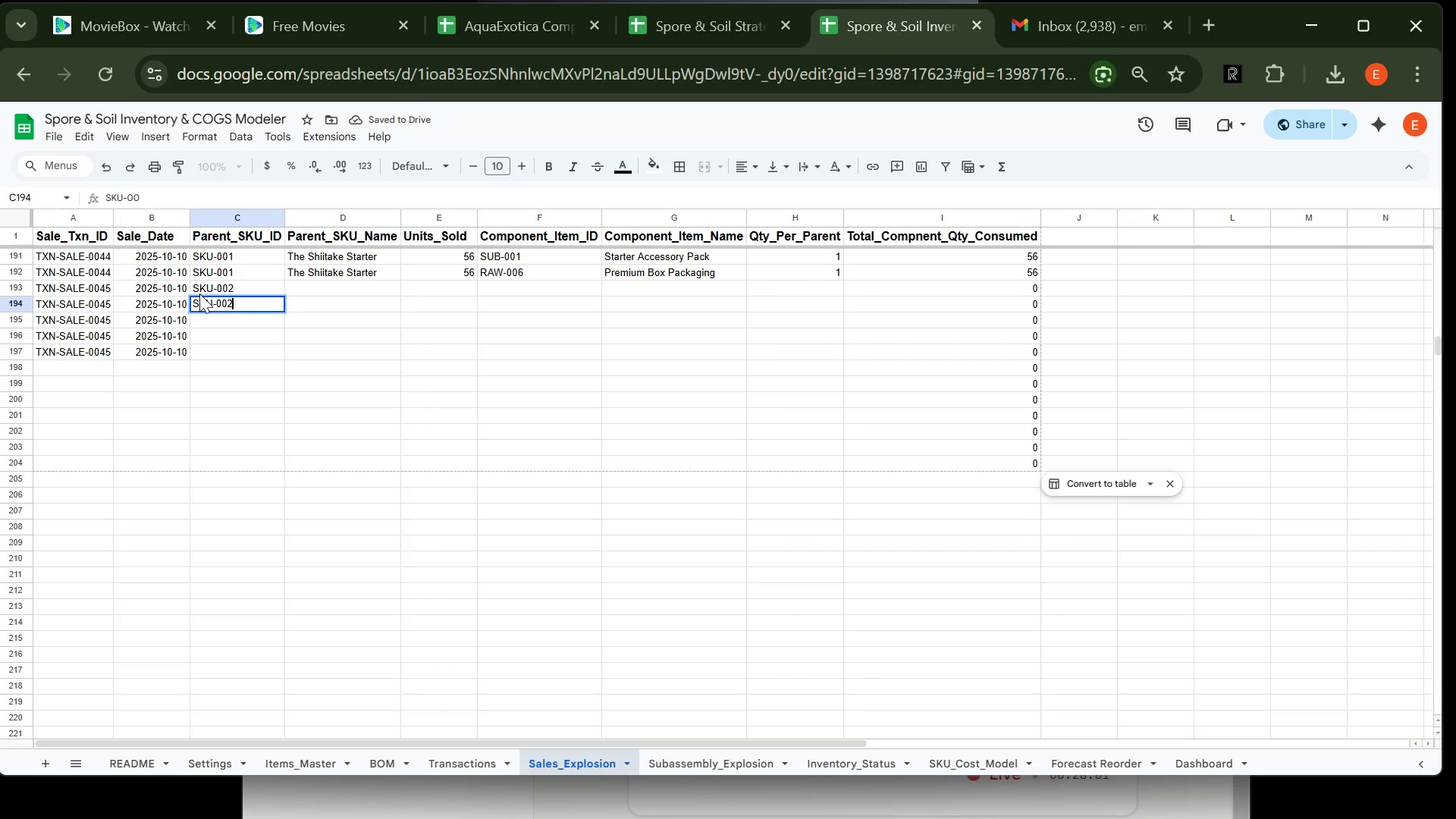 
key(Enter)
 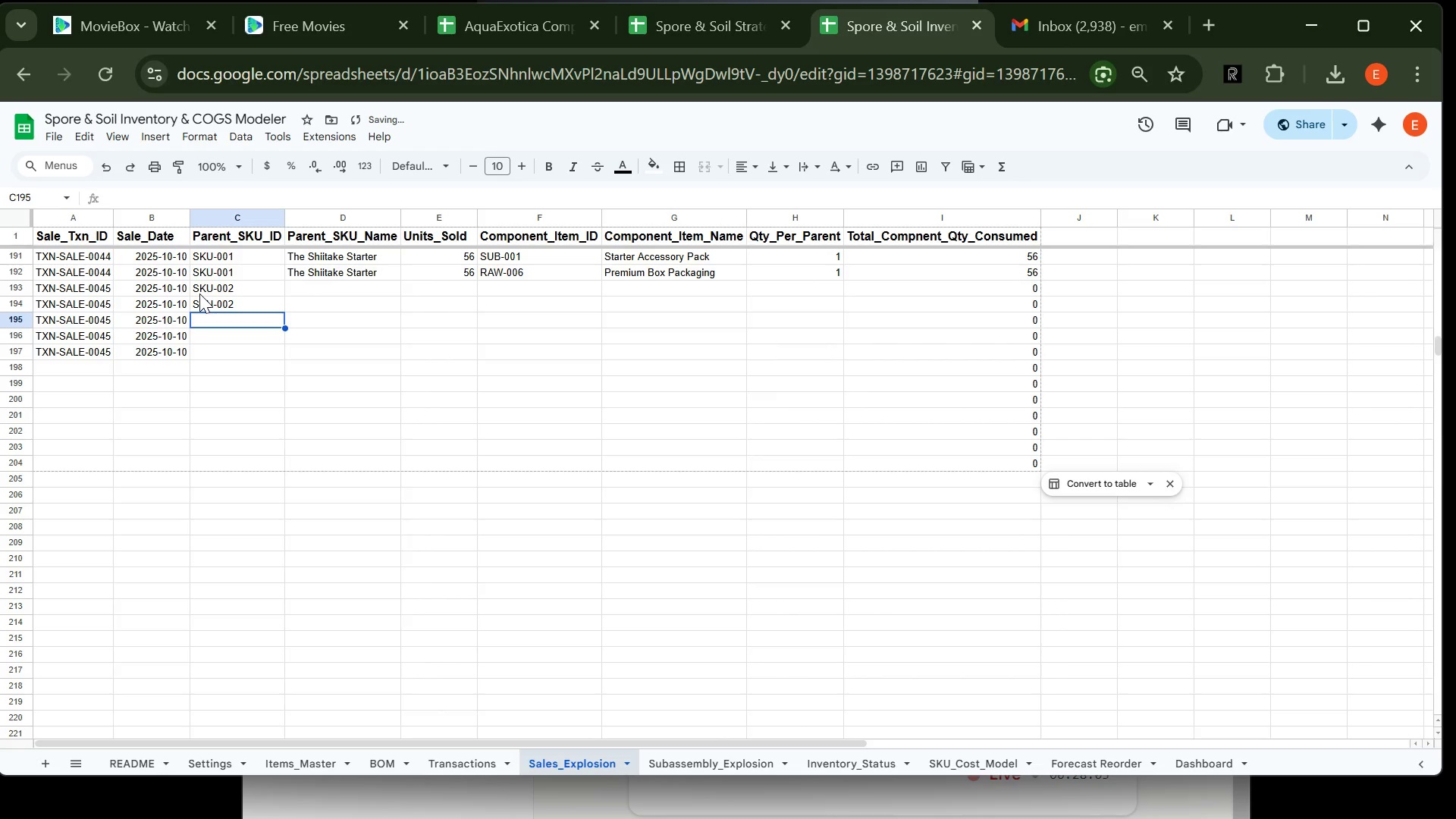 
type(SKU-002)
 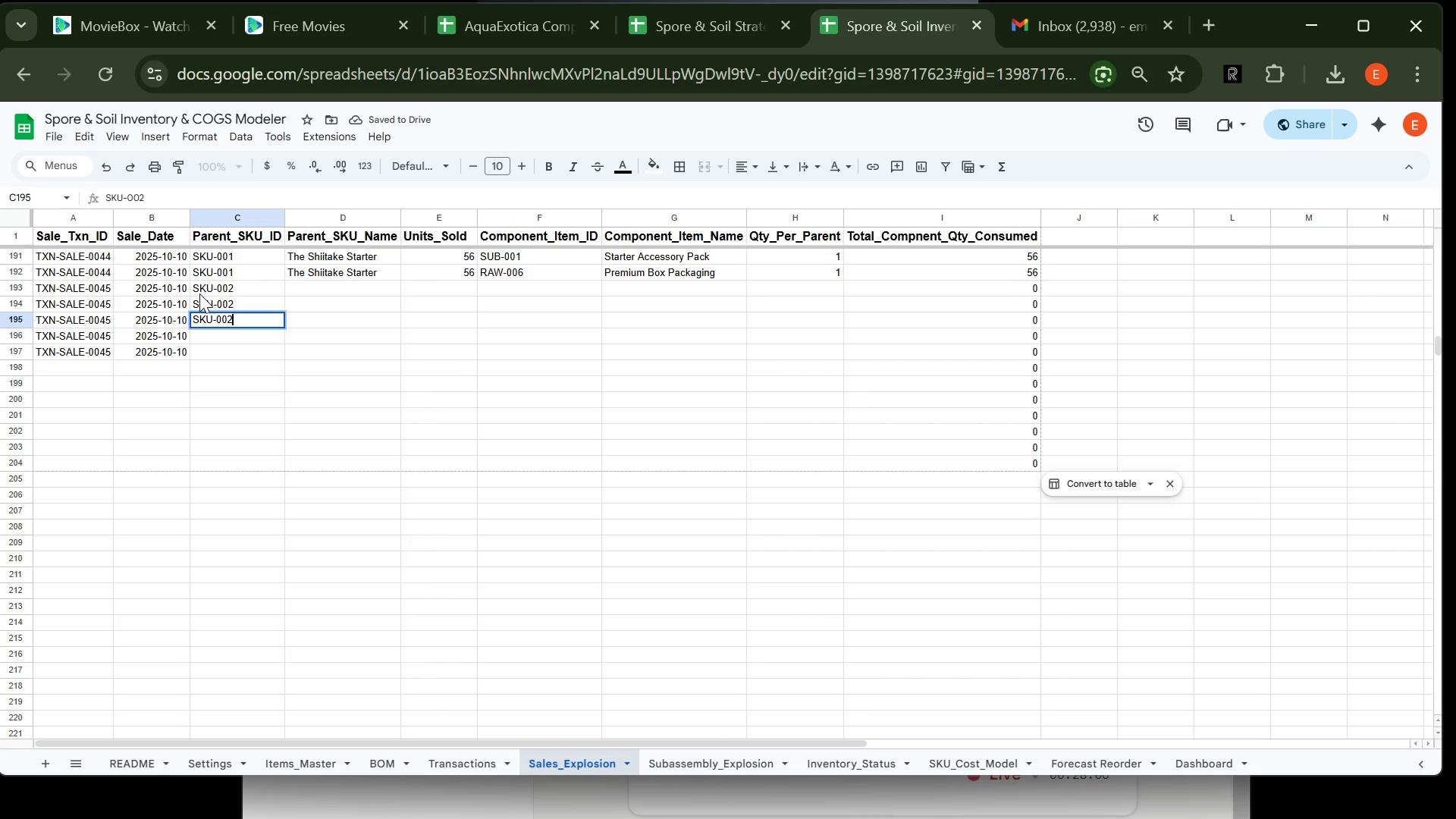 
key(Enter)
 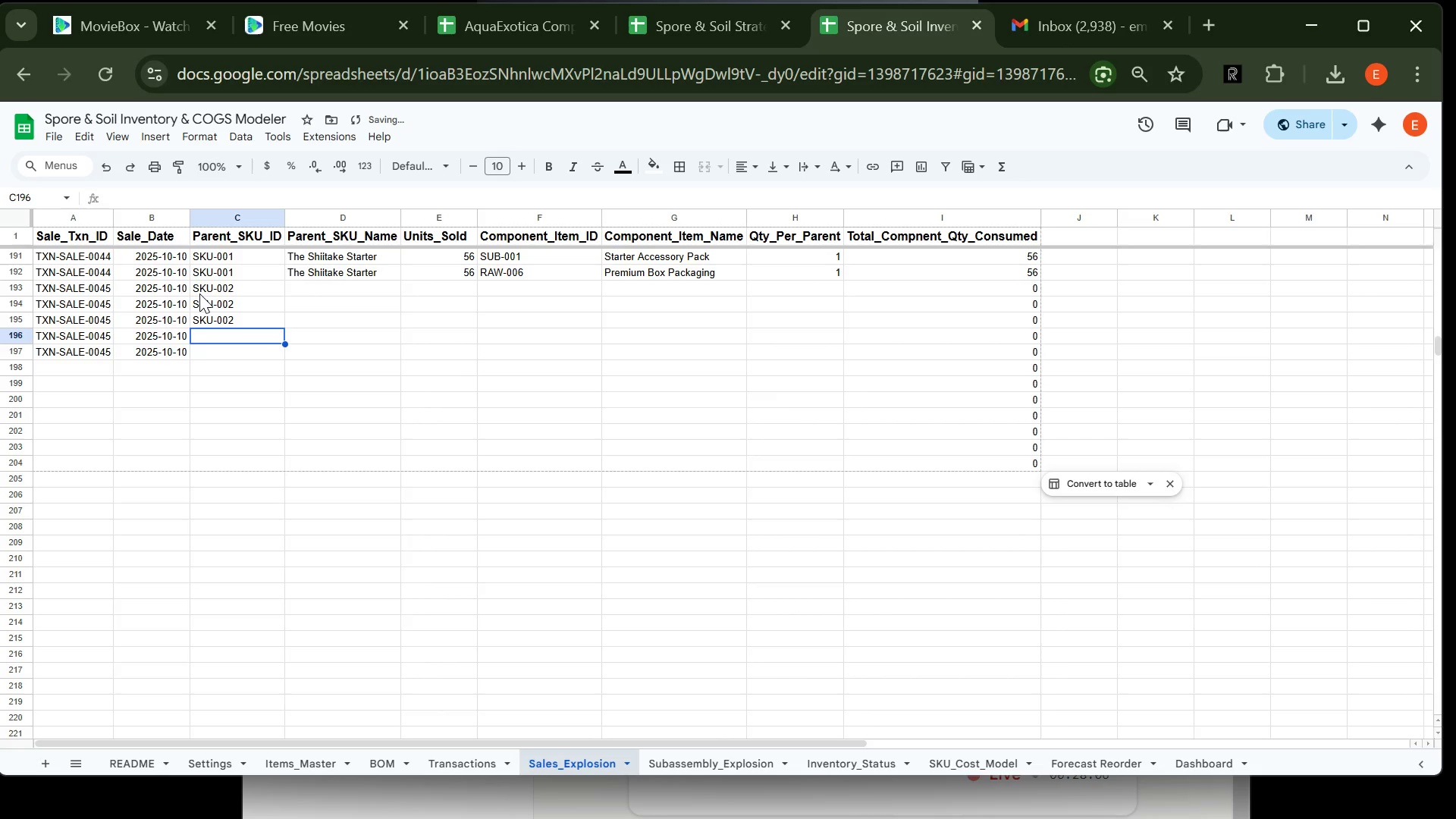 
type(SKU-002)
 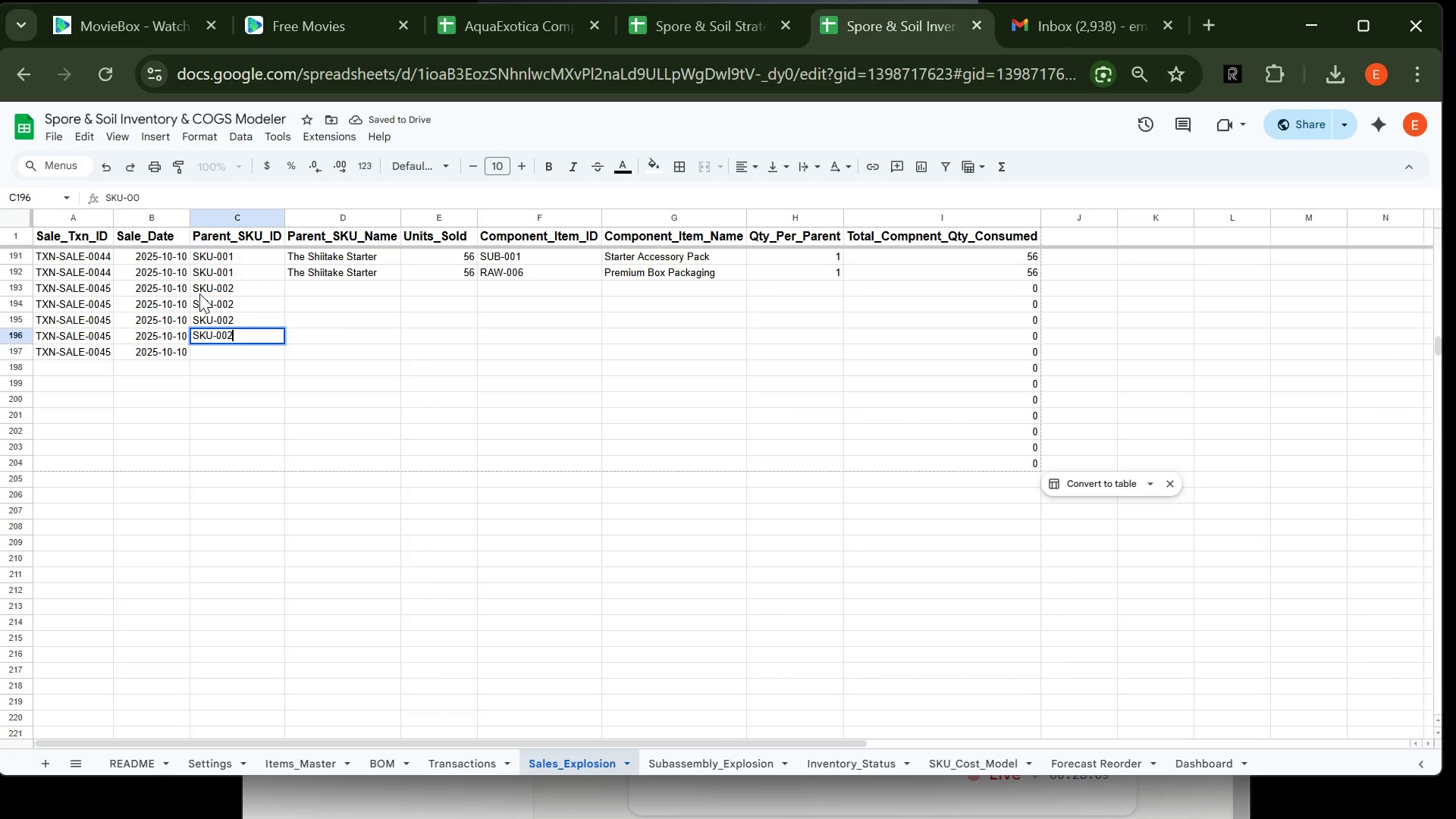 
key(Enter)
 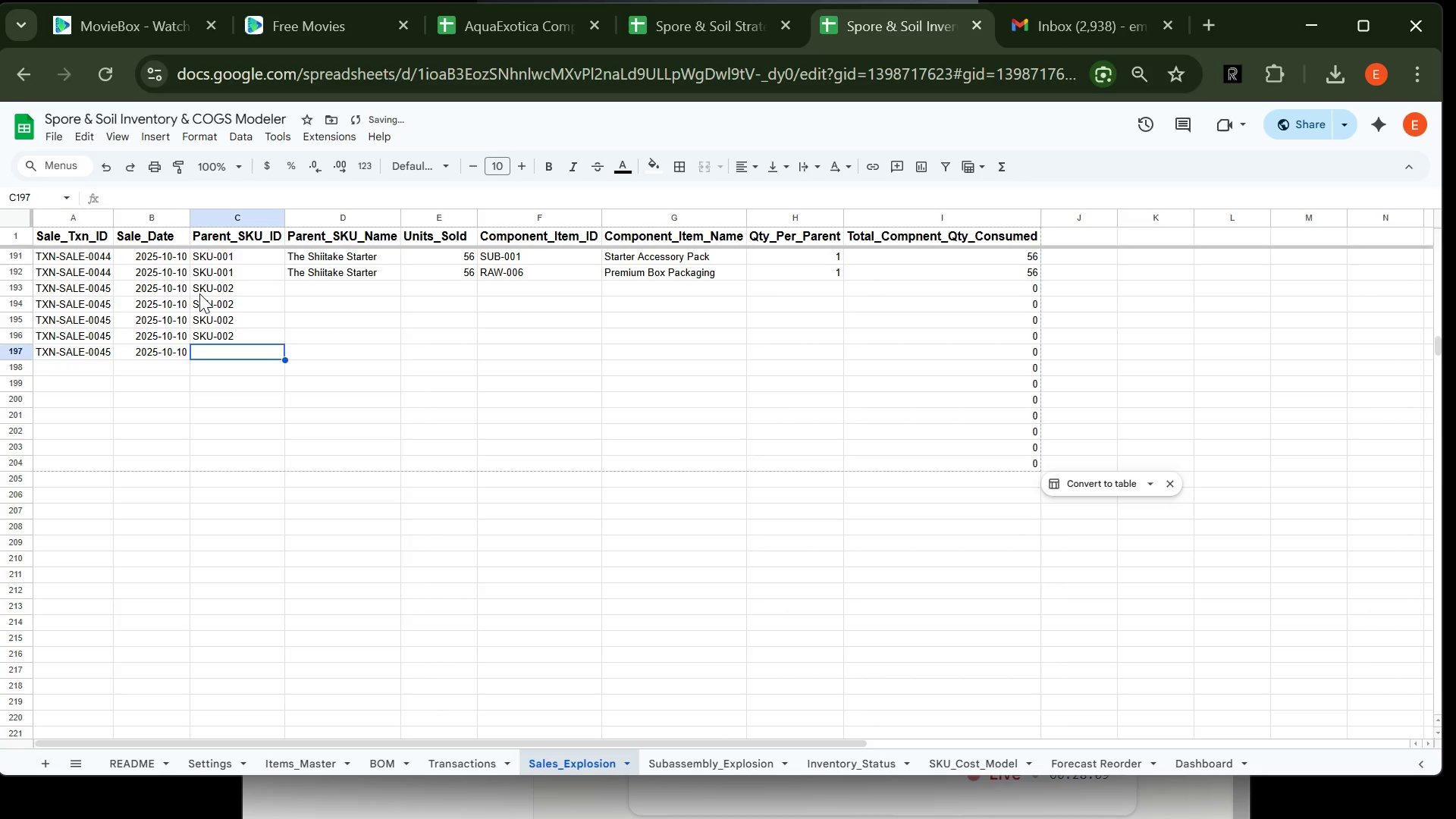 
type(SKU-002)
 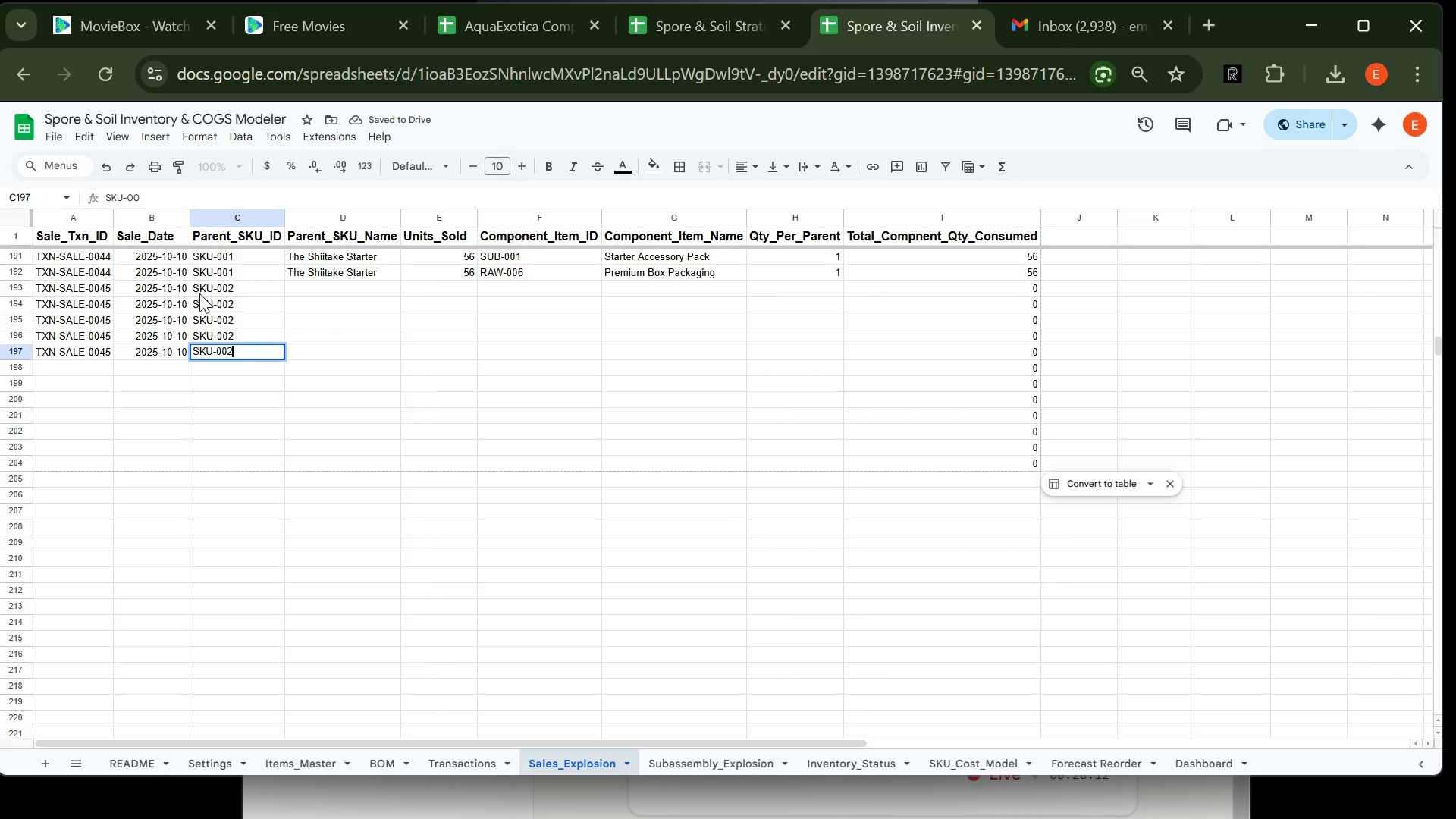 
key(Enter)
 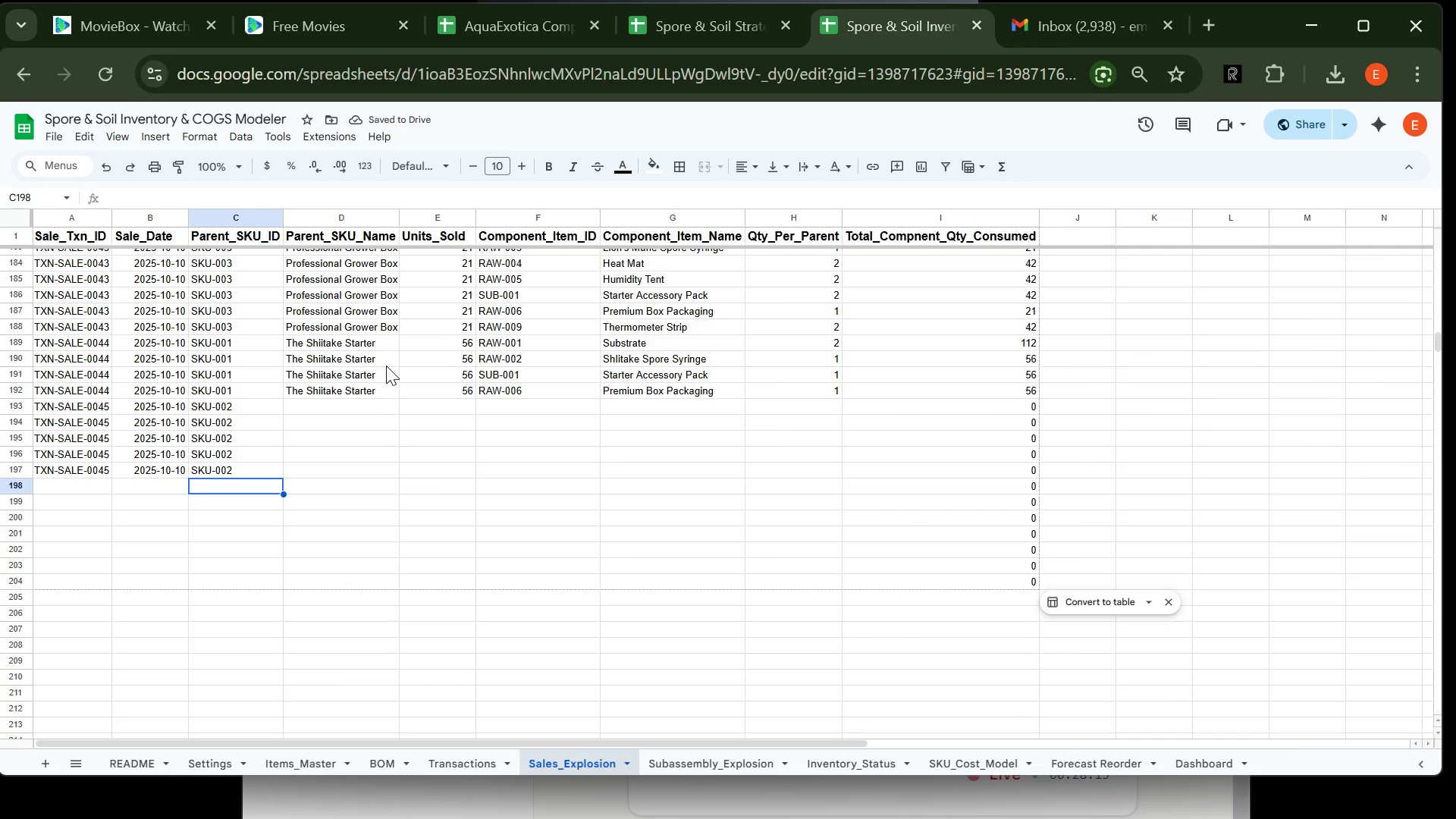 
left_click([331, 407])
 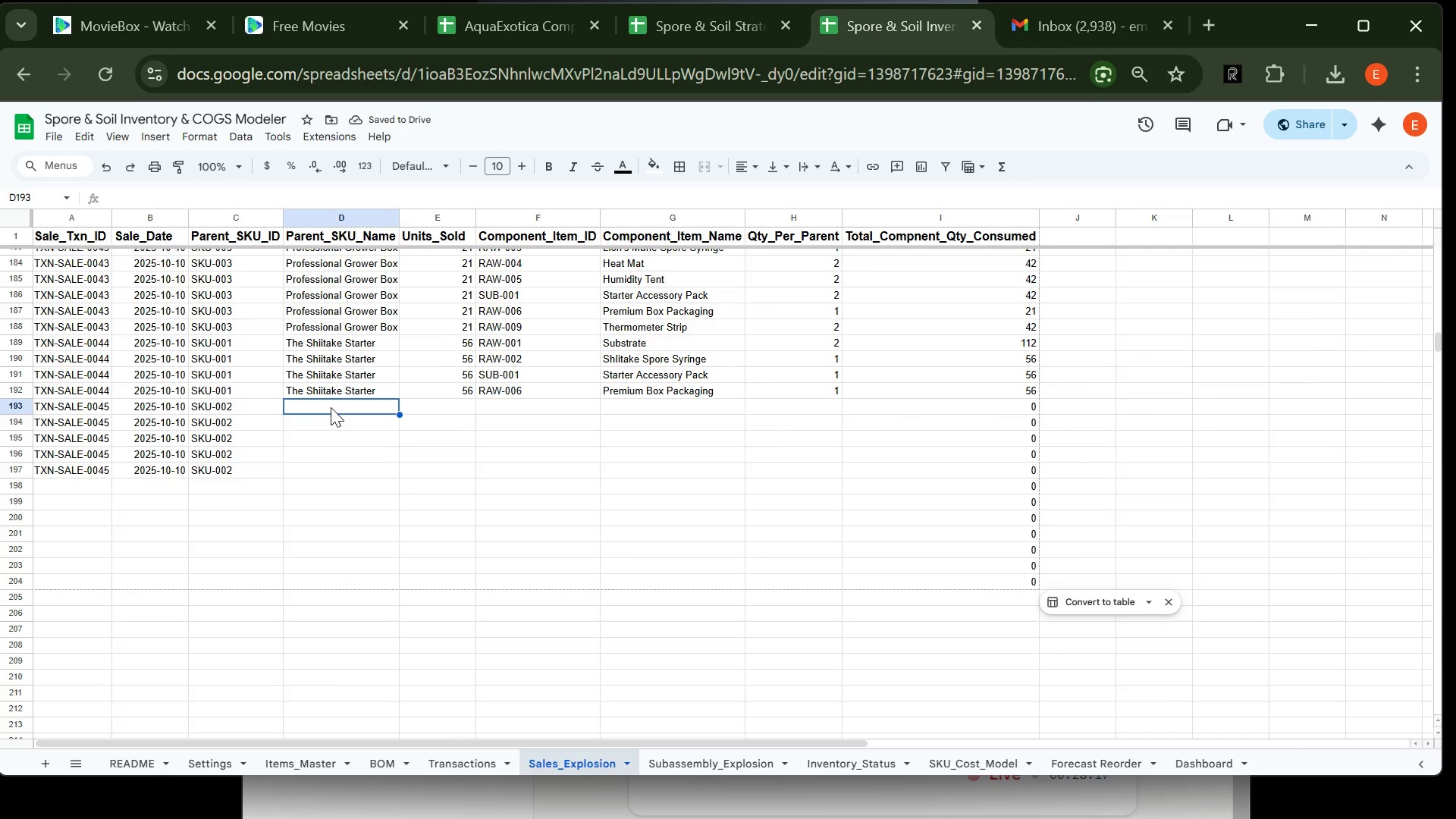 
type(The Li)
key(Tab)
type(43)
key(Tab)
type(RAW-001)
key(Tab)
type(Su)
key(Tab)
type(2.5)
 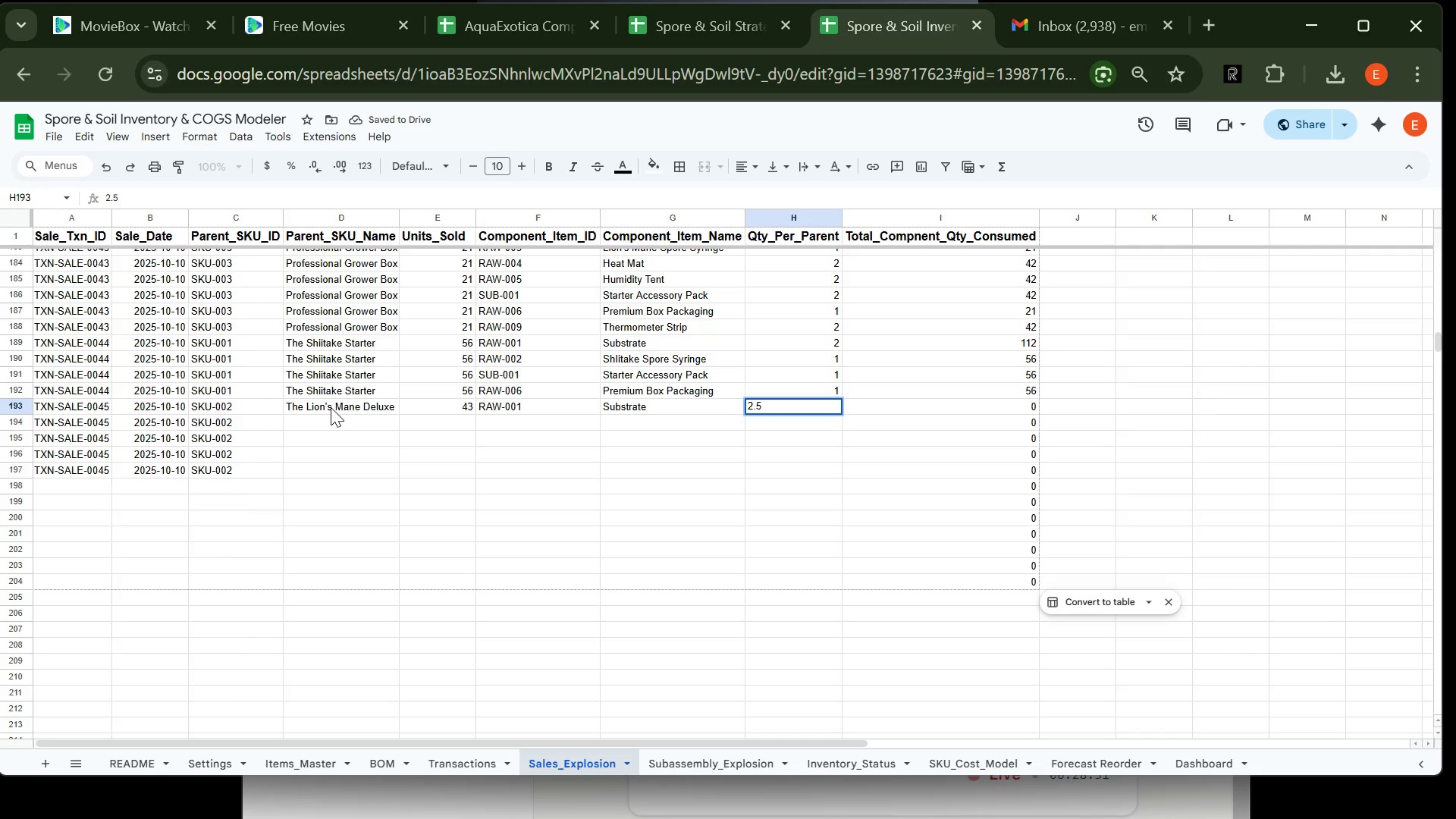 
 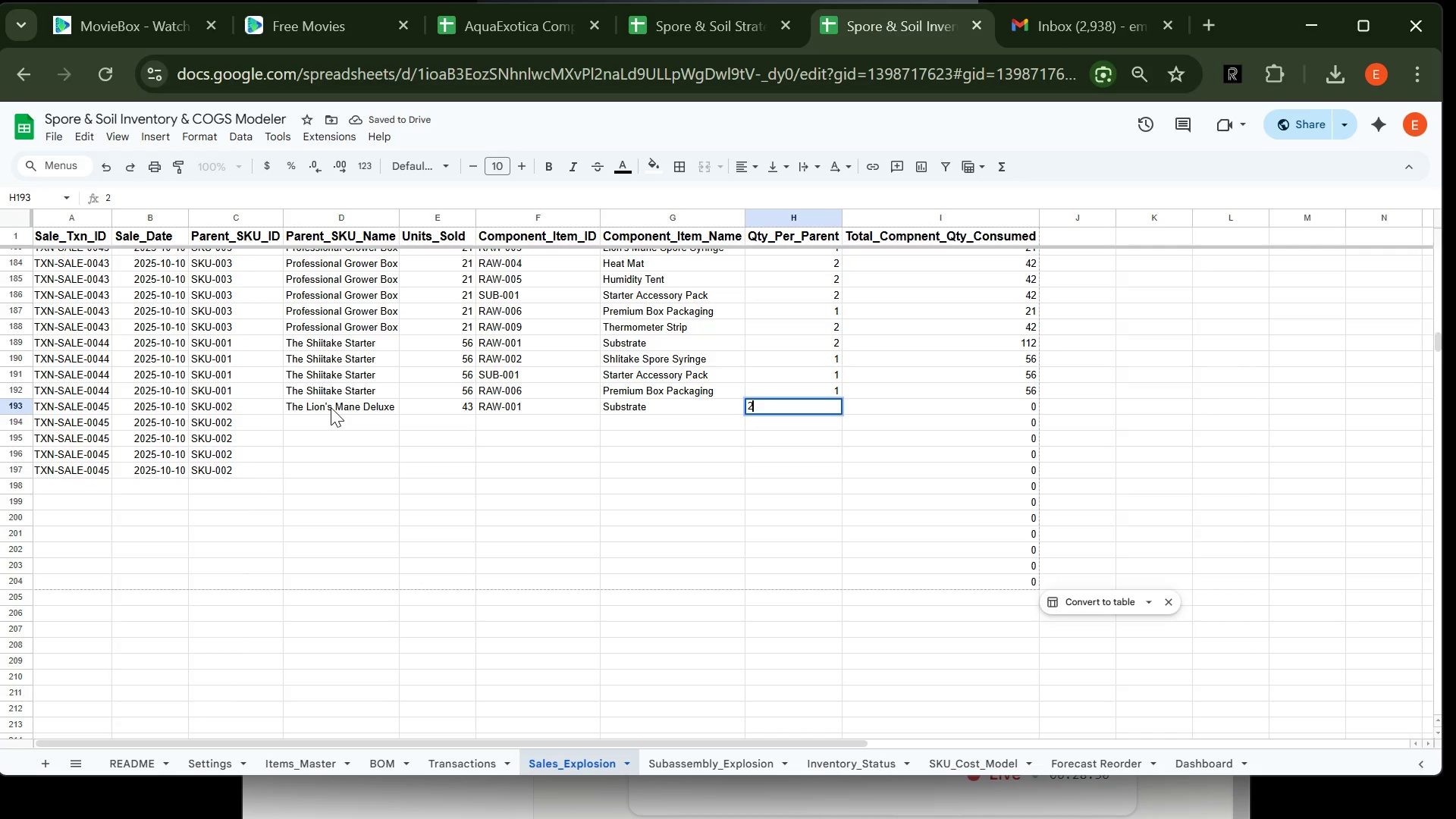 
key(Enter)
 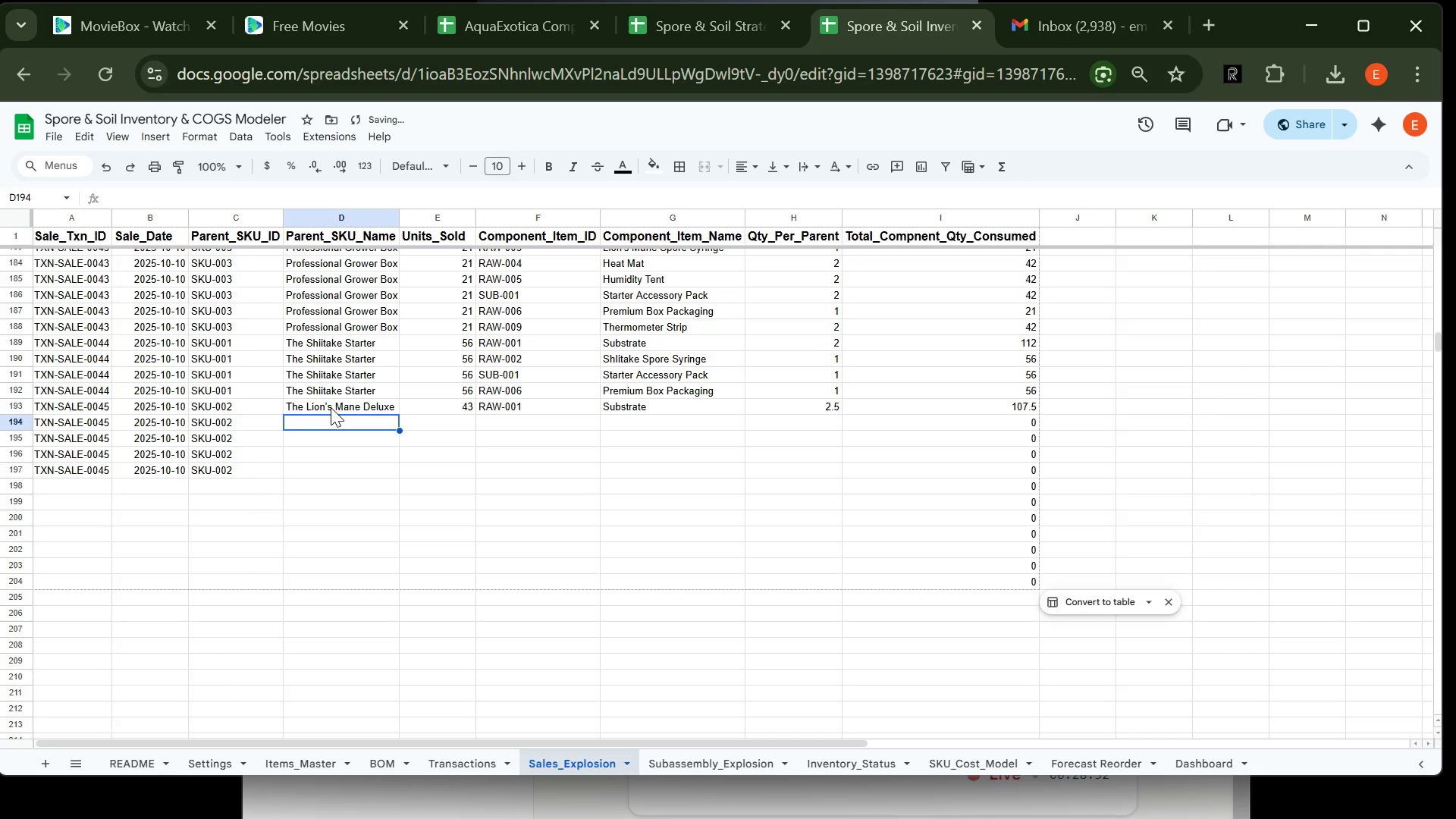 
type([VolumeUp][VolumeUp][VolumeUp]The Lio)
key(Tab)
type(43)
key(Tab)
type(RAW-003)
key(Tab)
type(Lio)
key(Tab)
type(1)
 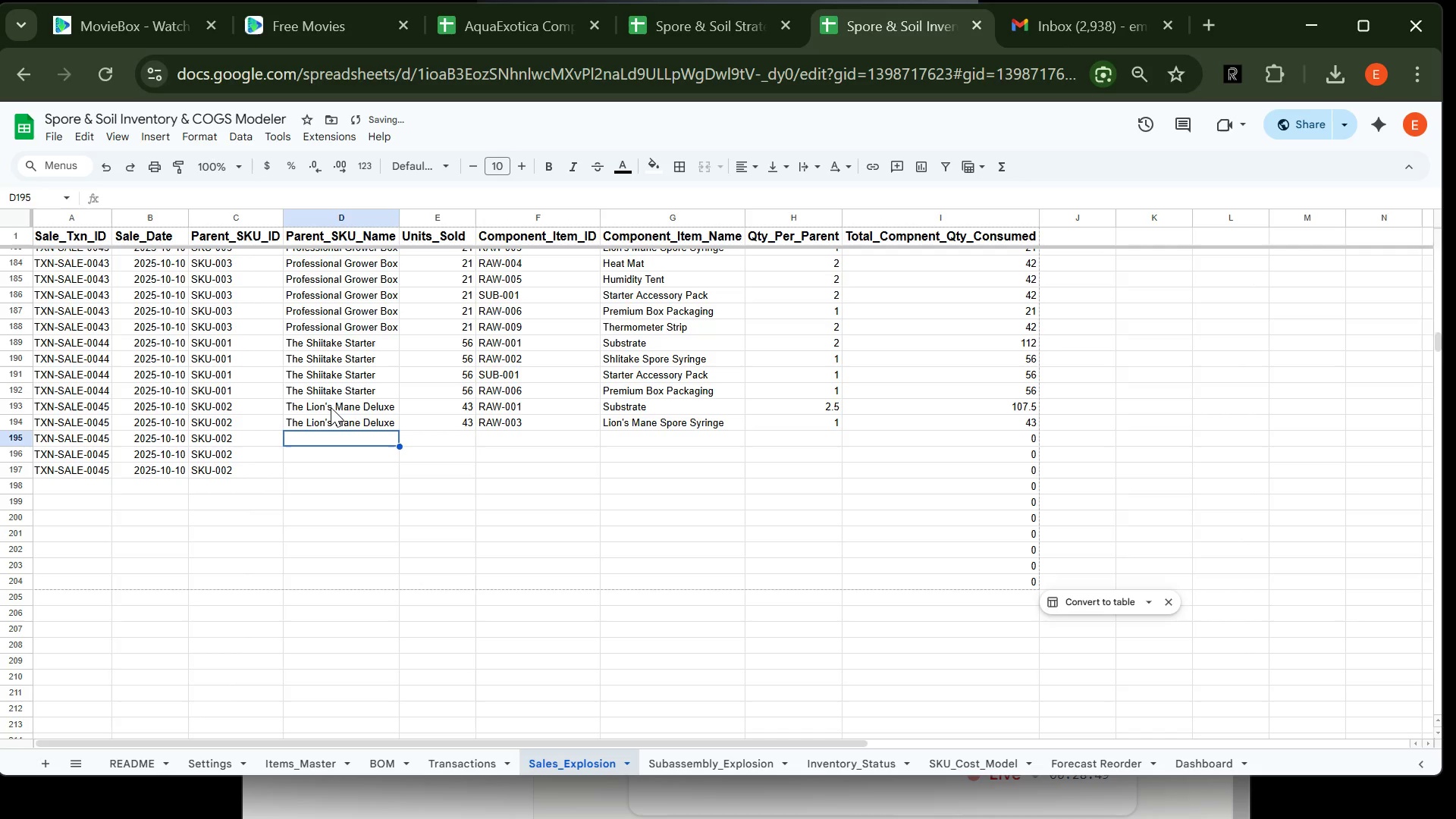 
 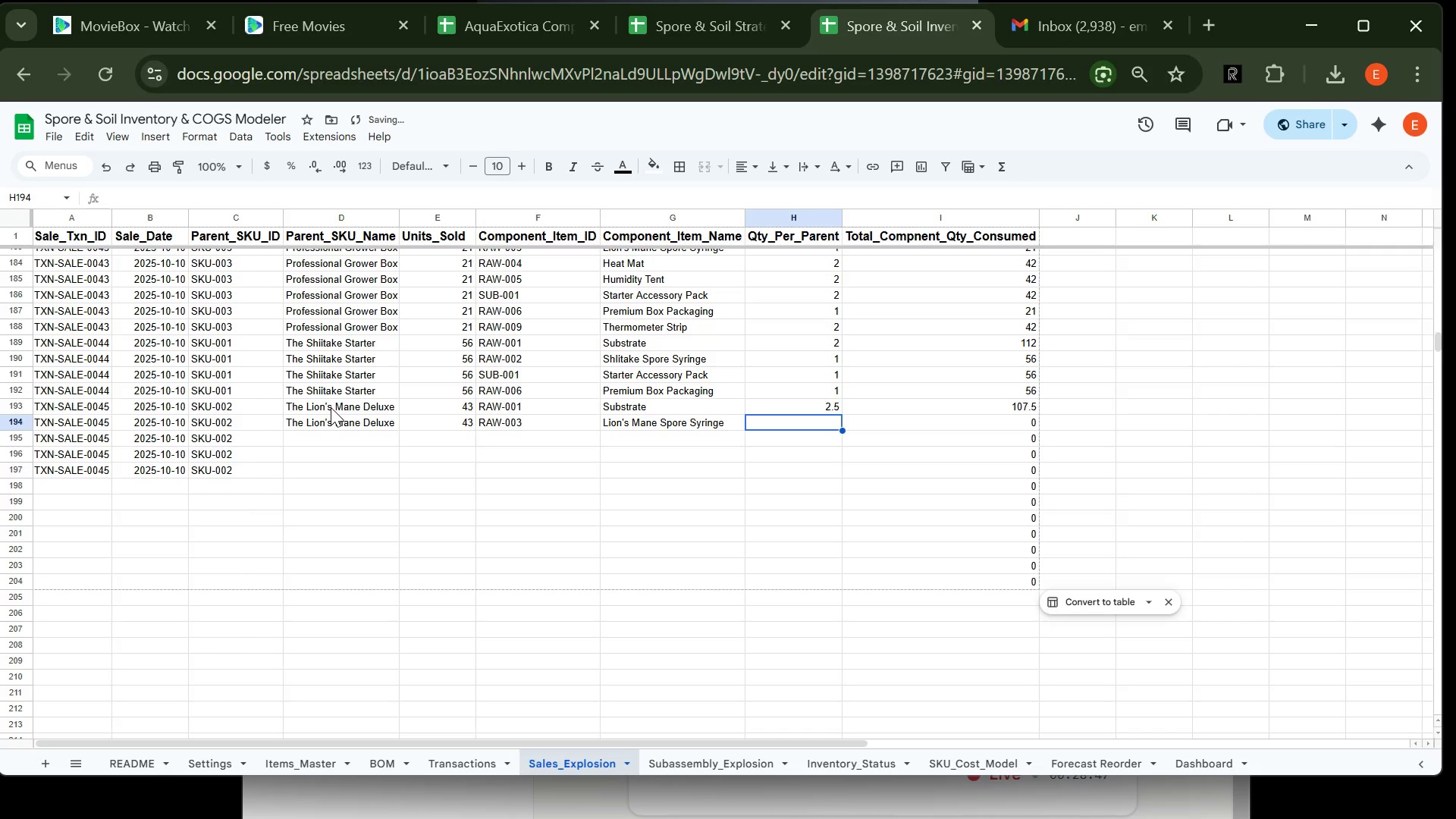 
key(Enter)
 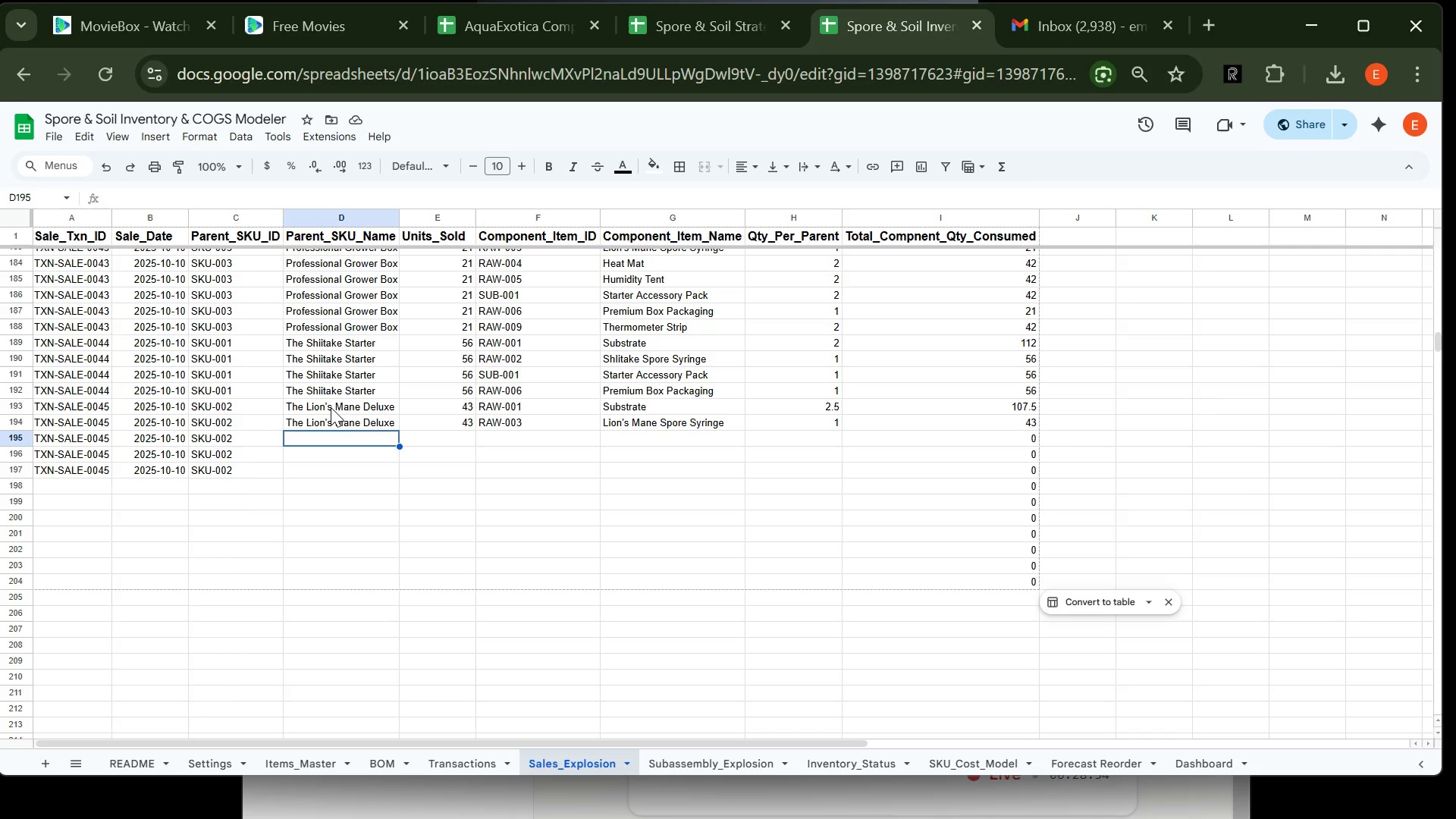 
wait(10.36)
 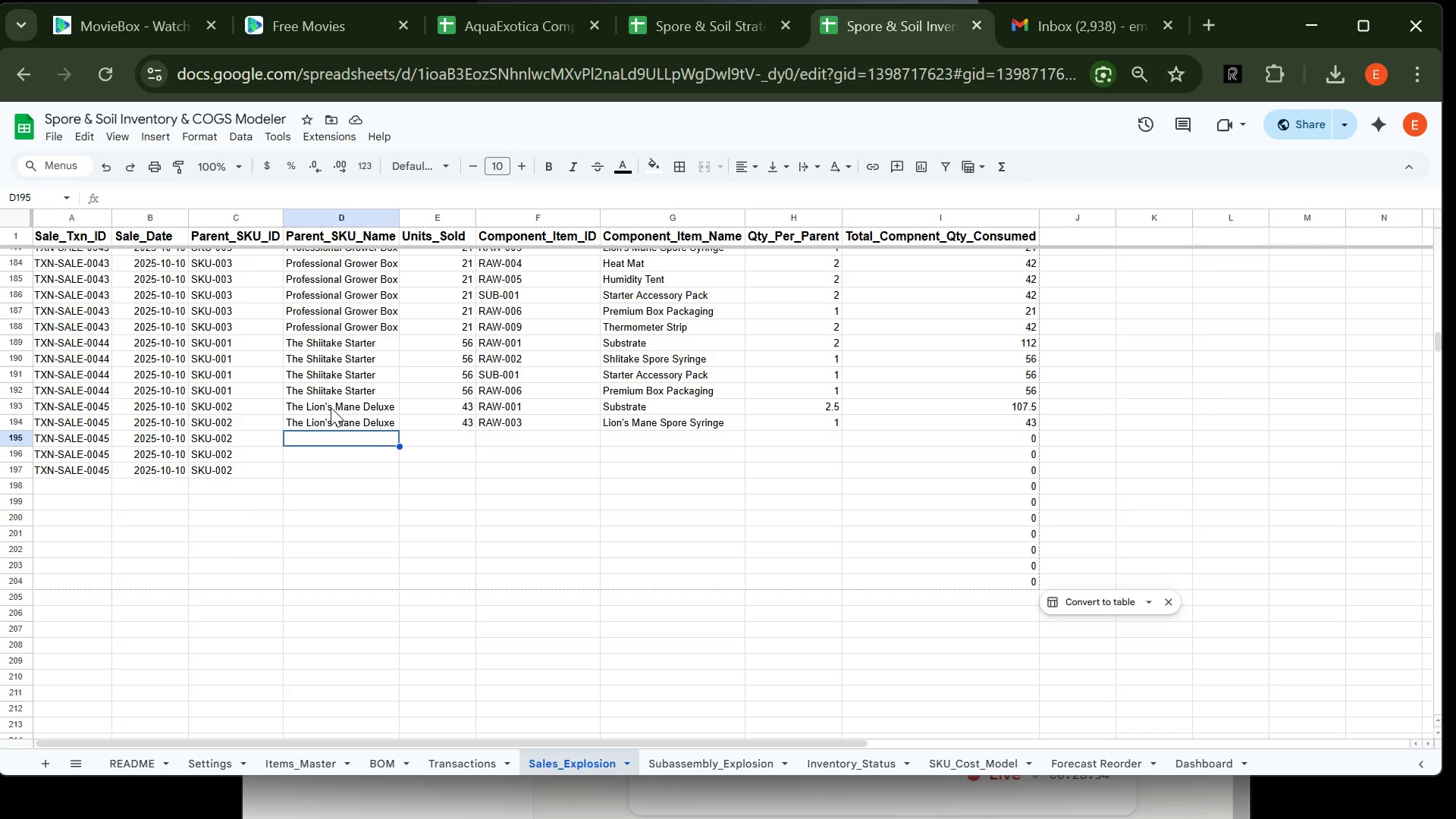 
double_click([918, 235])
 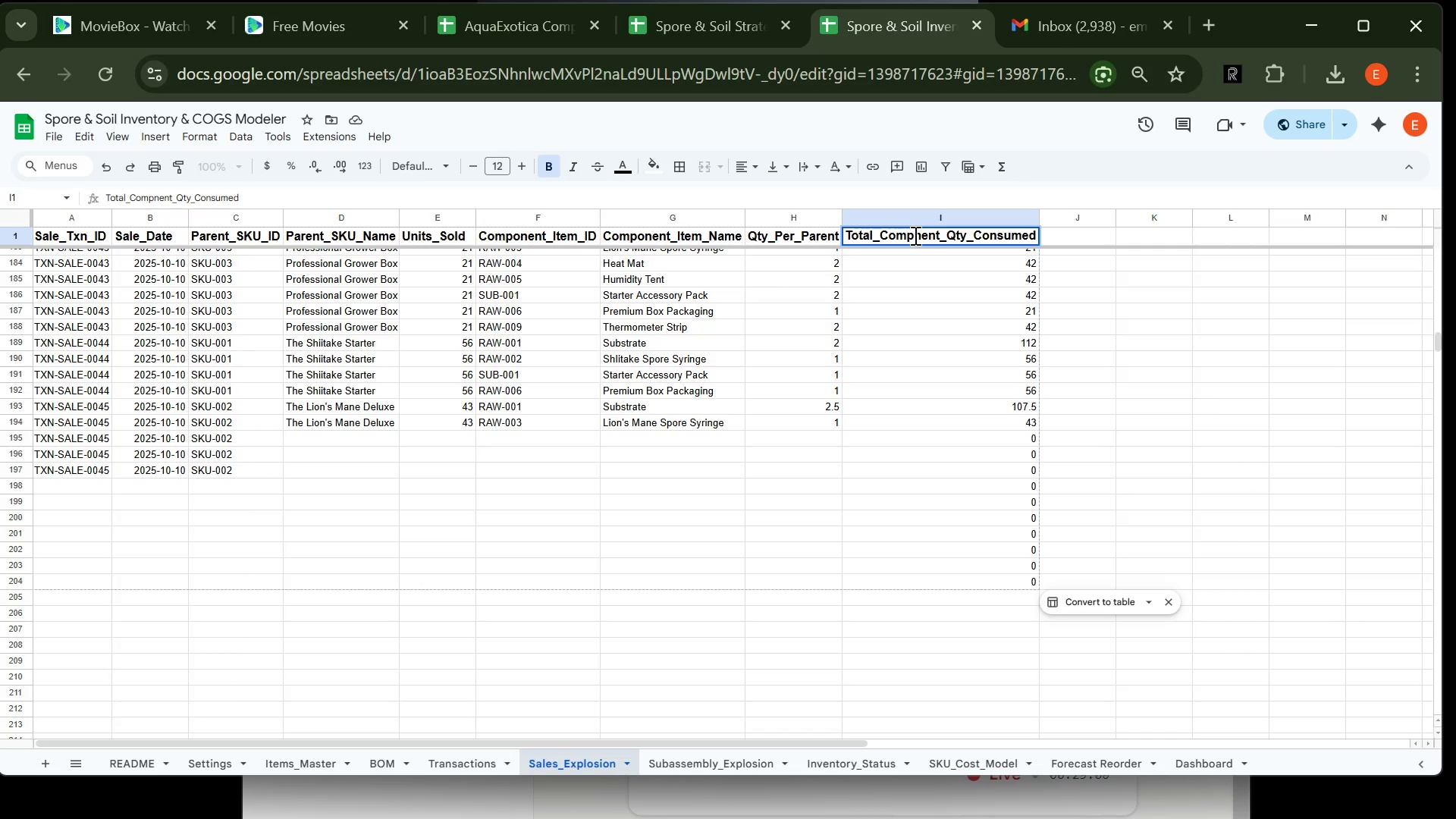 
left_click([914, 235])
 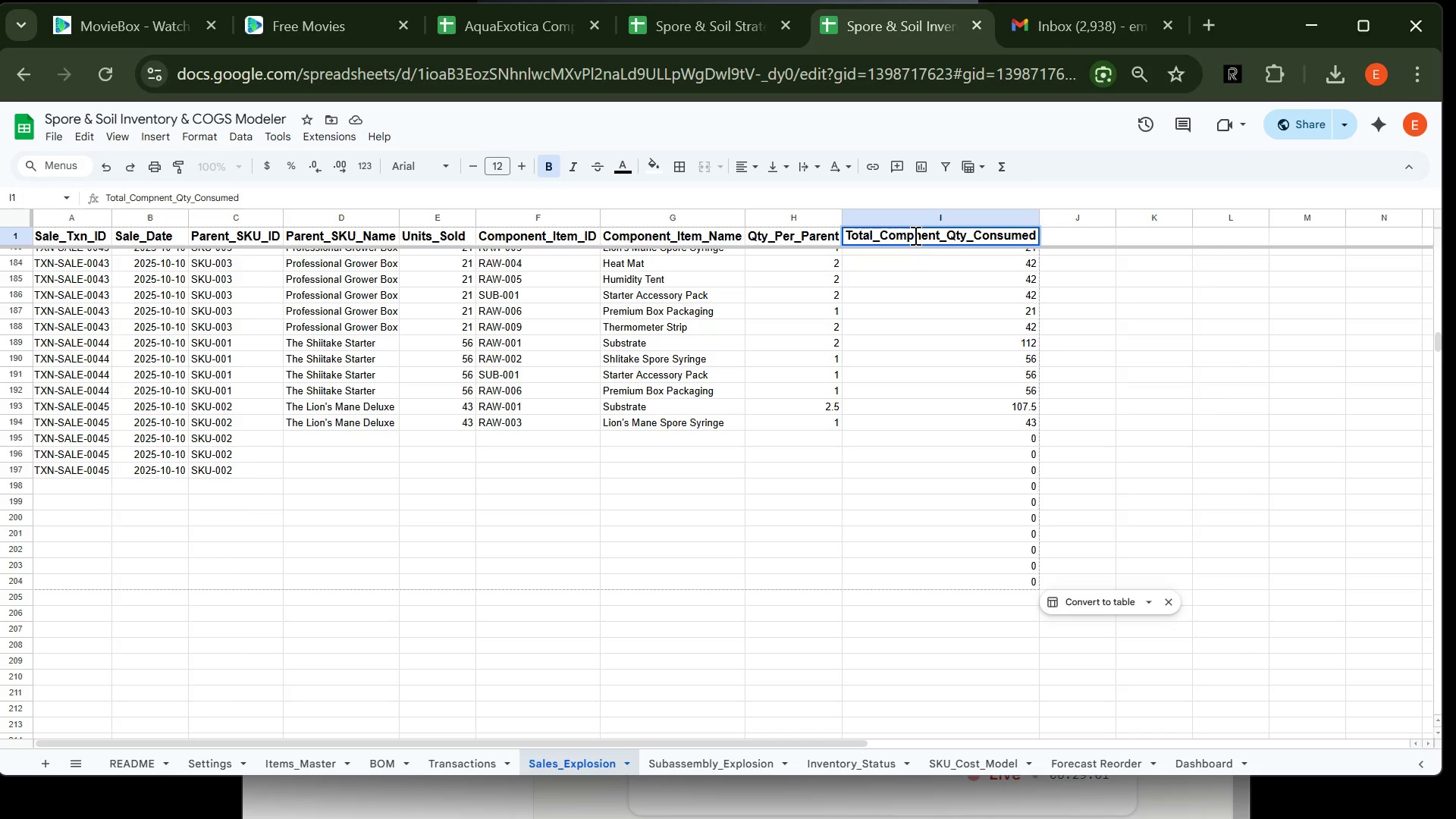 
key(O)
 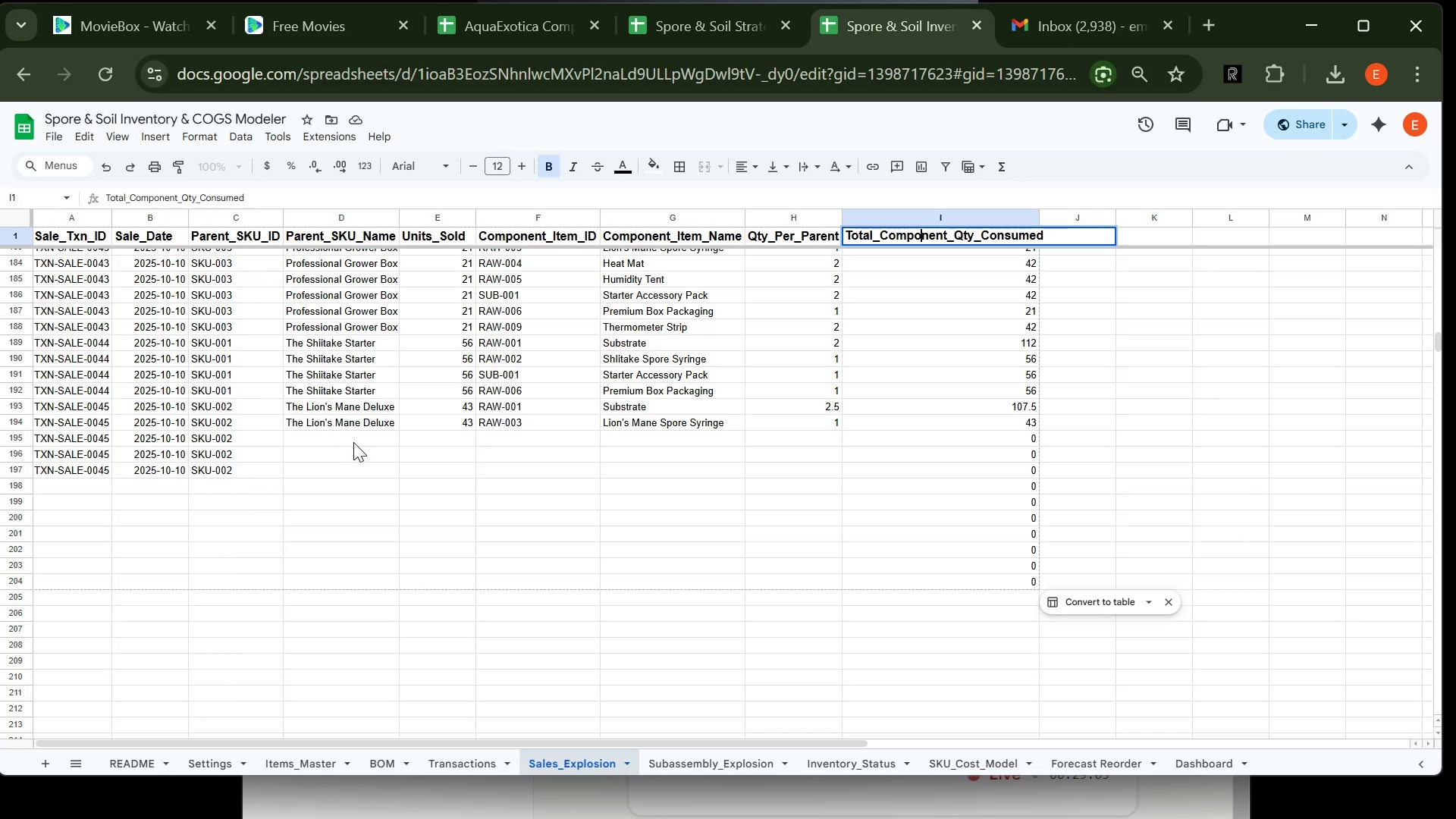 
left_click([314, 435])
 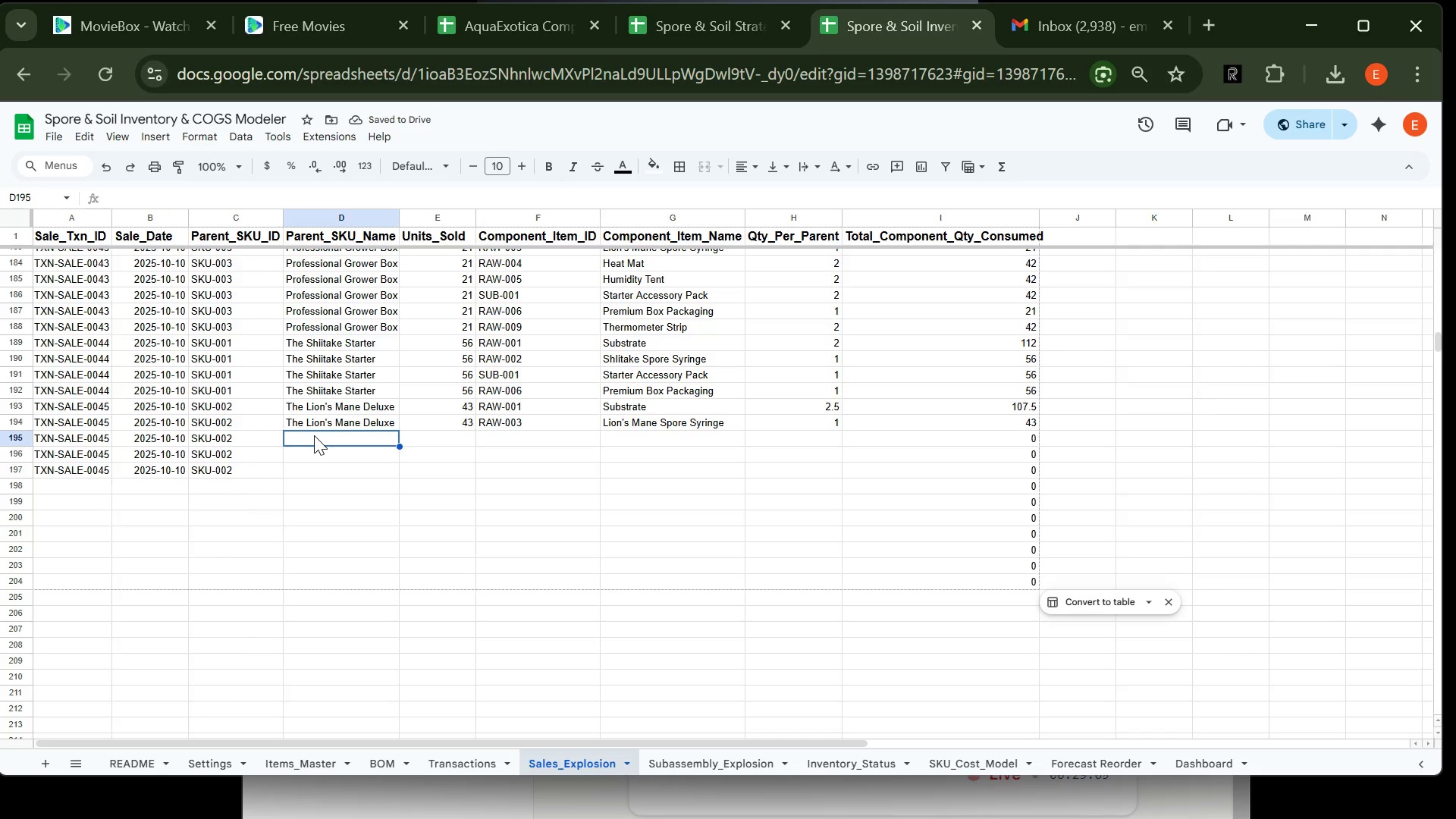 
wait(9.77)
 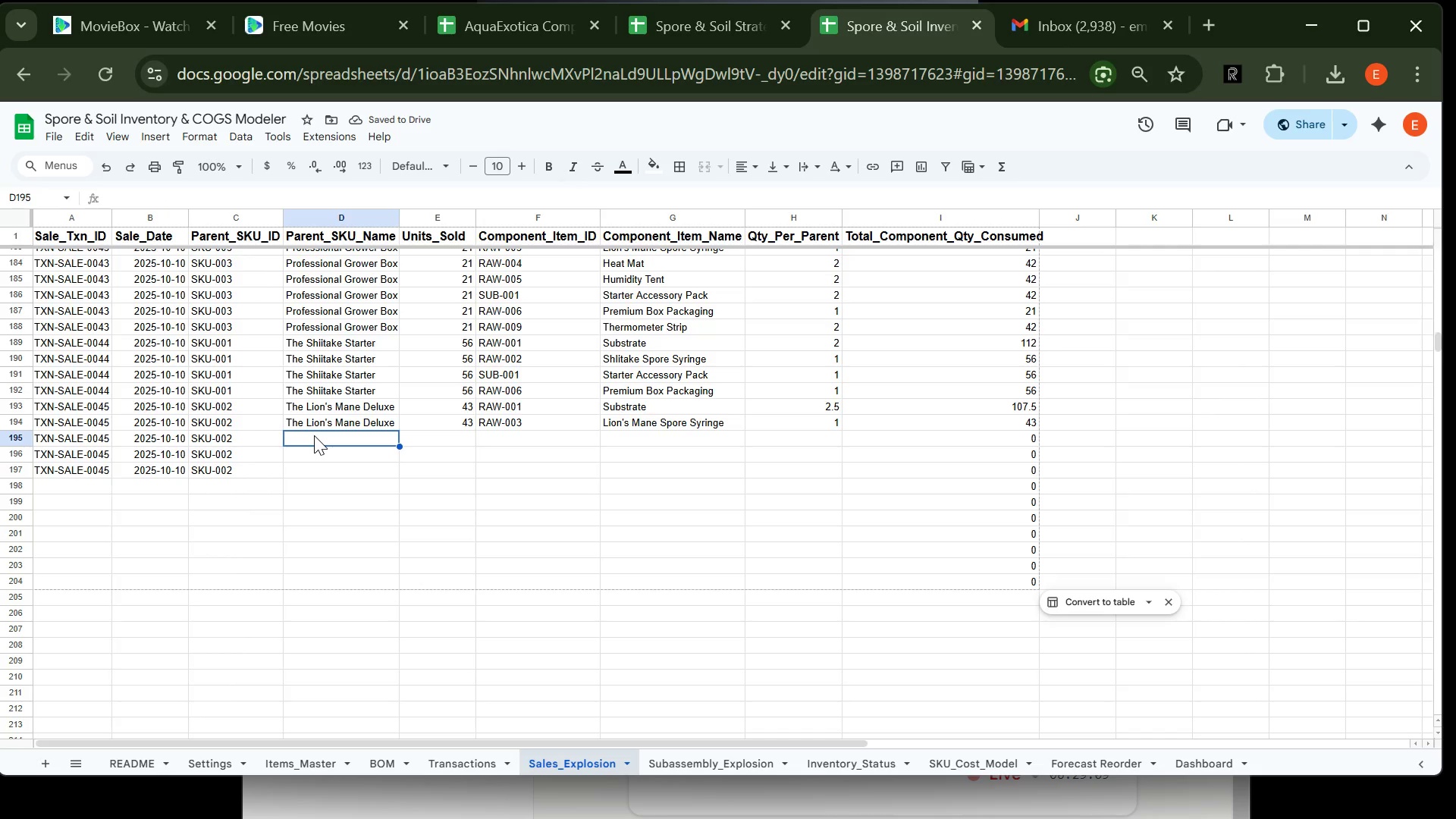 
type(The Lio)
key(Tab)
type(43)
key(Tab)
type(RAW-004)
key(Tab)
type(Heat)
key(Tab)
type(1)
 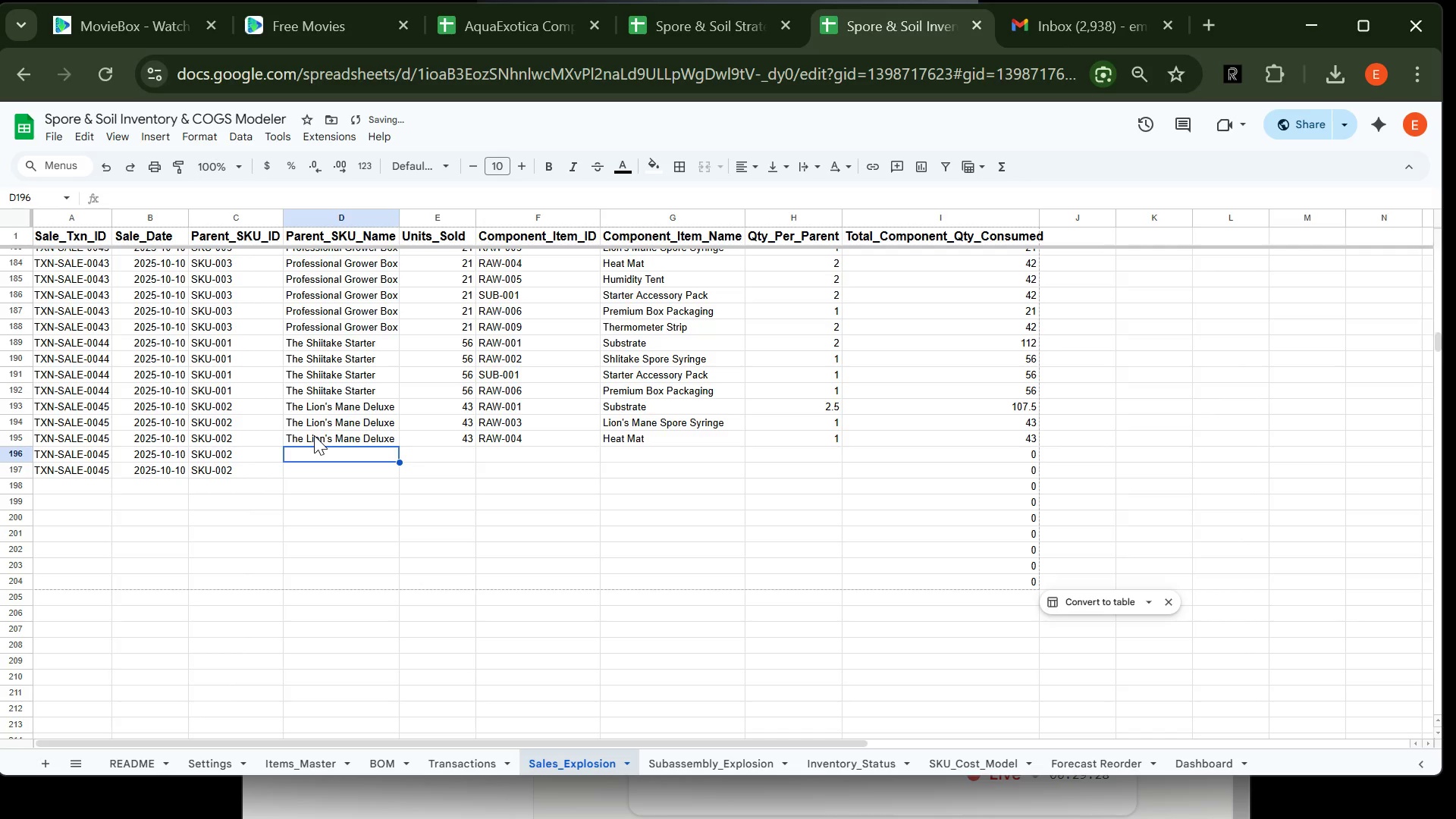 
 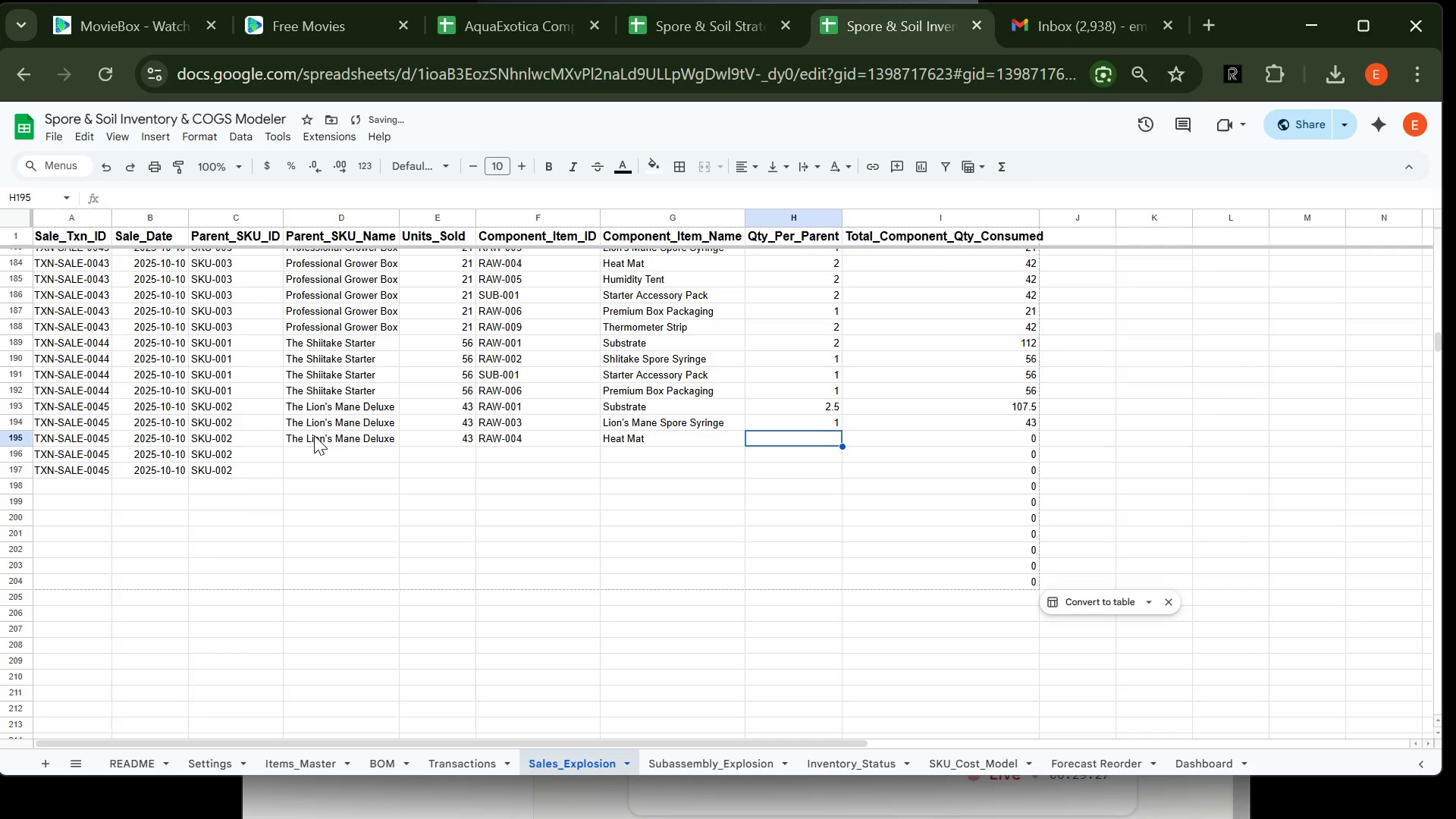 
key(Enter)
 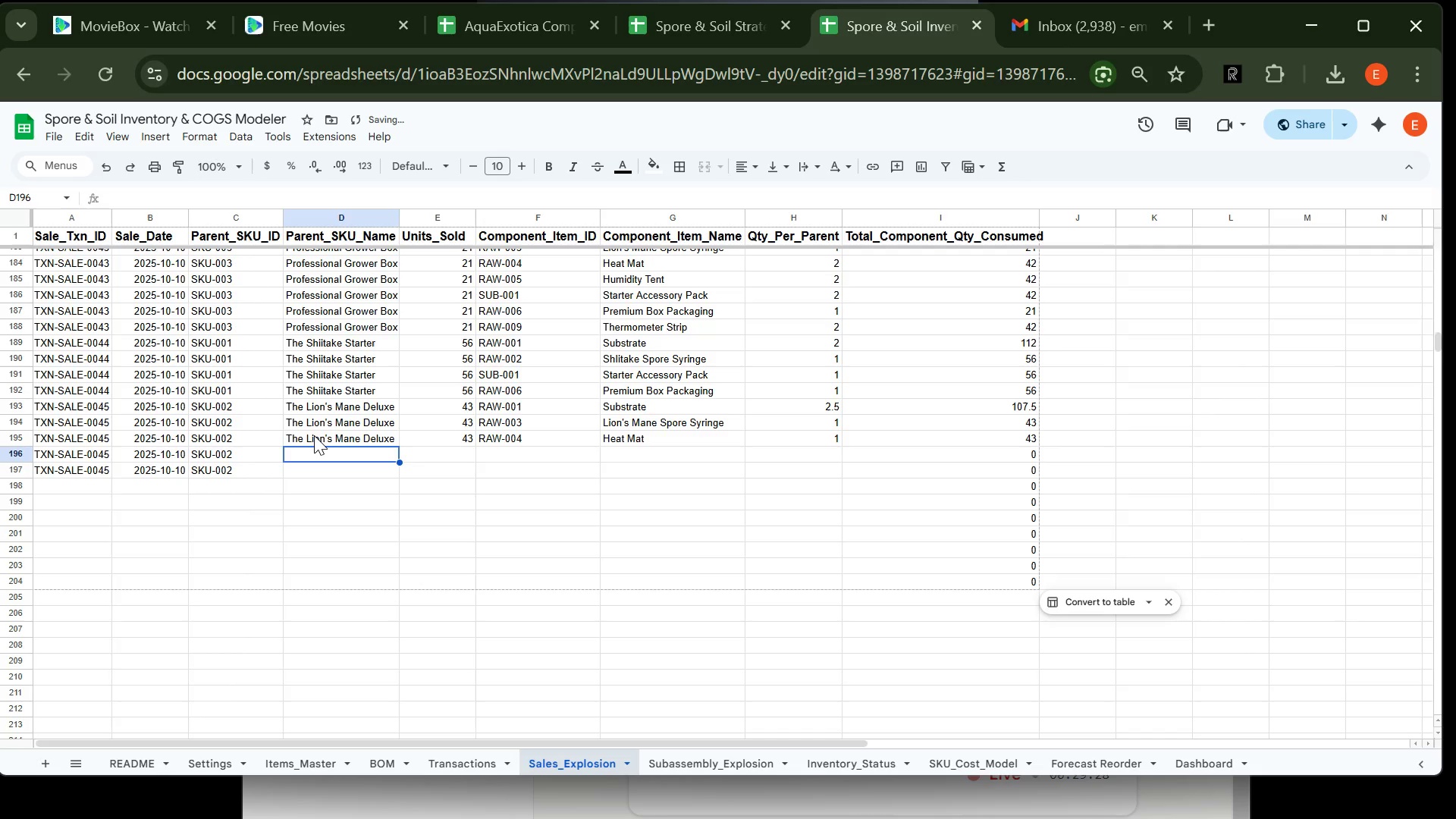 
type(The Li)
key(Tab)
type(3)
key(Backspace)
type(43)
key(Tab)
type(RAW-005)
key(Tab)
type(Hu)
key(Tab)
type(1)
 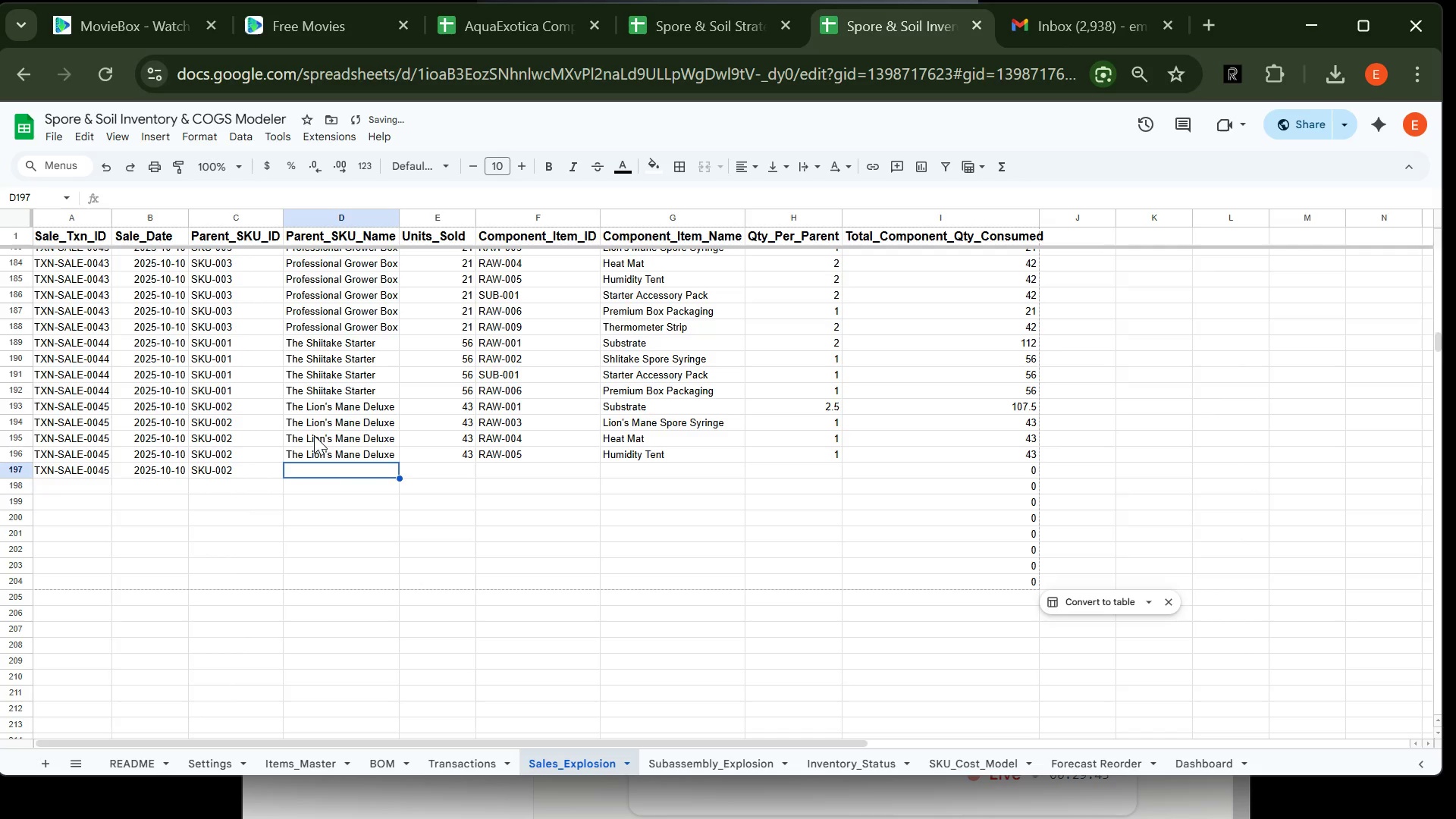 
 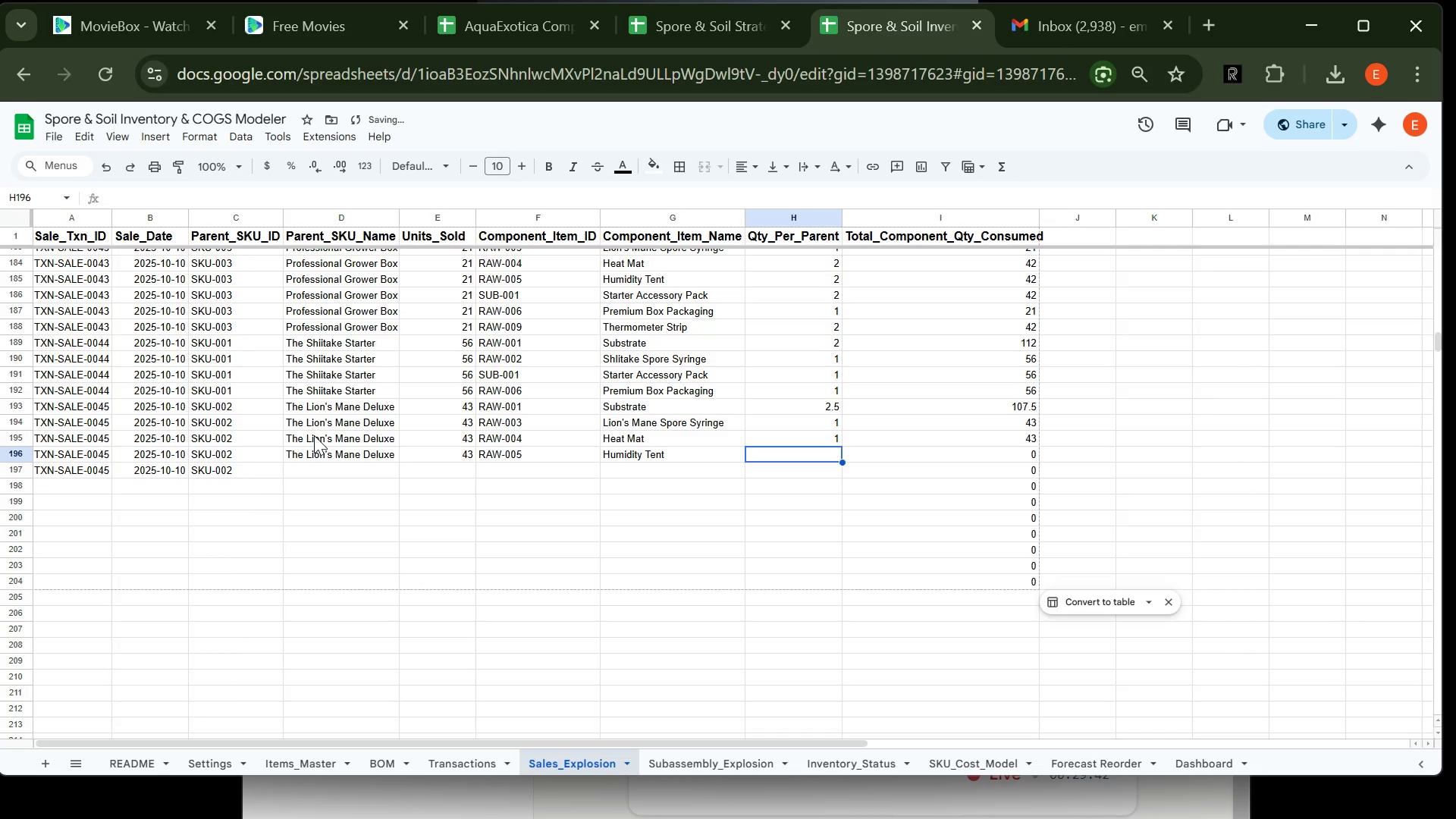 
key(Enter)
 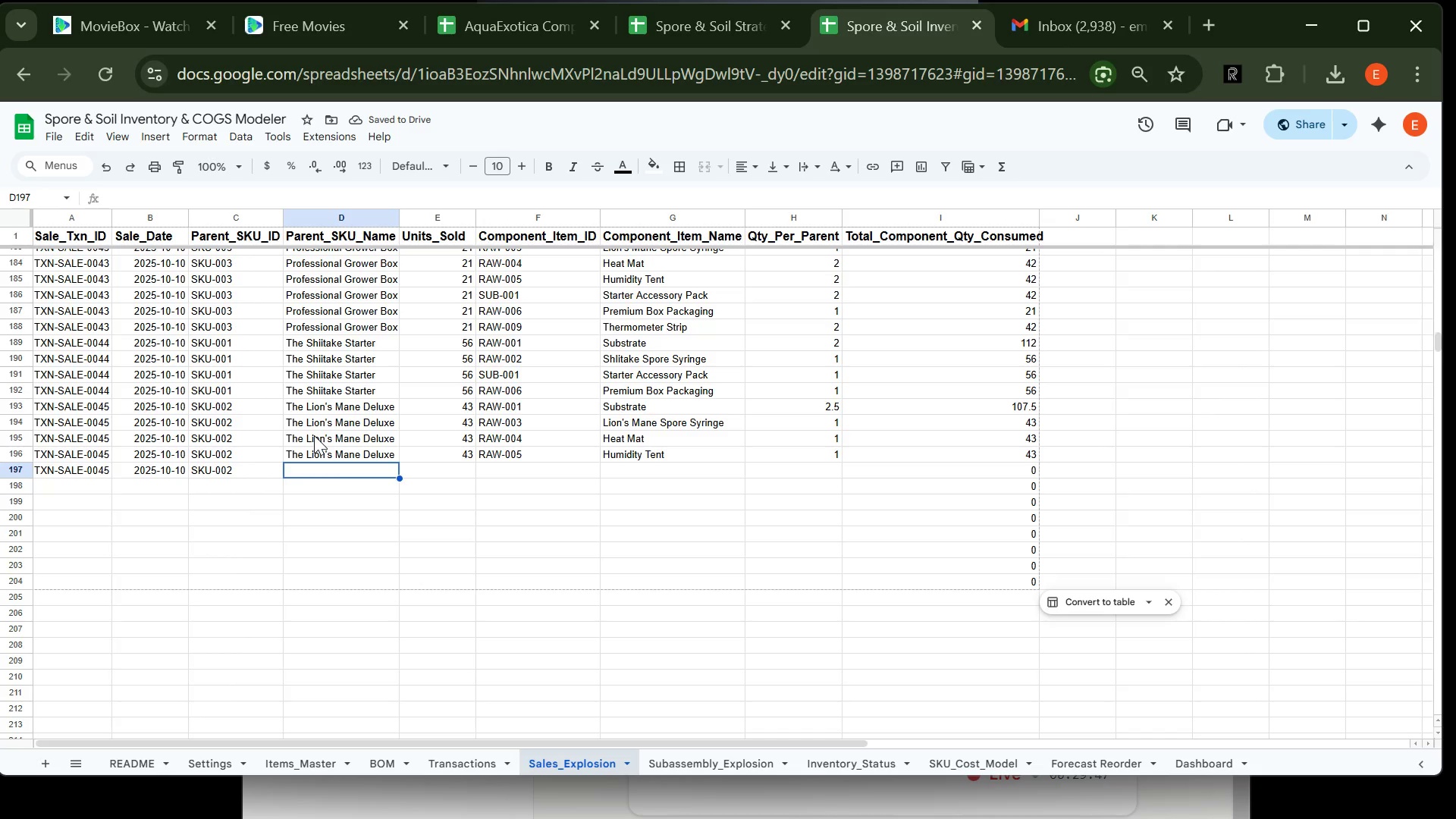 
wait(6.62)
 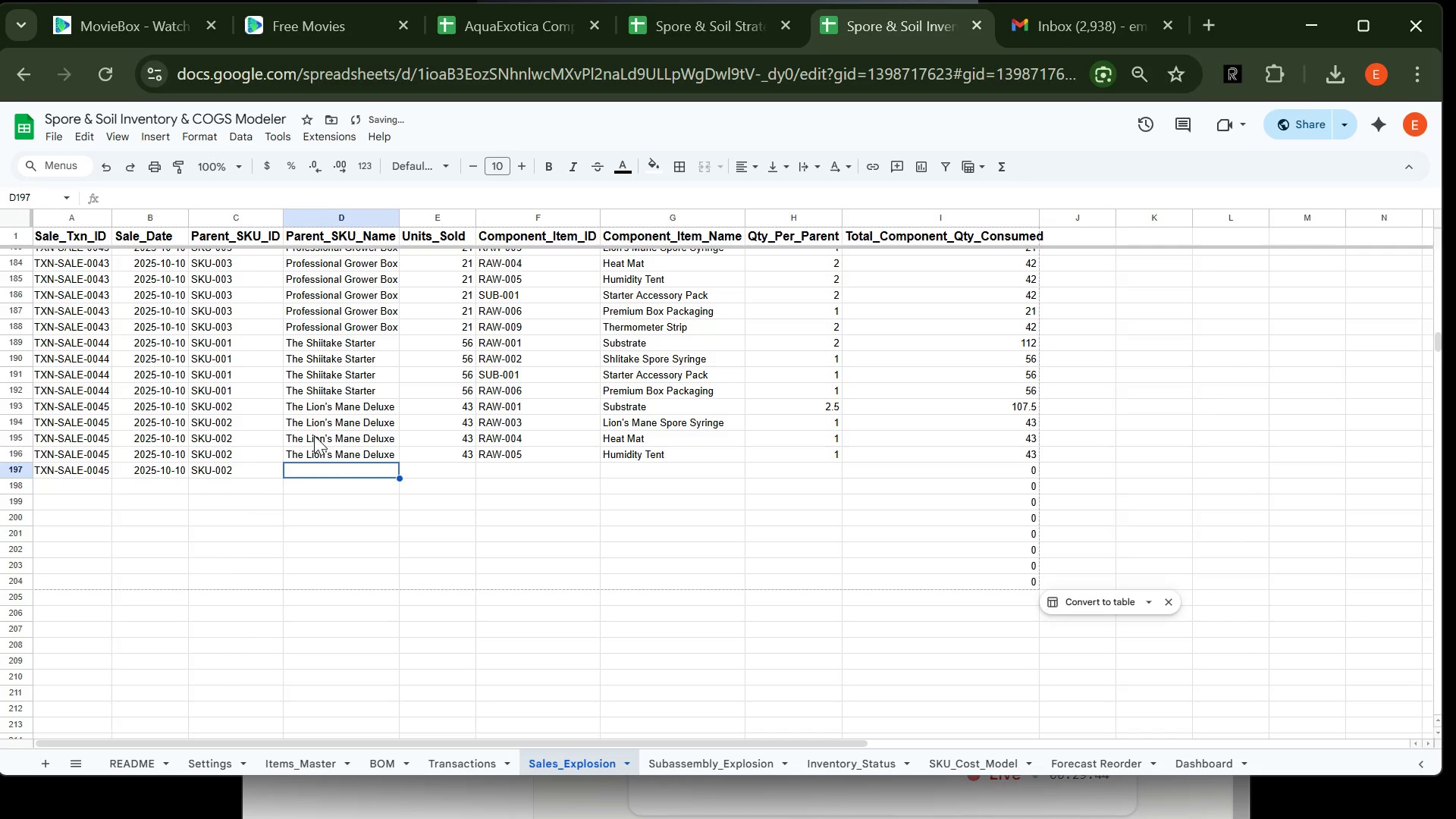 
type(The Li)
key(Tab)
type(43)
key(Tab)
type(RAW_006)
key(Tab)
type(Pre)
key(Tab)
type(1)
 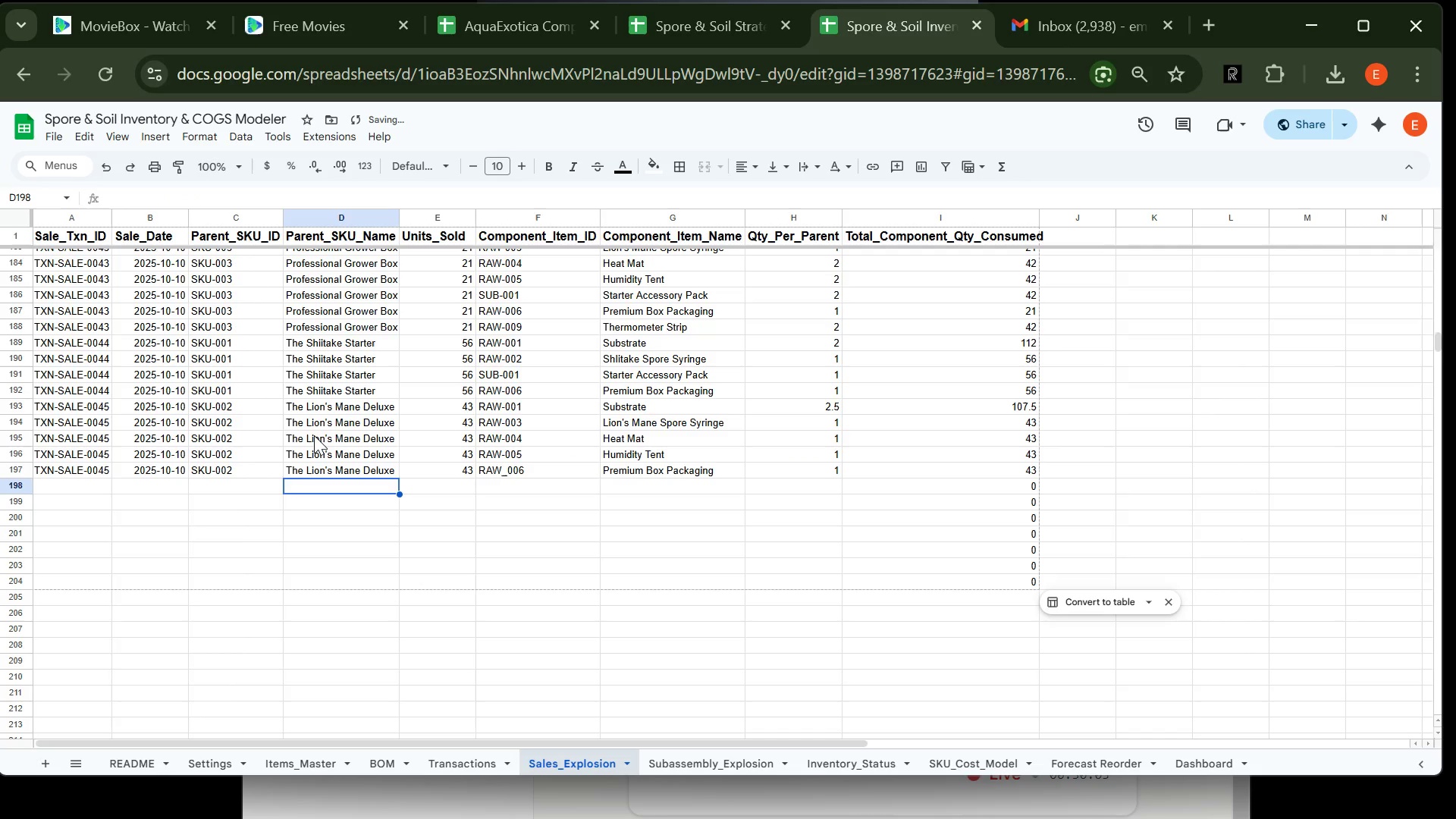 
 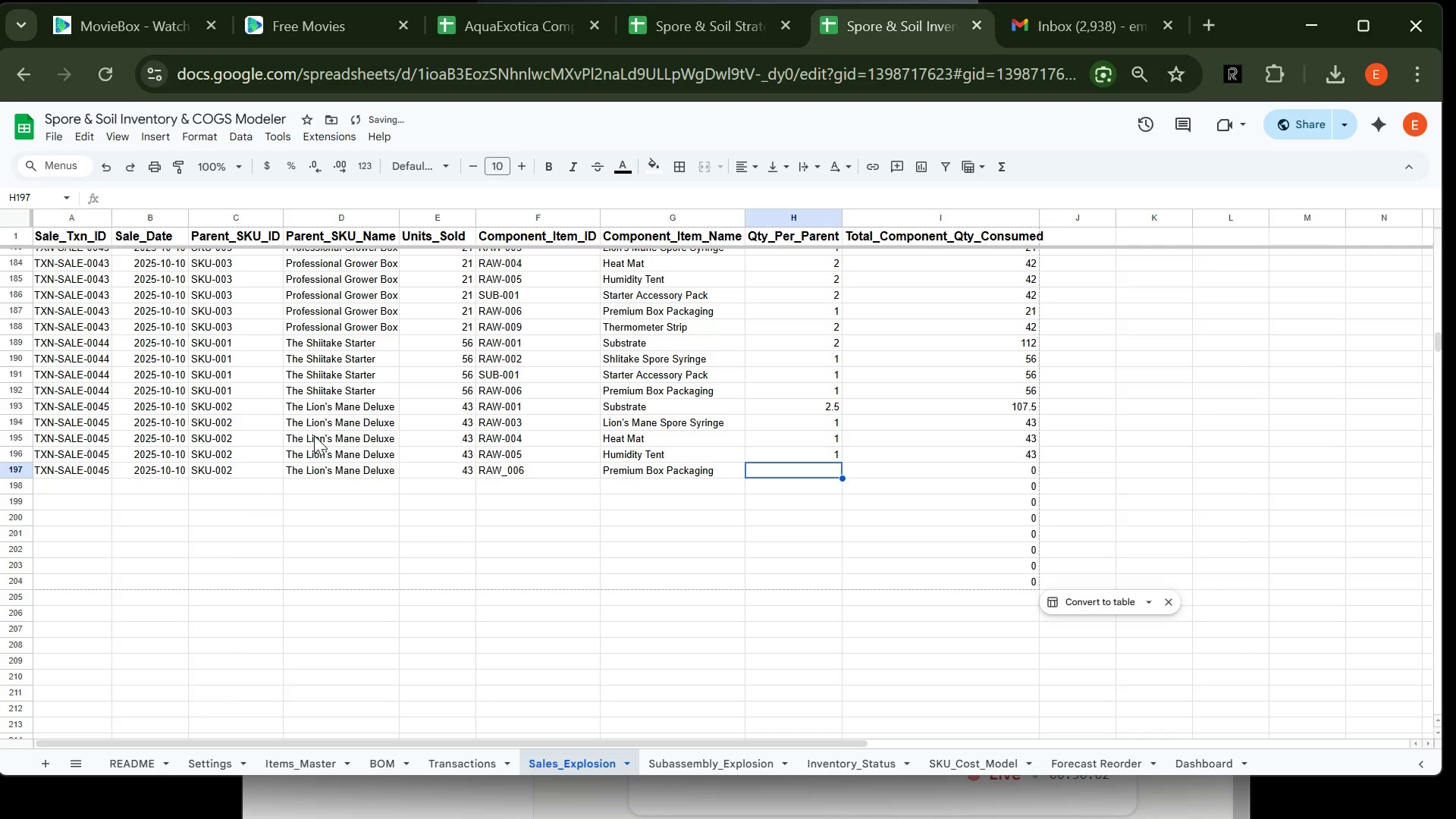 
key(Enter)
 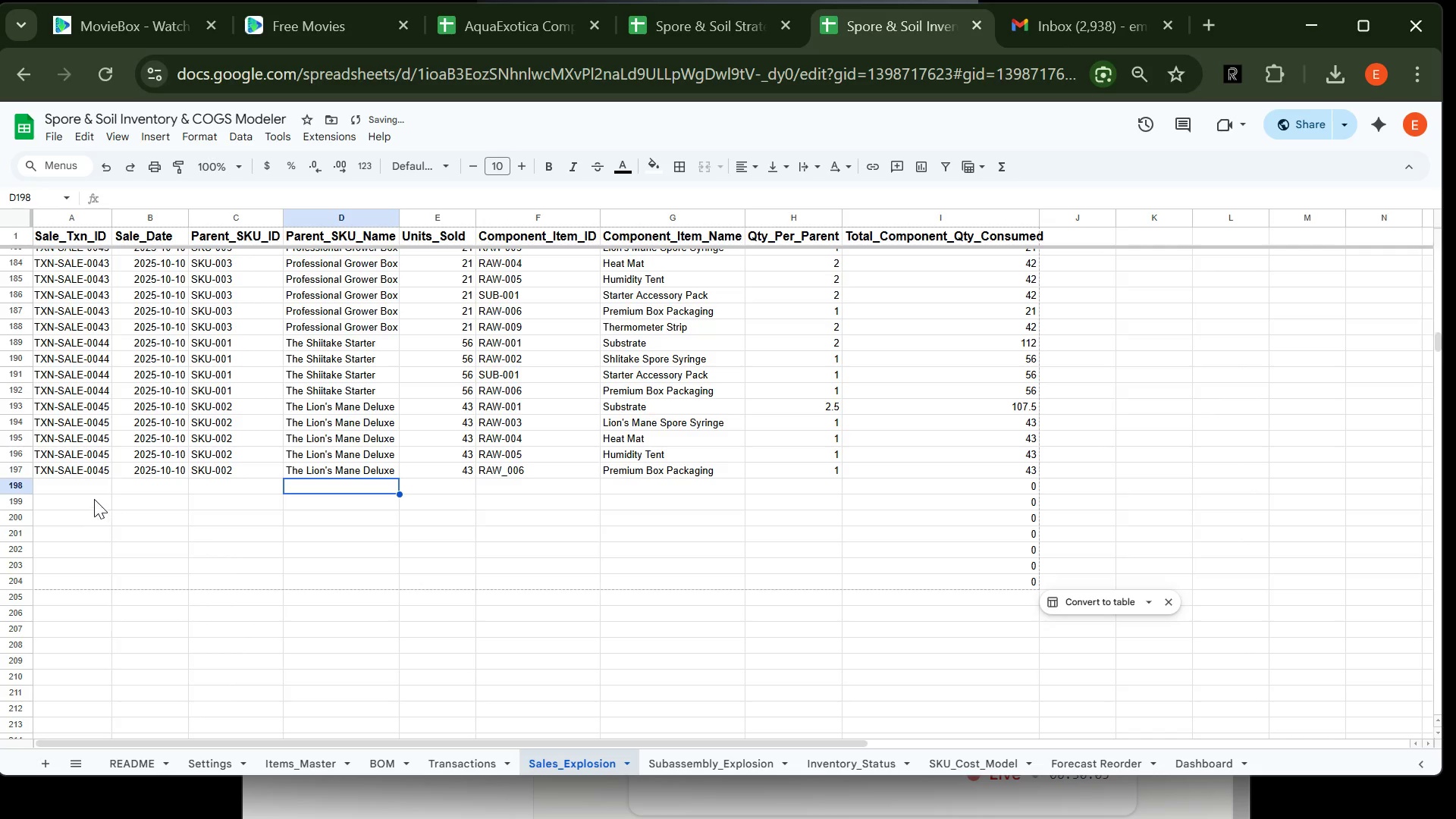 
left_click([93, 483])
 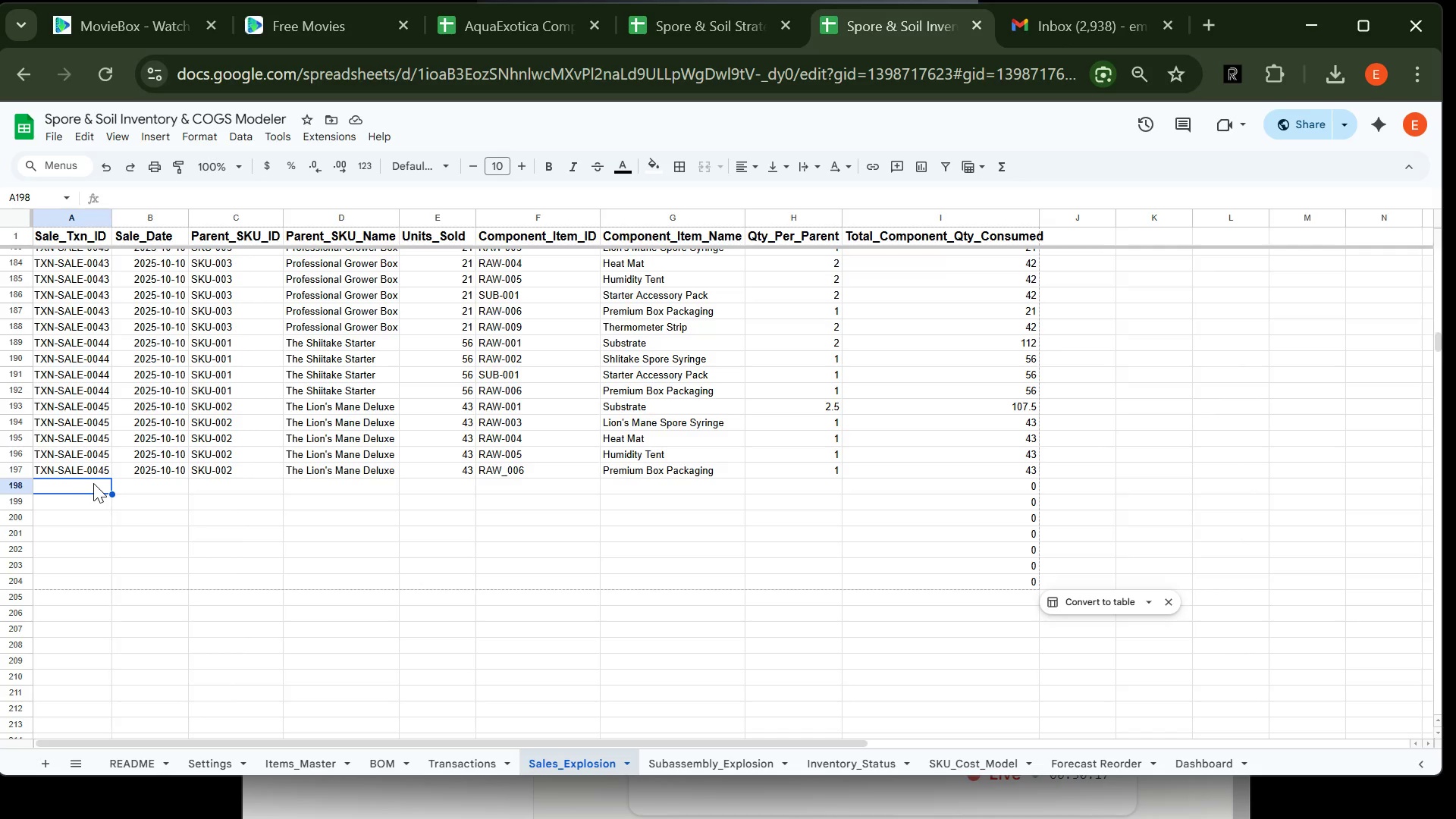 
wait(16.59)
 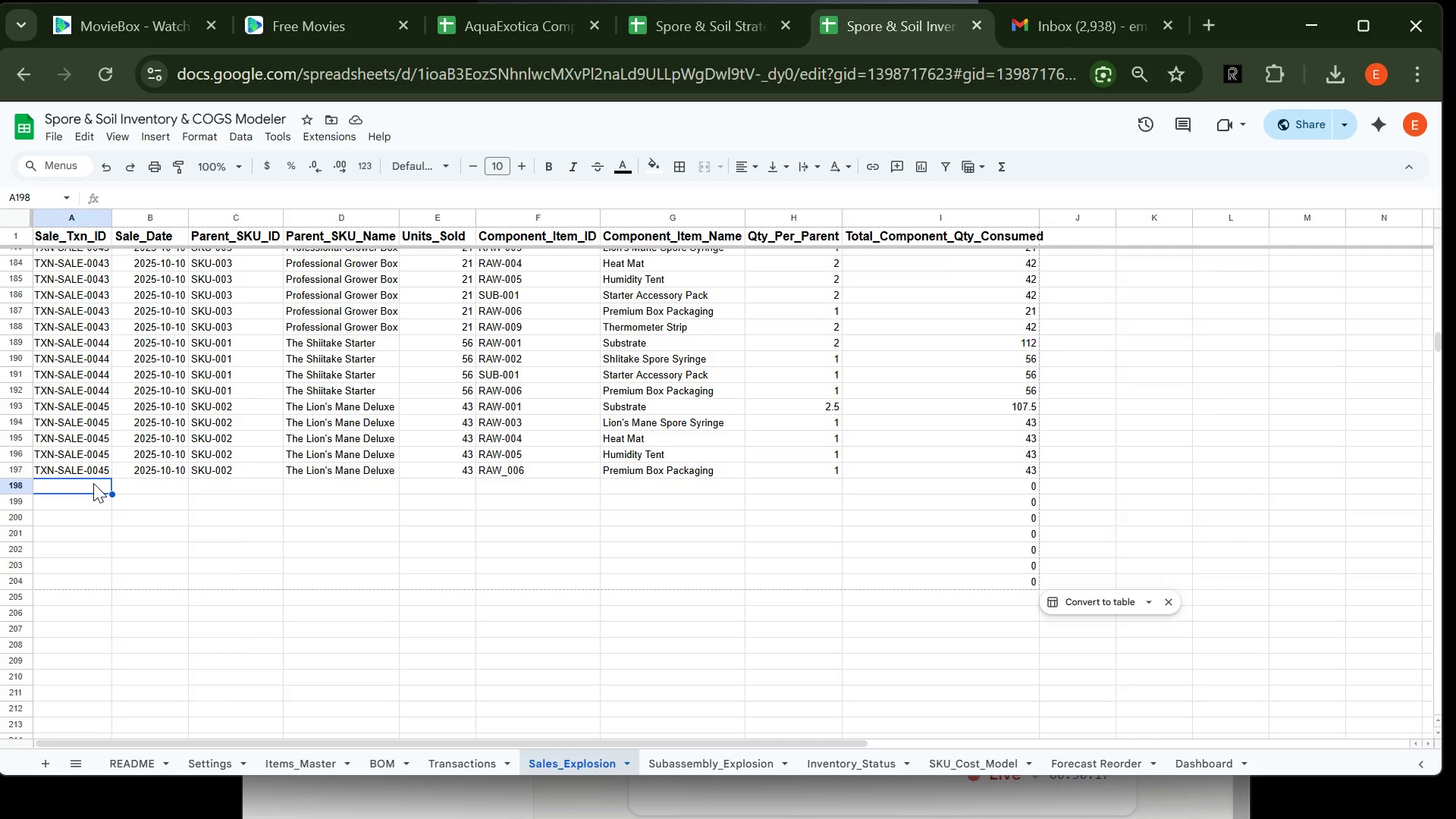 
left_click([67, 470])
 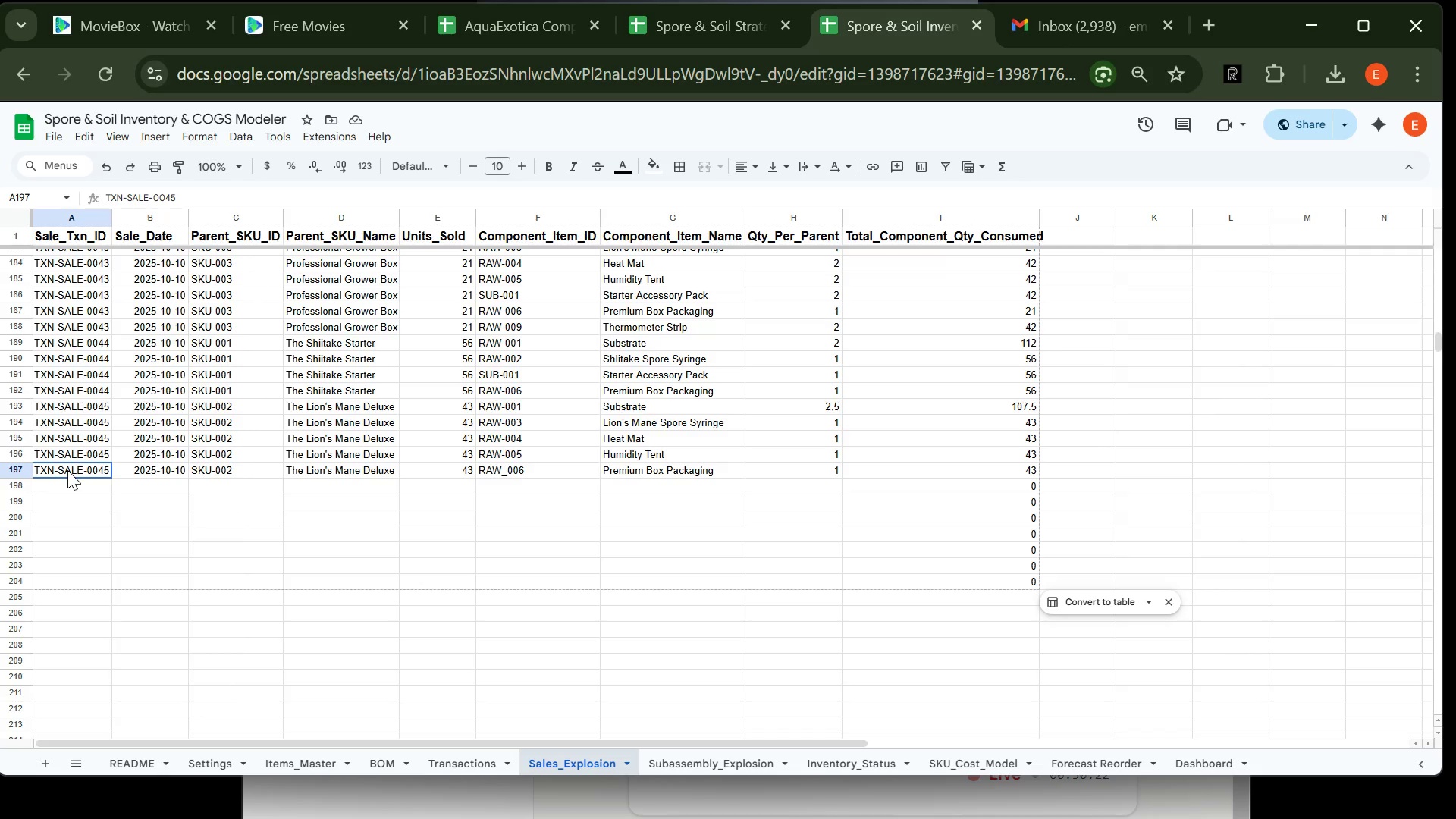 
key(Control+C)
 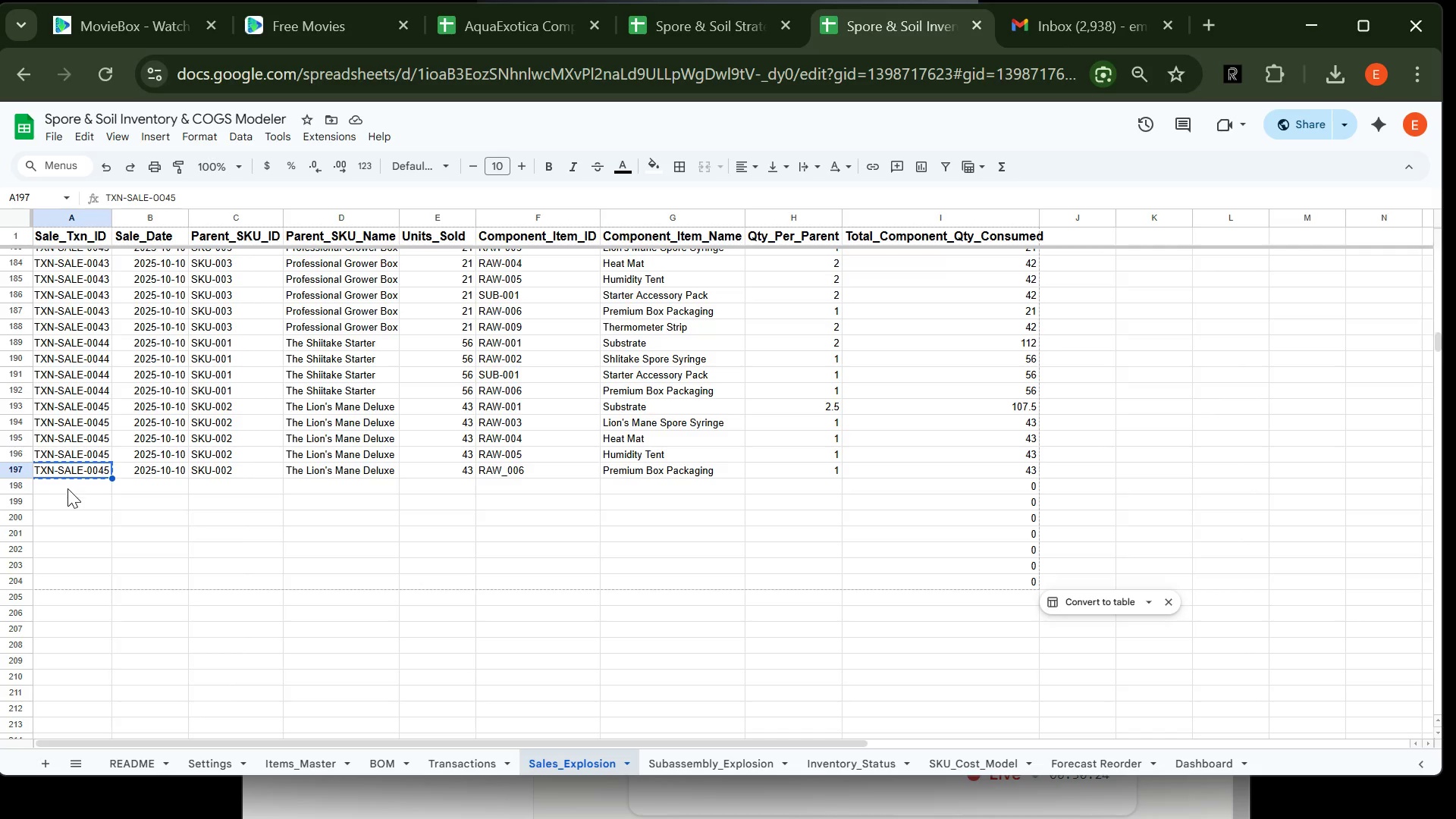 
left_click([69, 492])
 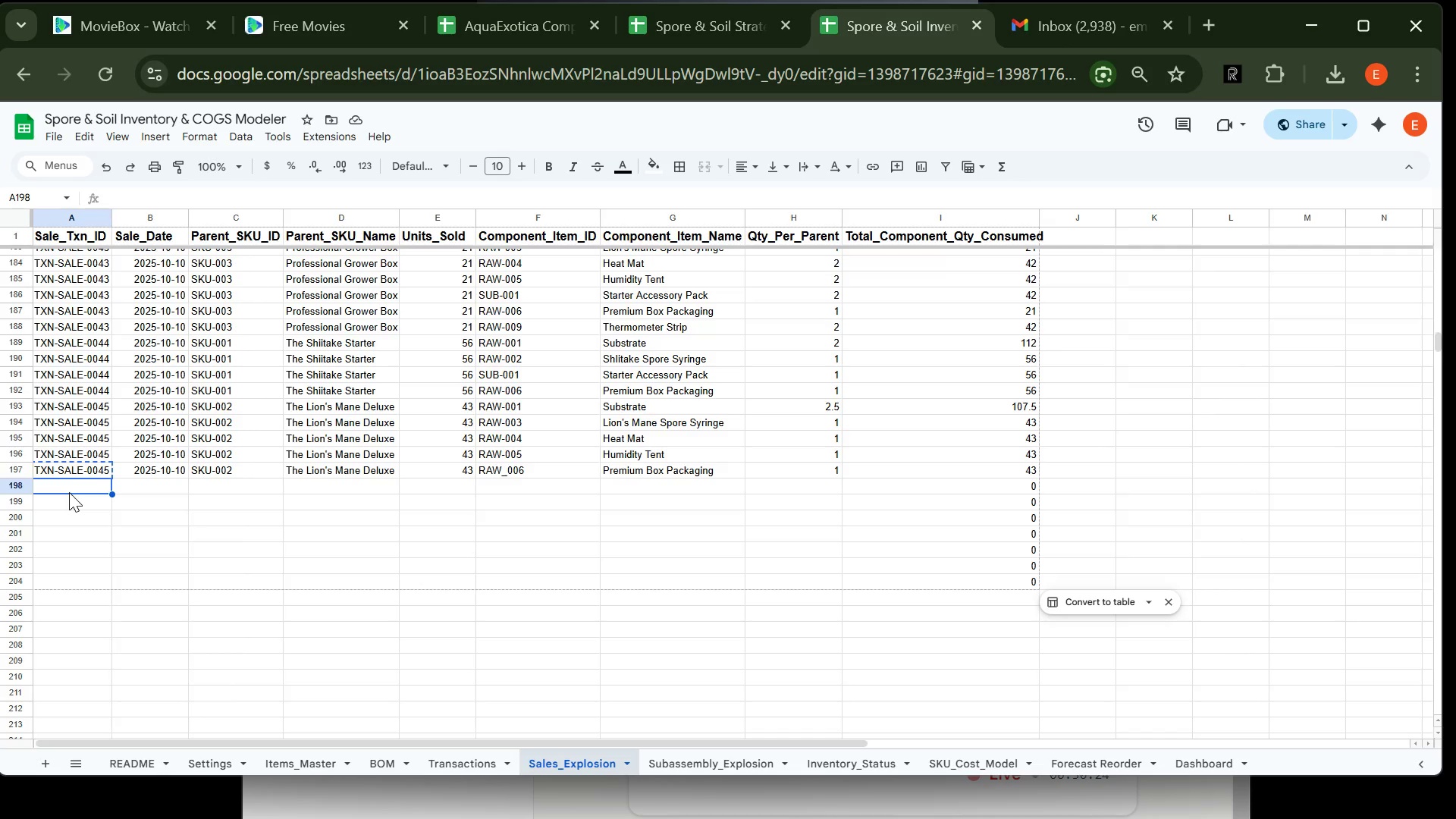 
key(Control+V)
 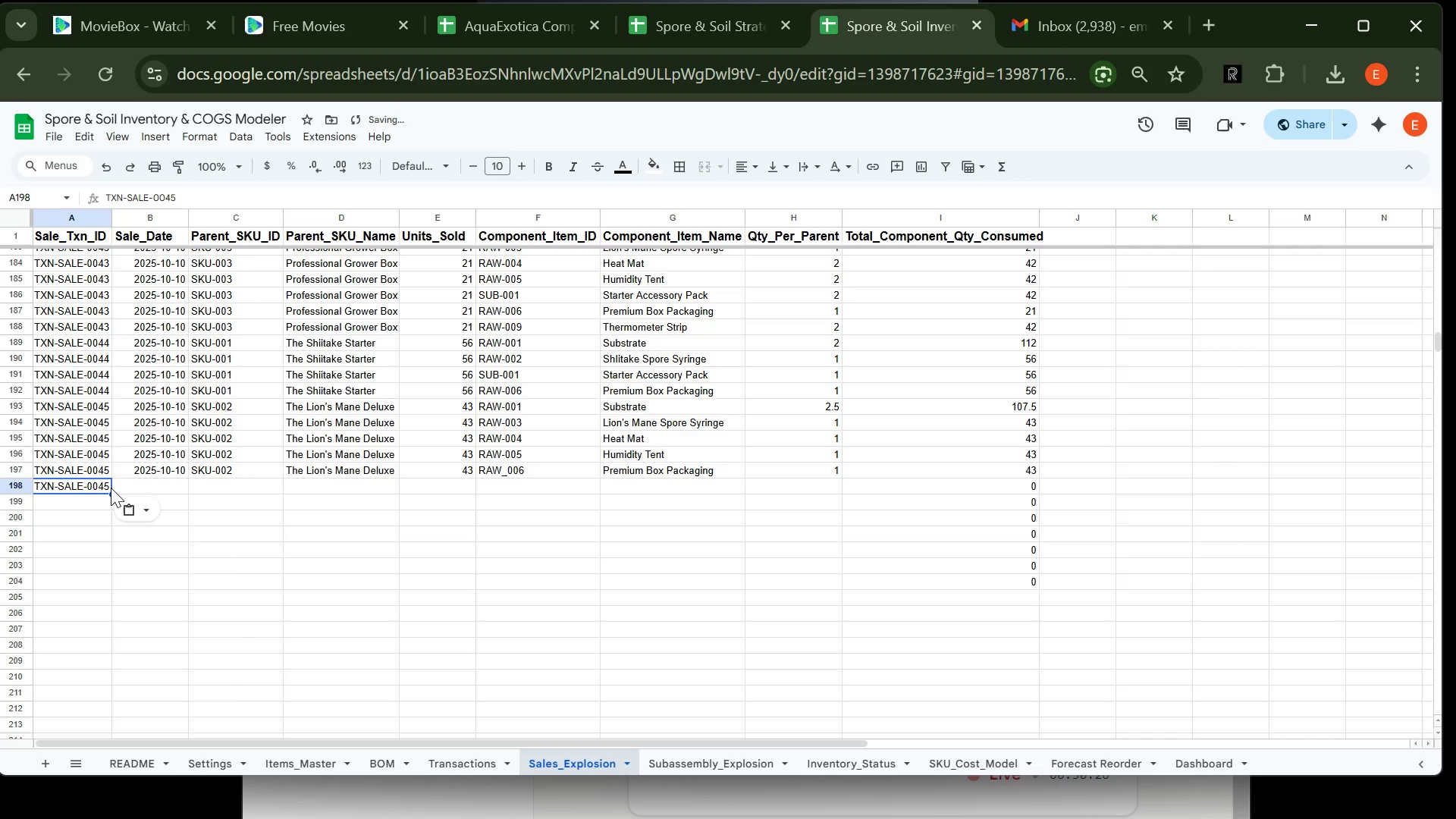 
double_click([111, 488])
 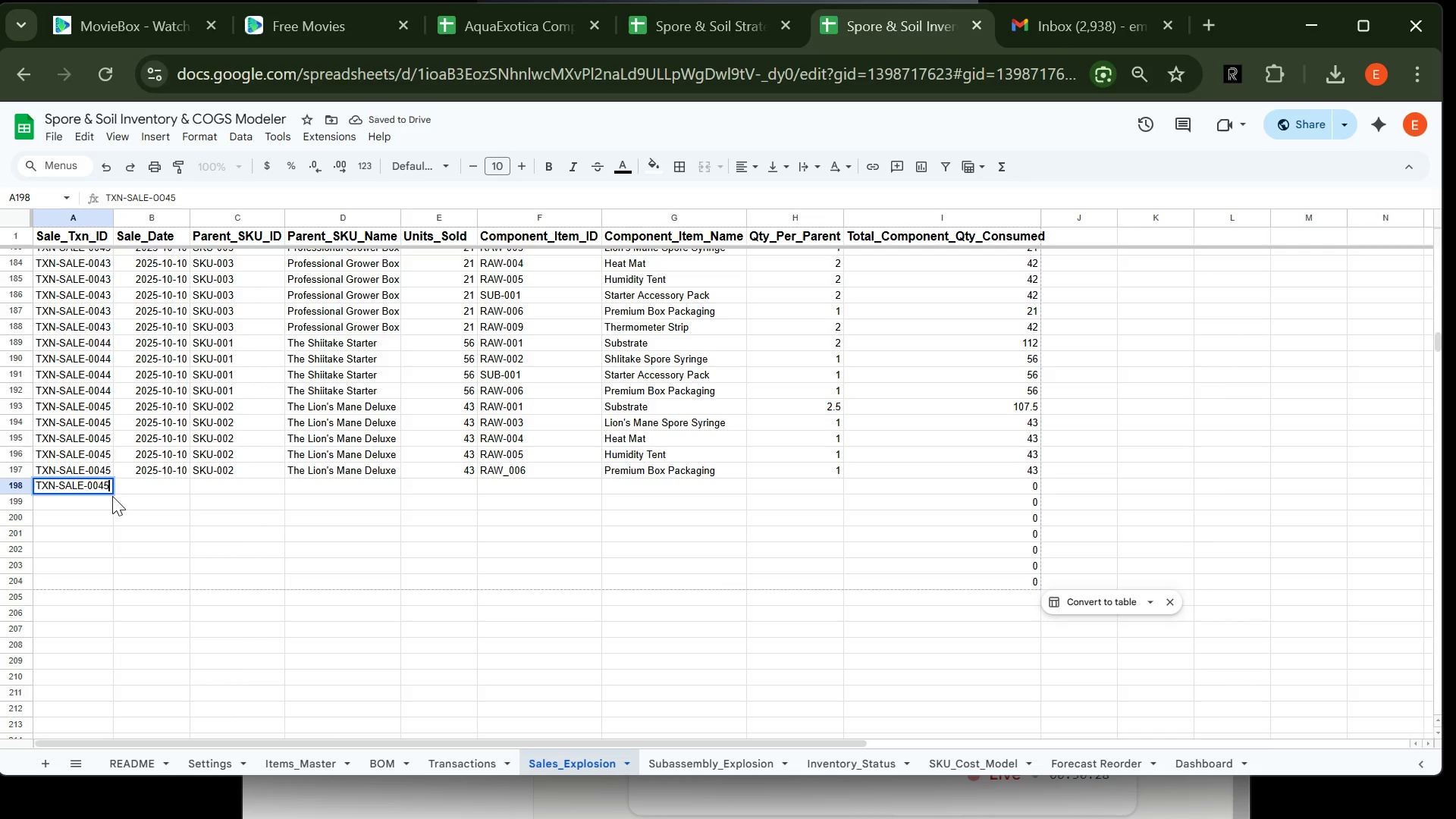 
key(Backspace)
 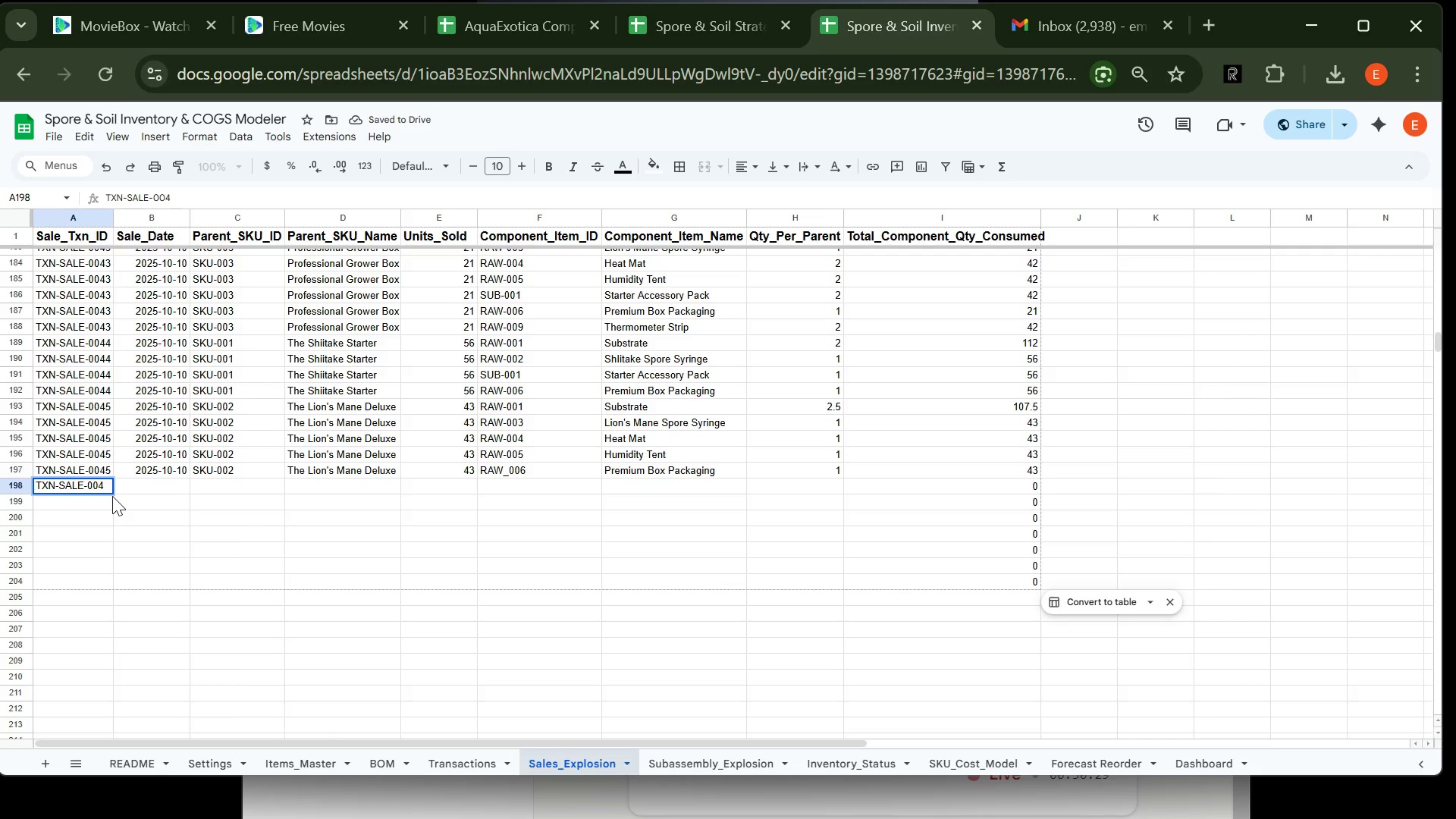 
key(6)
 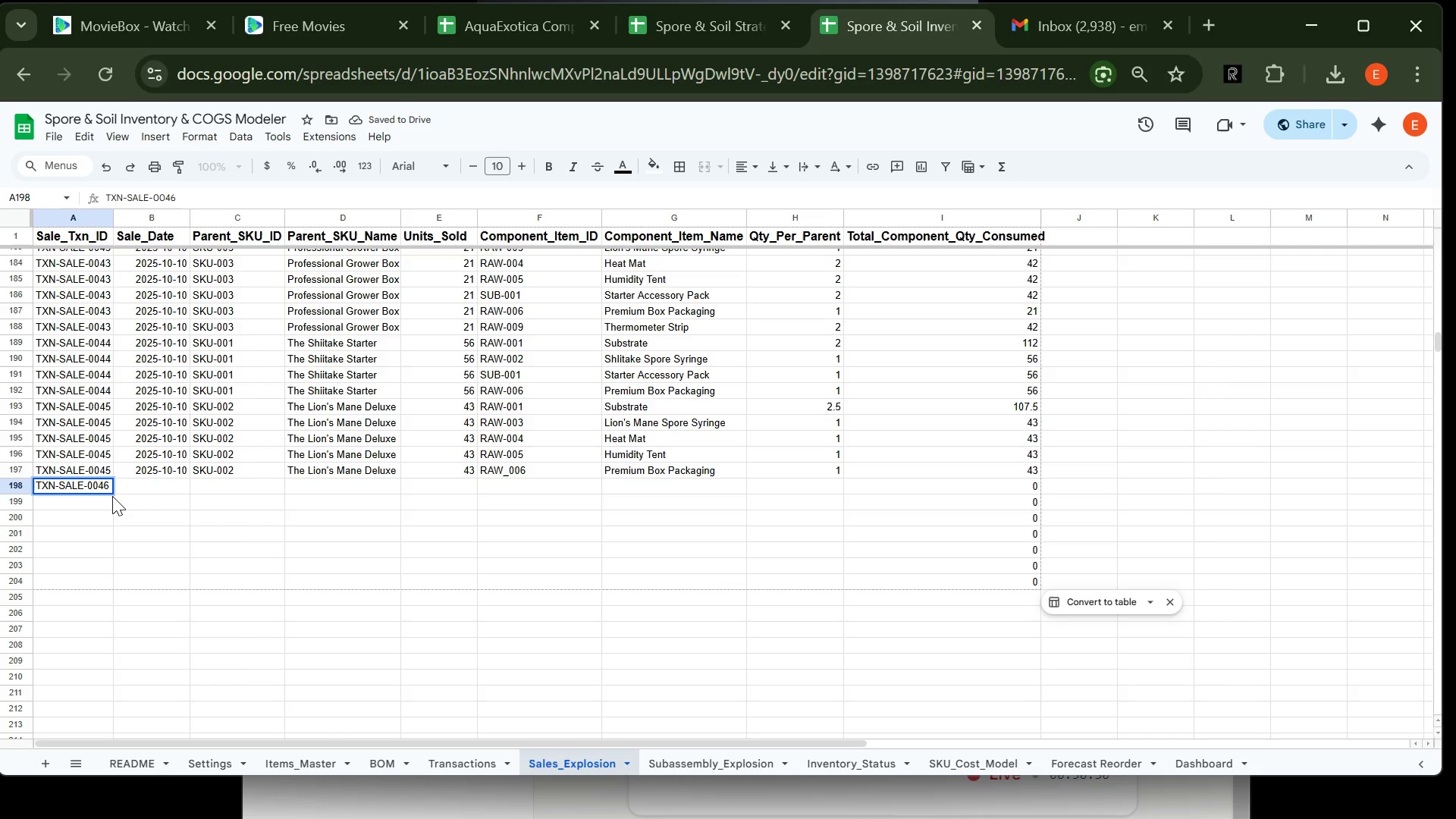 
key(Enter)
 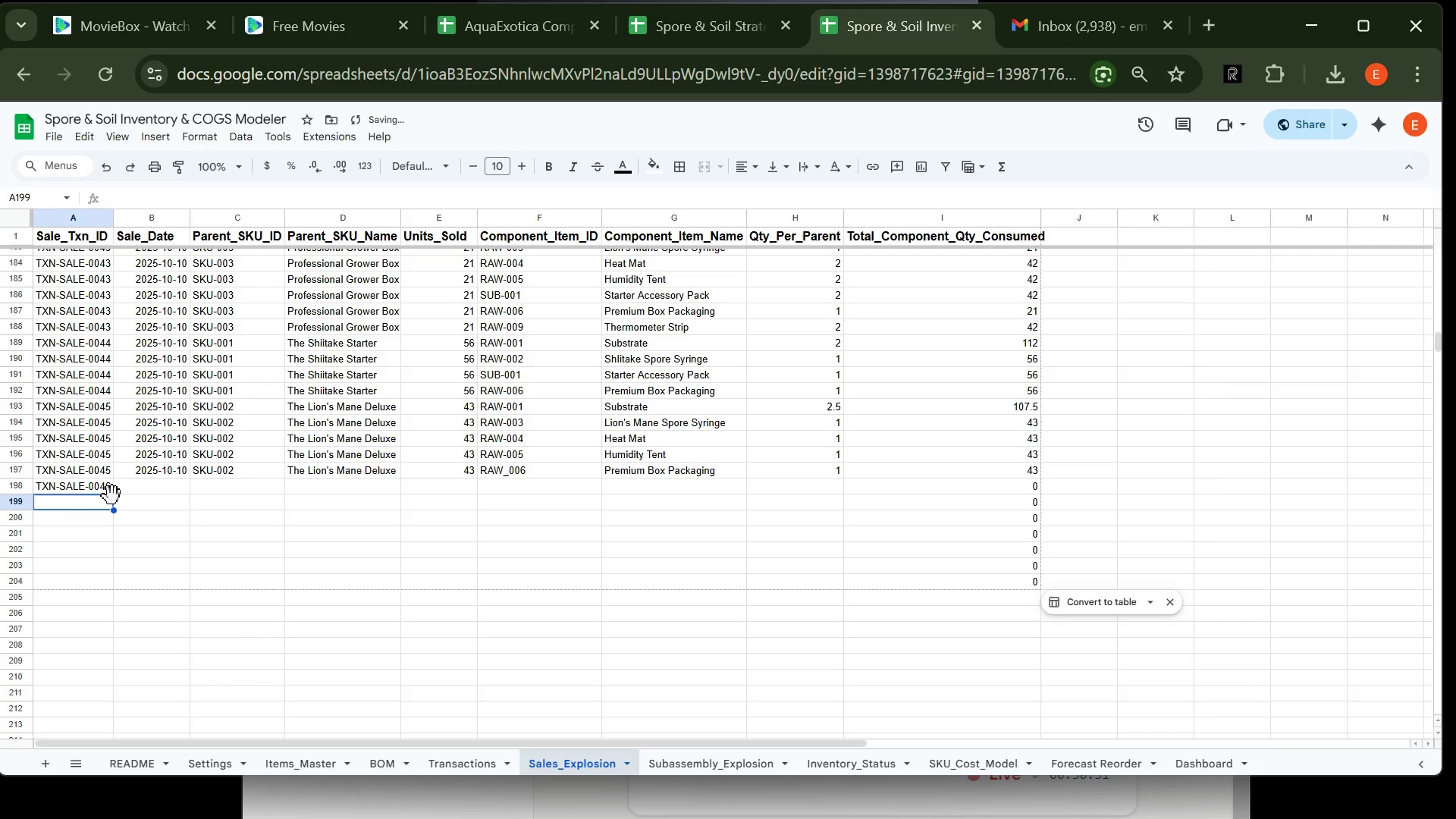 
key(ArrowUp)
 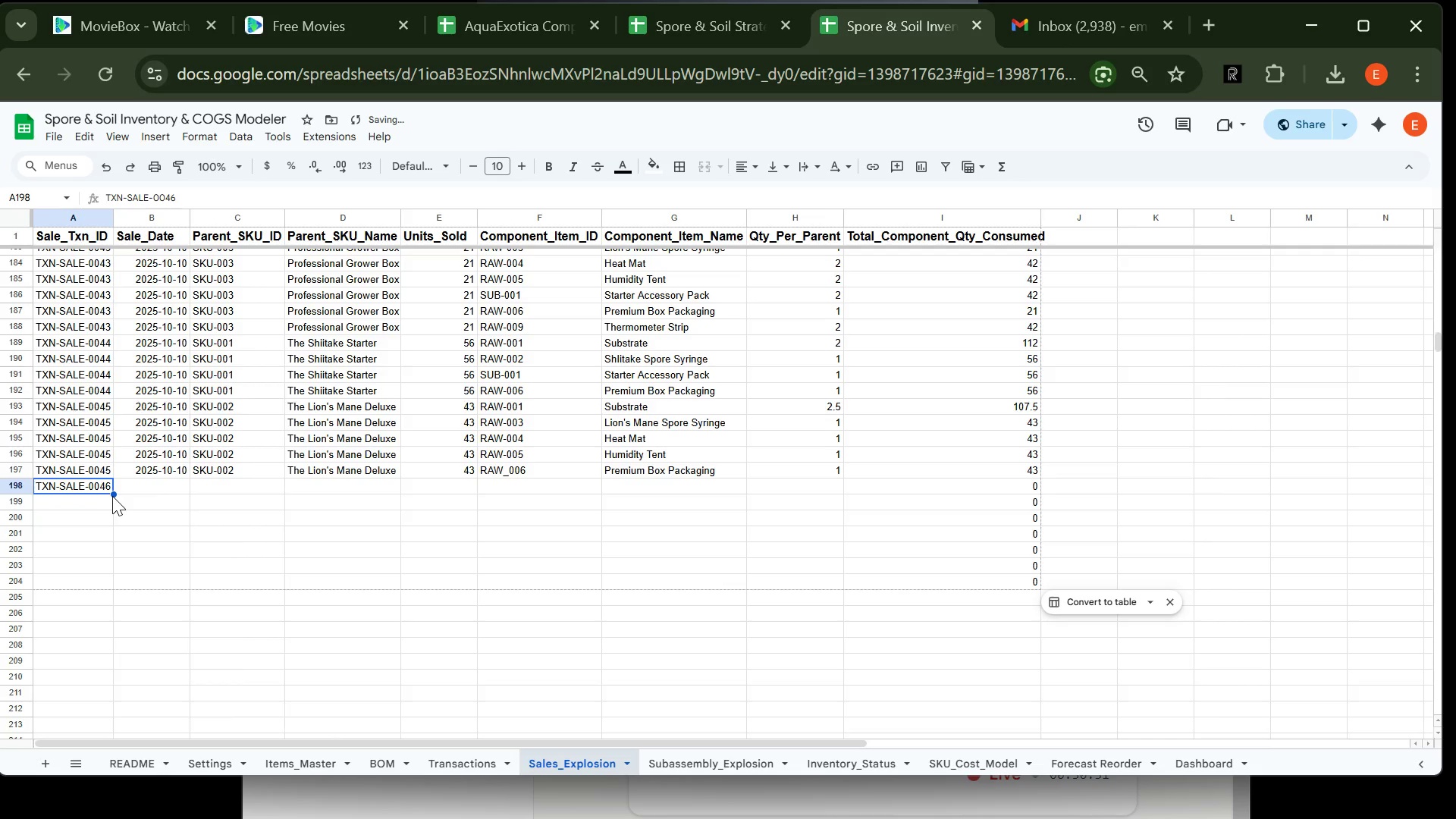 
key(Control+C)
 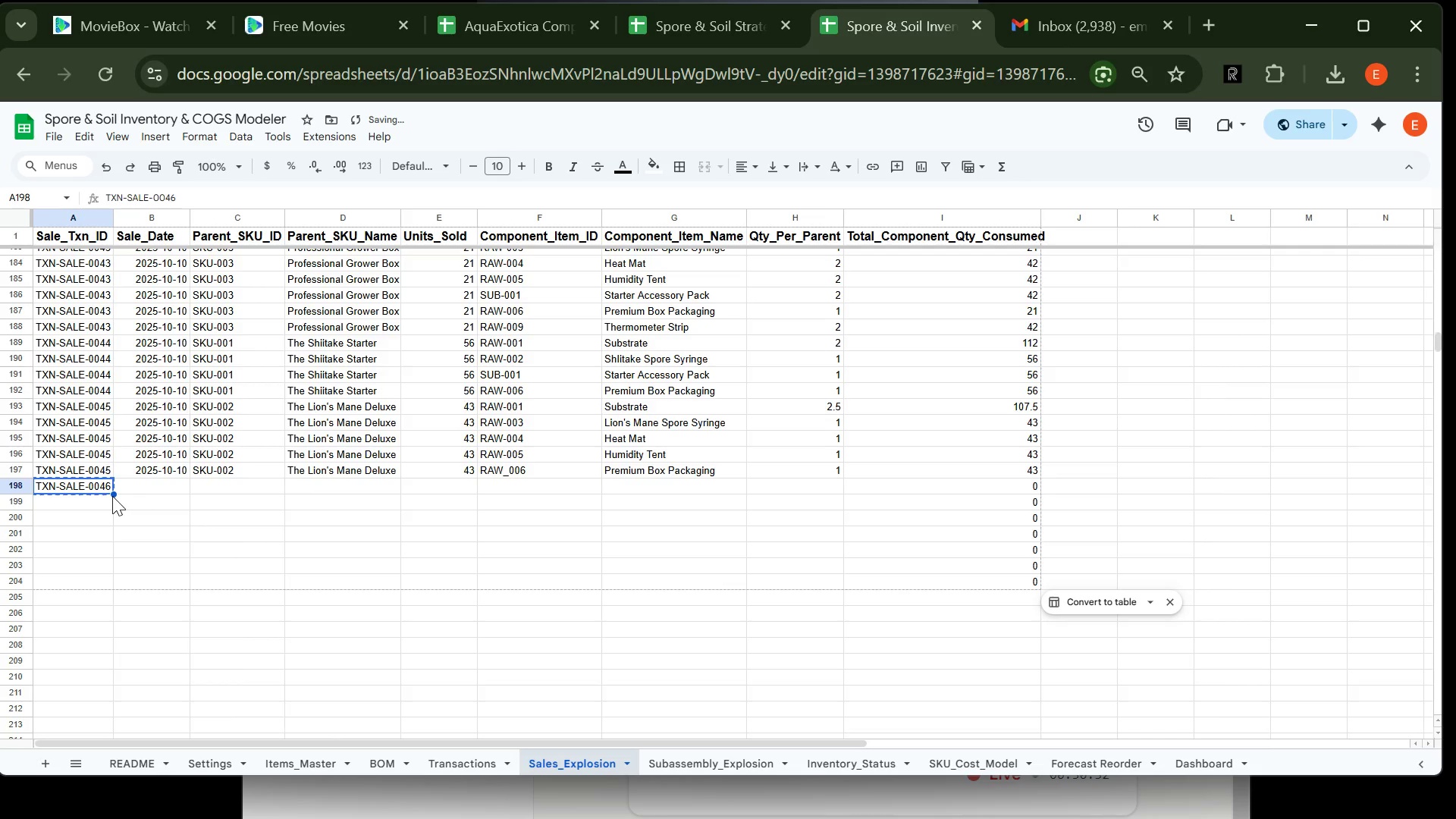 
key(ArrowDown)
 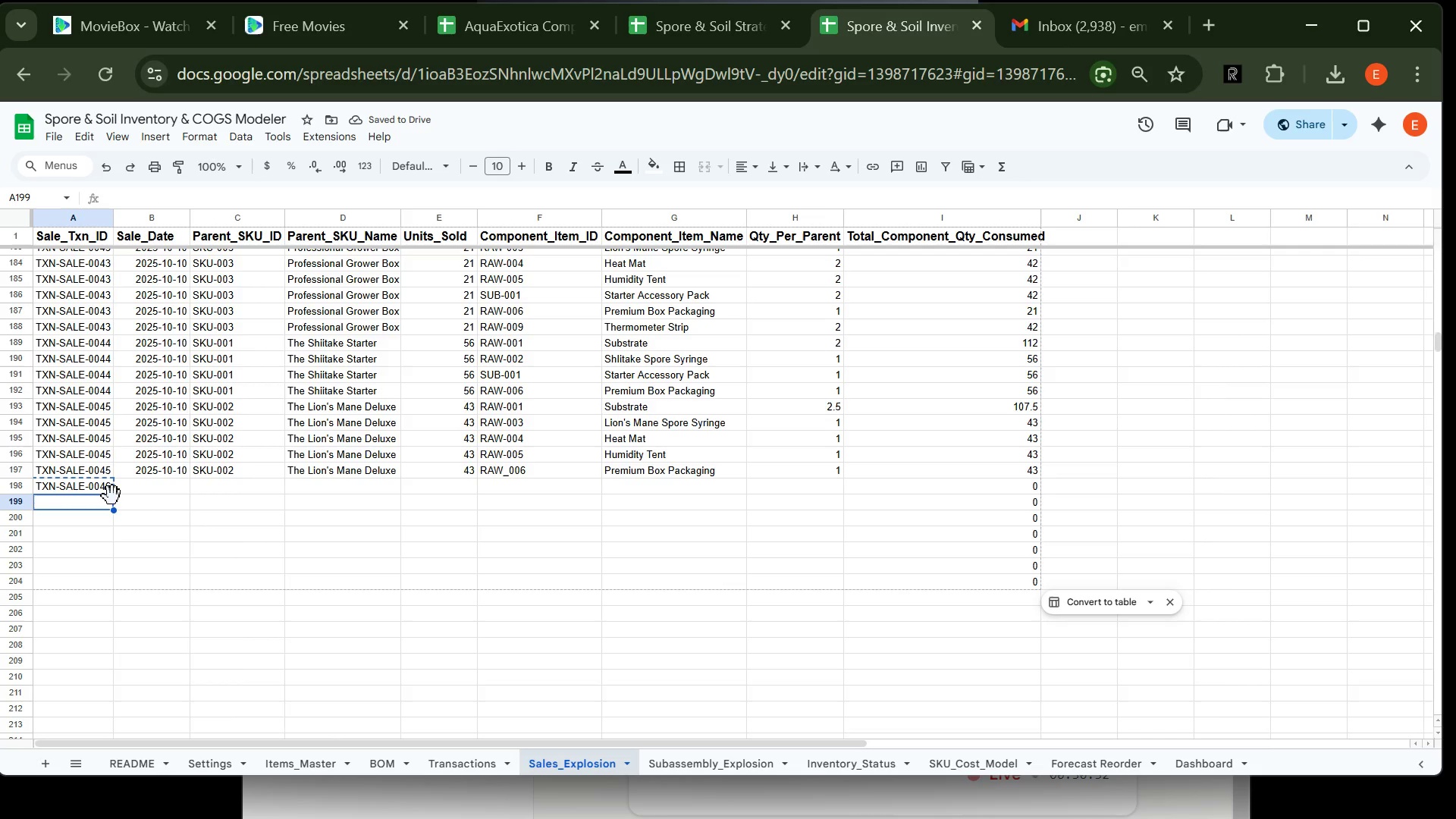 
key(Control+V)
 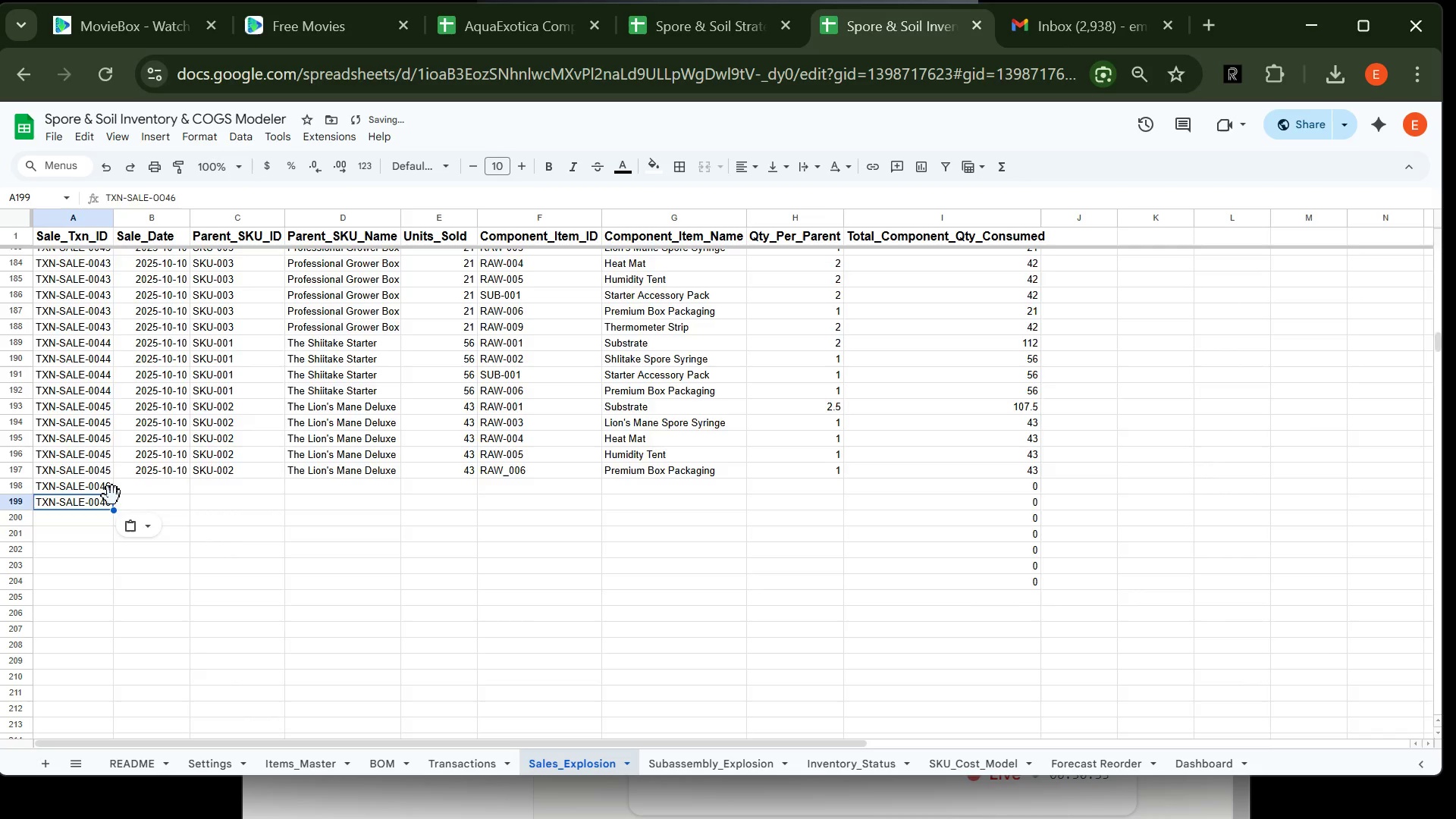 
key(Control+ArrowDown)
 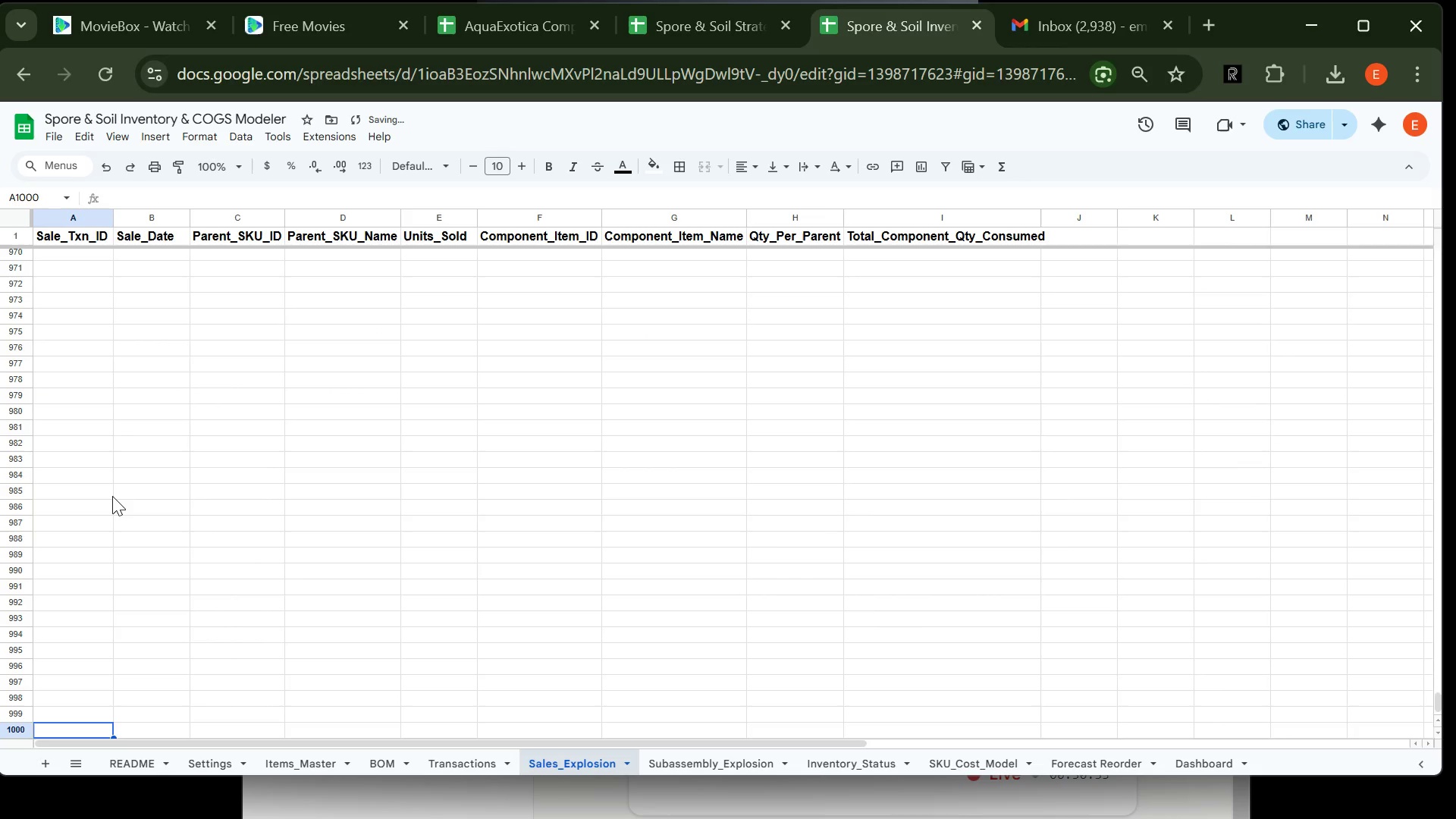 
key(Control+ControlLeft)
 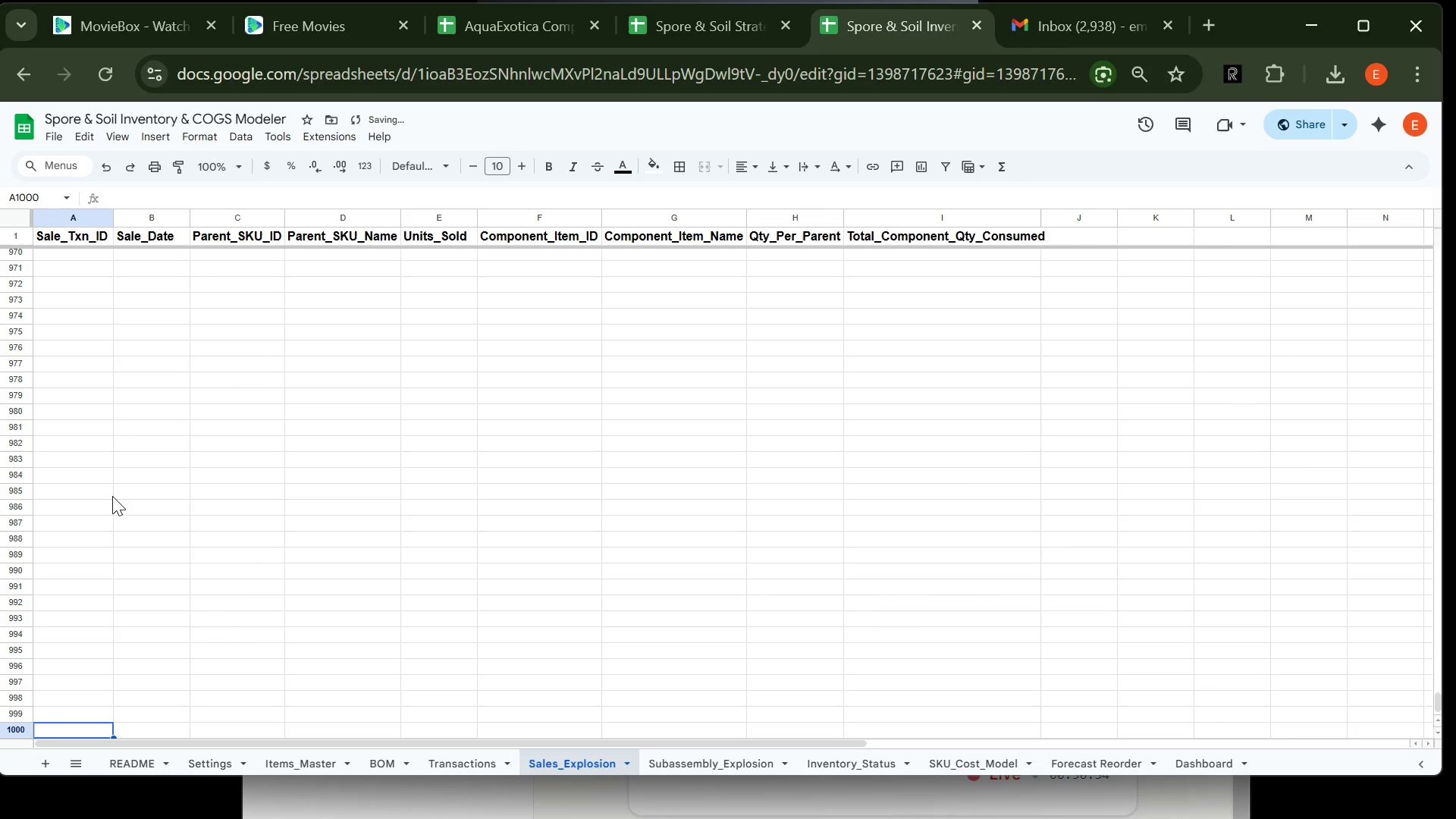 
key(Control+ArrowUp)
 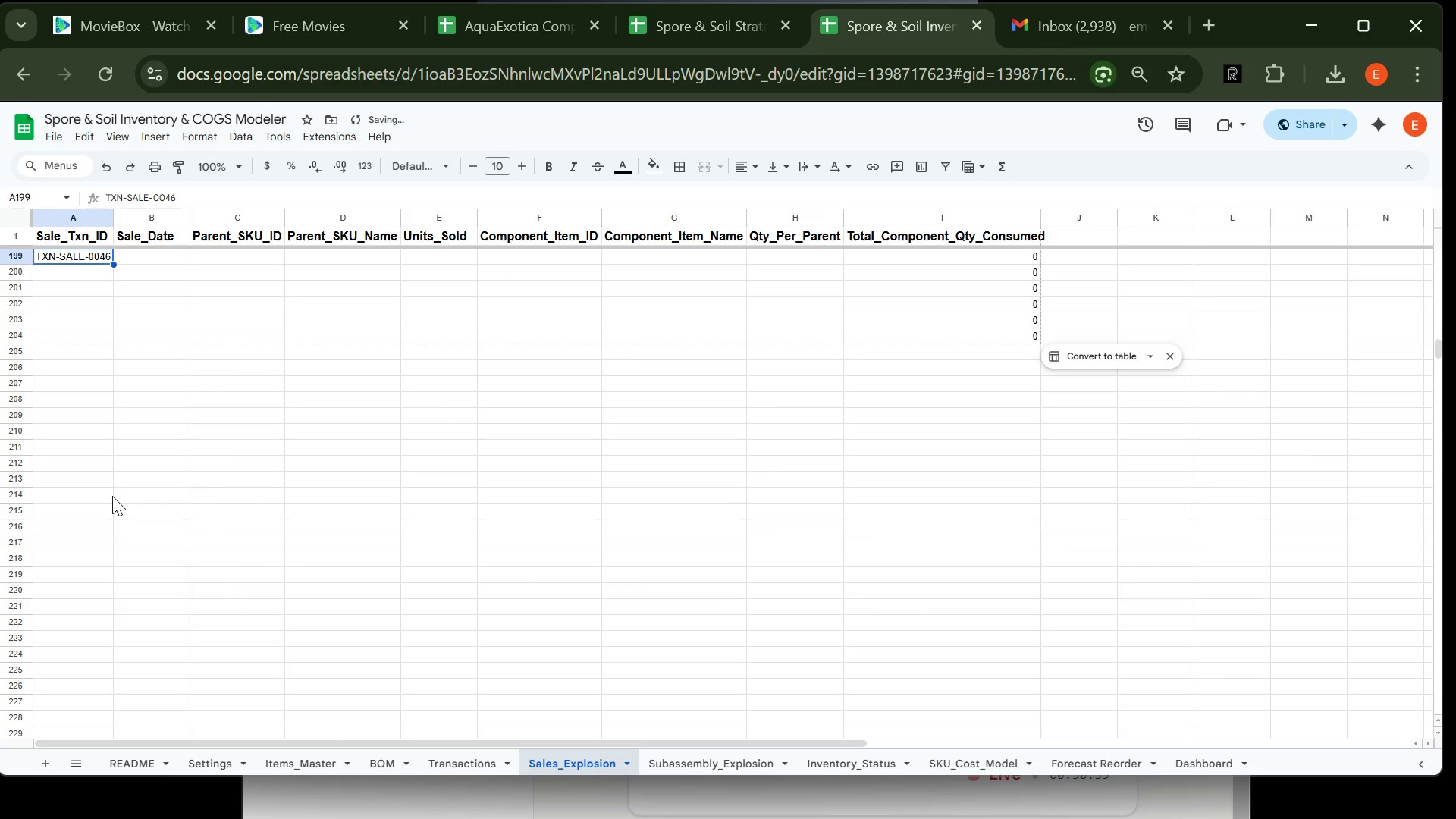 
key(ArrowDown)
 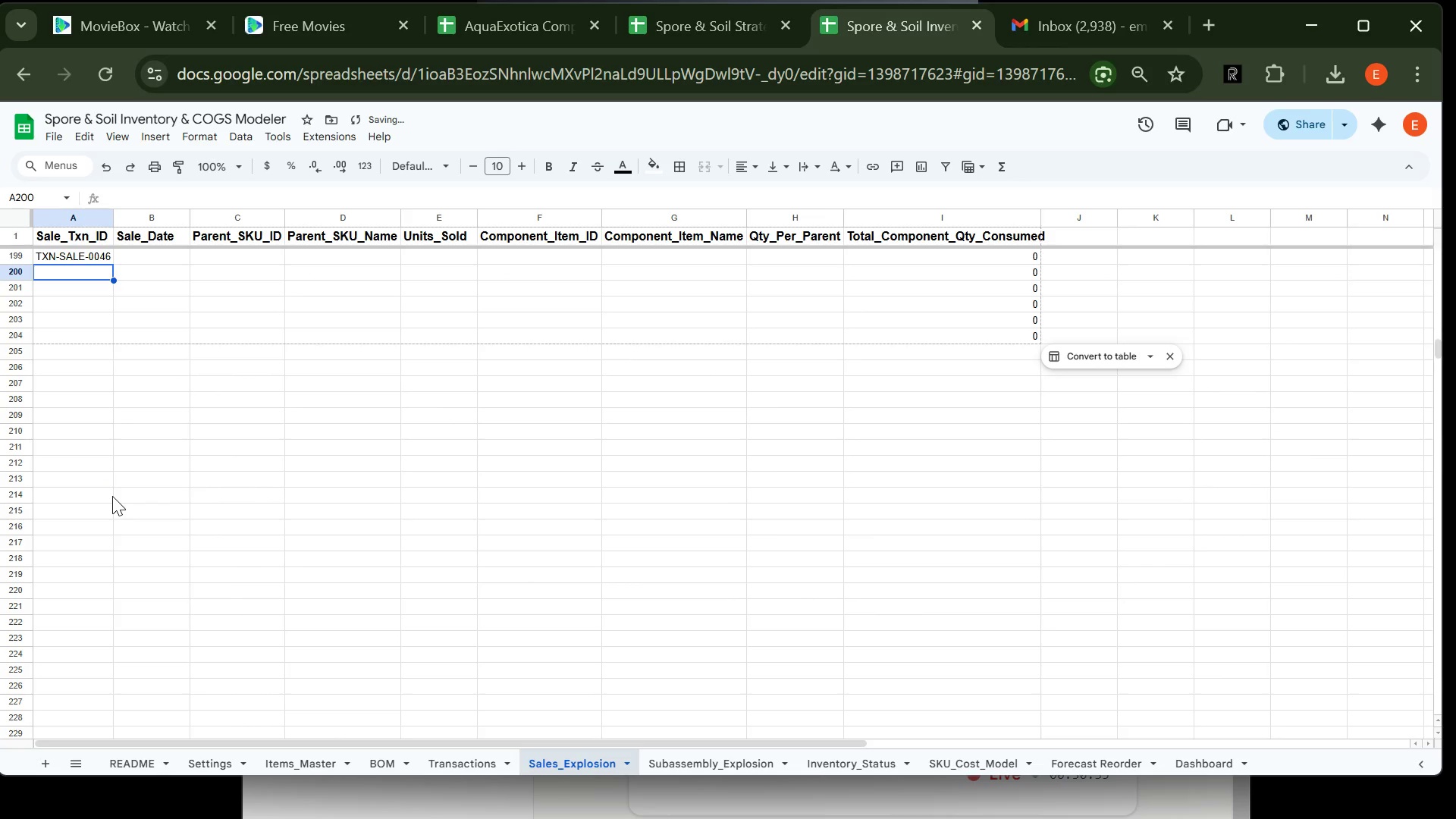 
key(Control+V)
 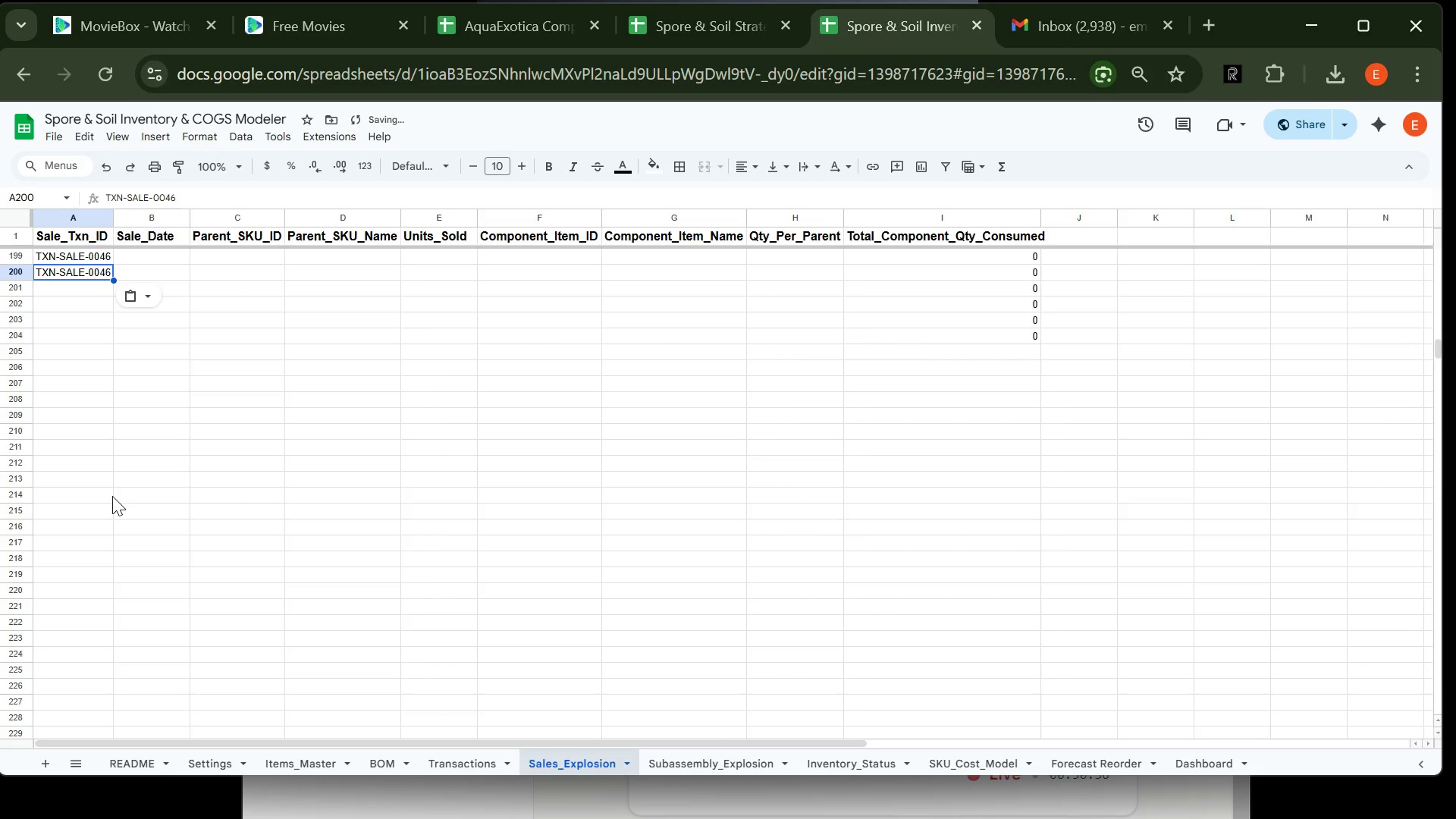 
key(ArrowUp)
 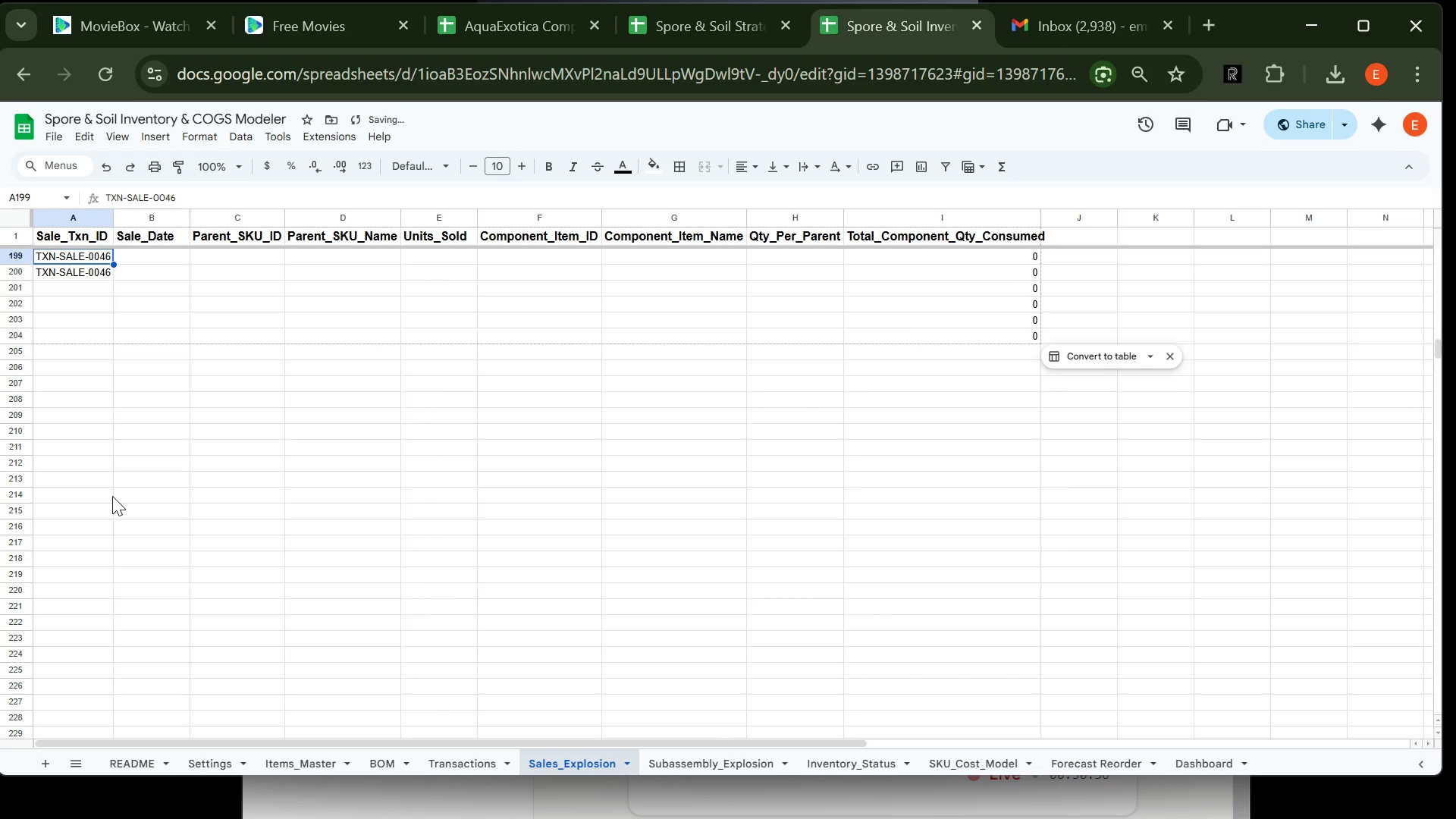 
key(ArrowUp)
 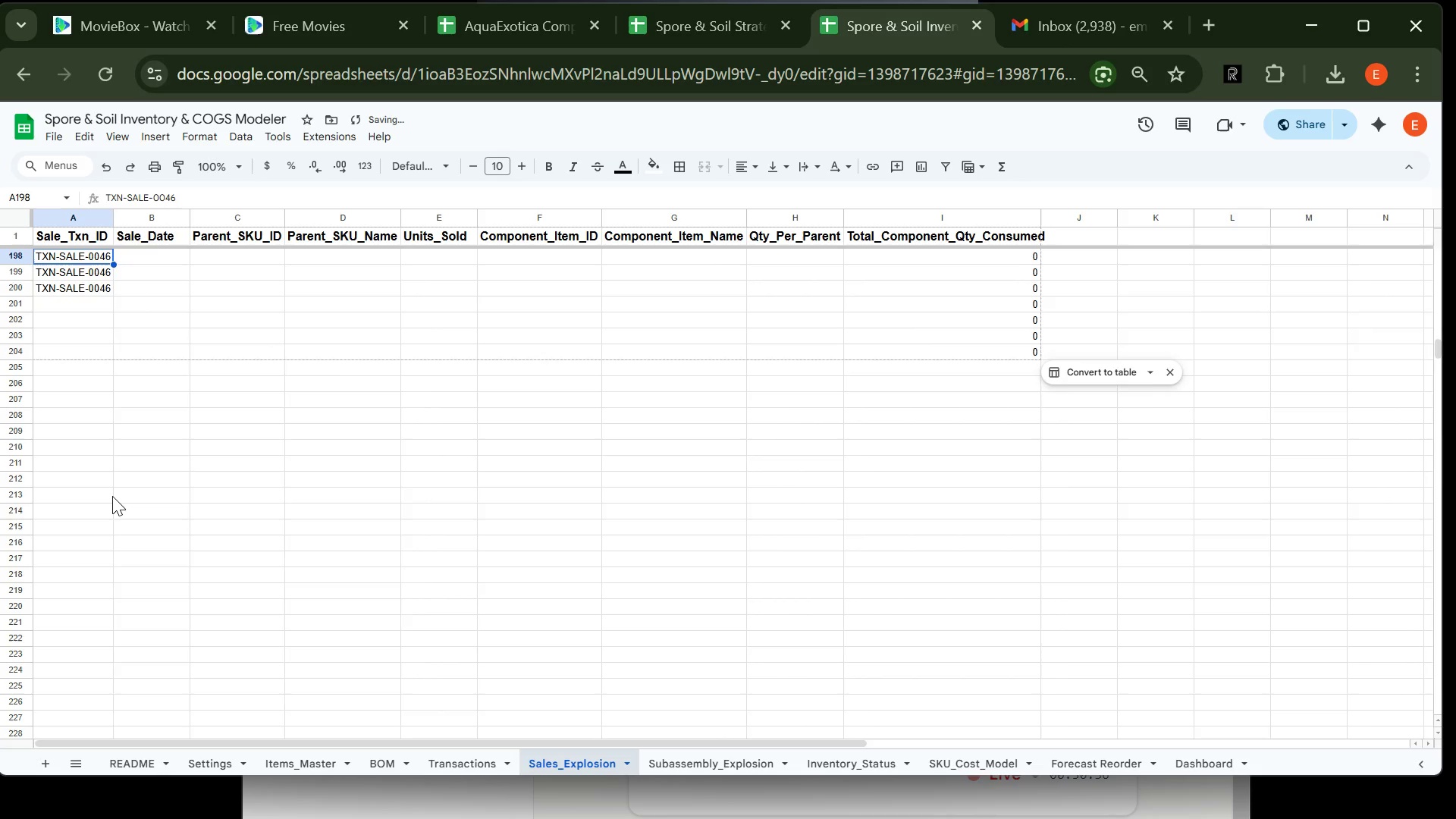 
key(ArrowUp)
 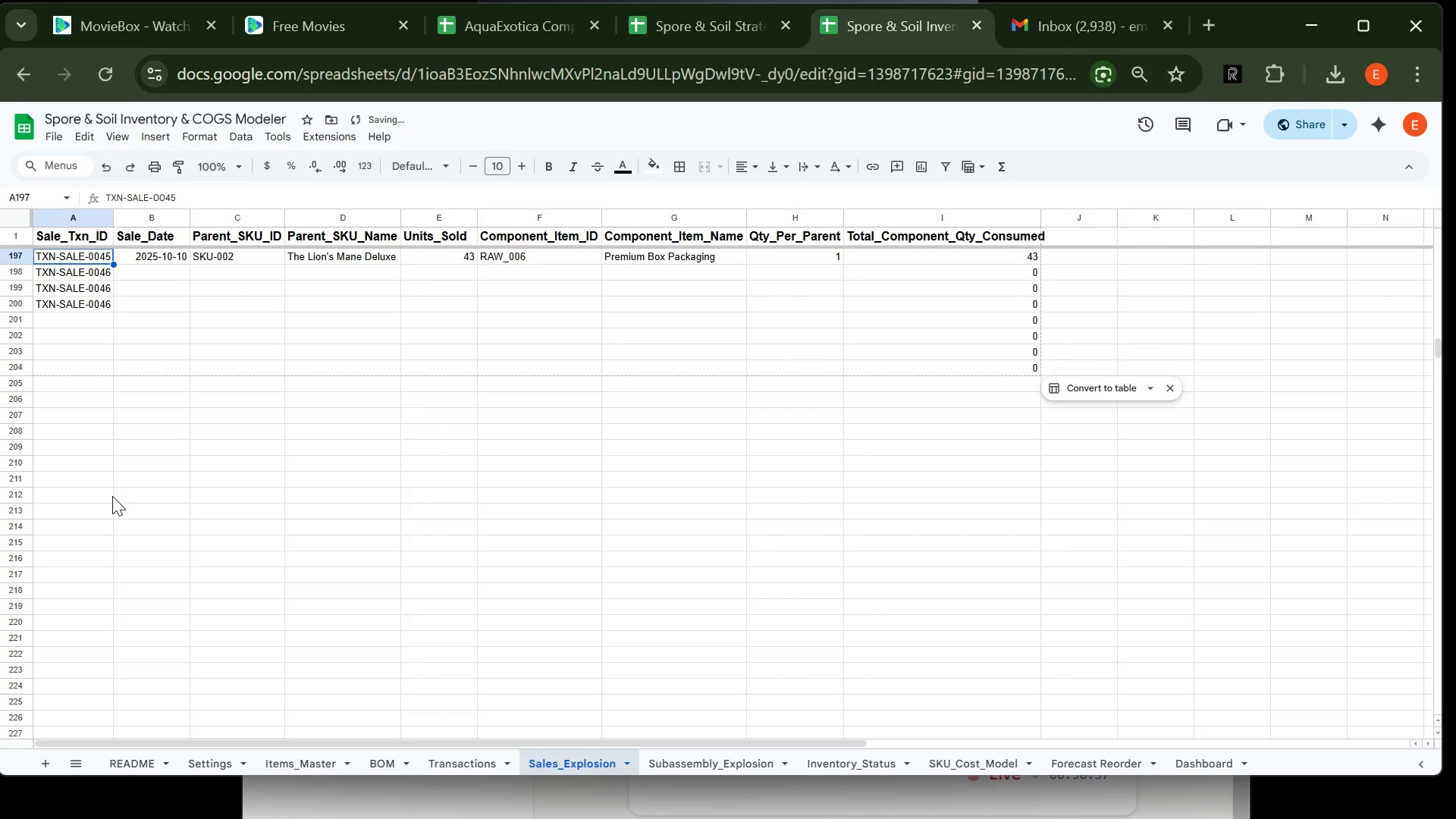 
key(ArrowUp)
 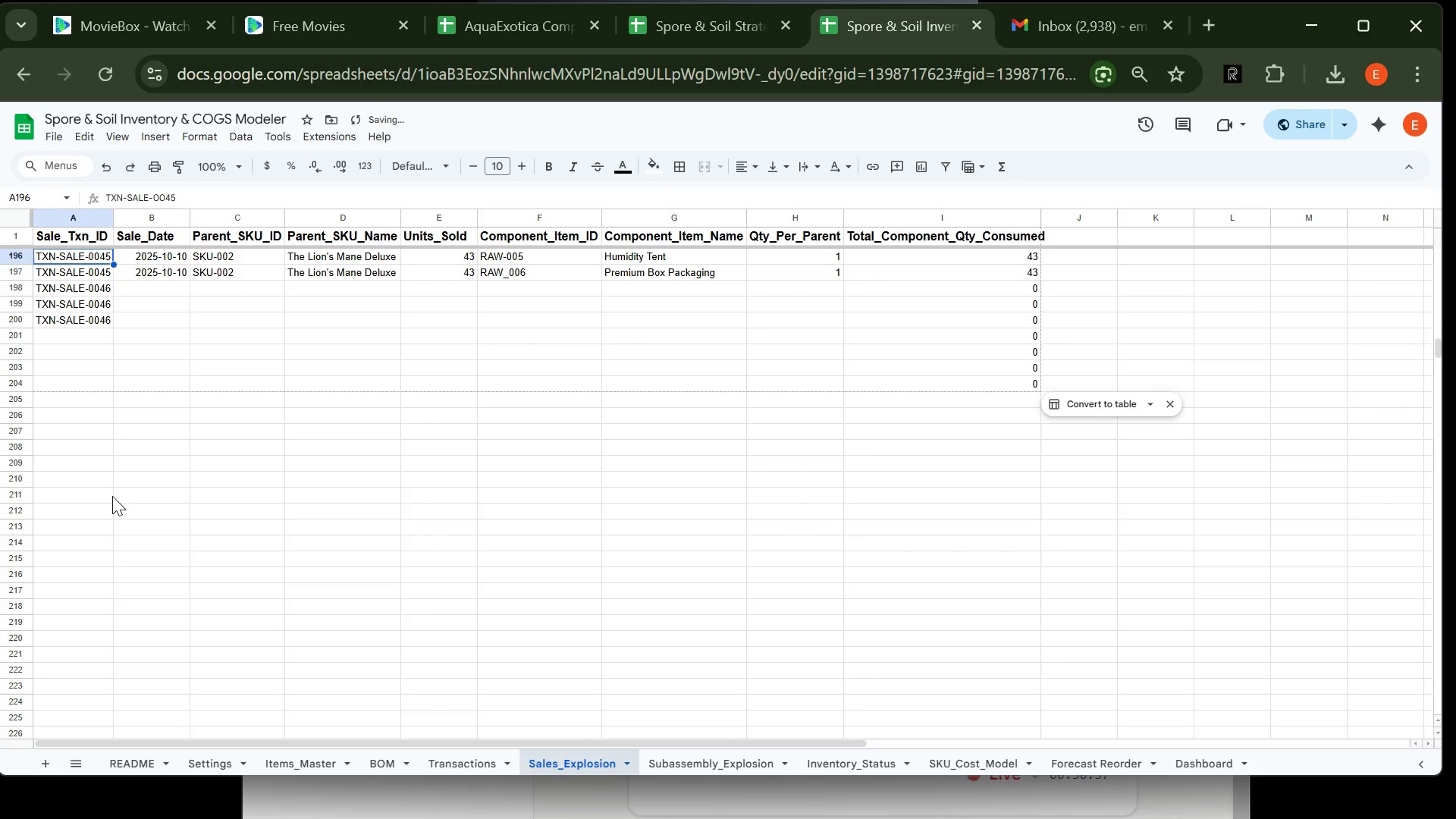 
key(ArrowDown)
 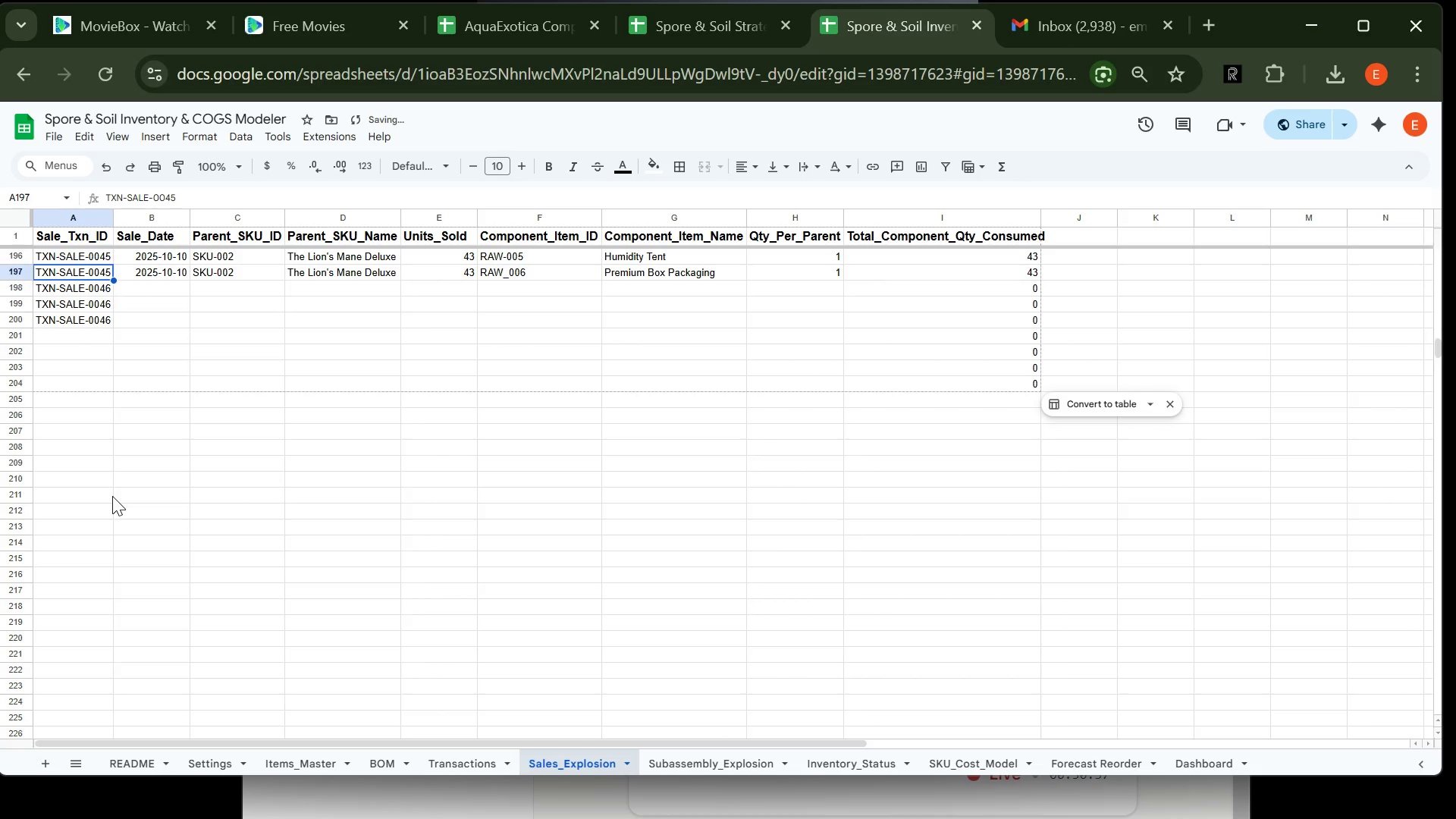 
key(ArrowDown)
 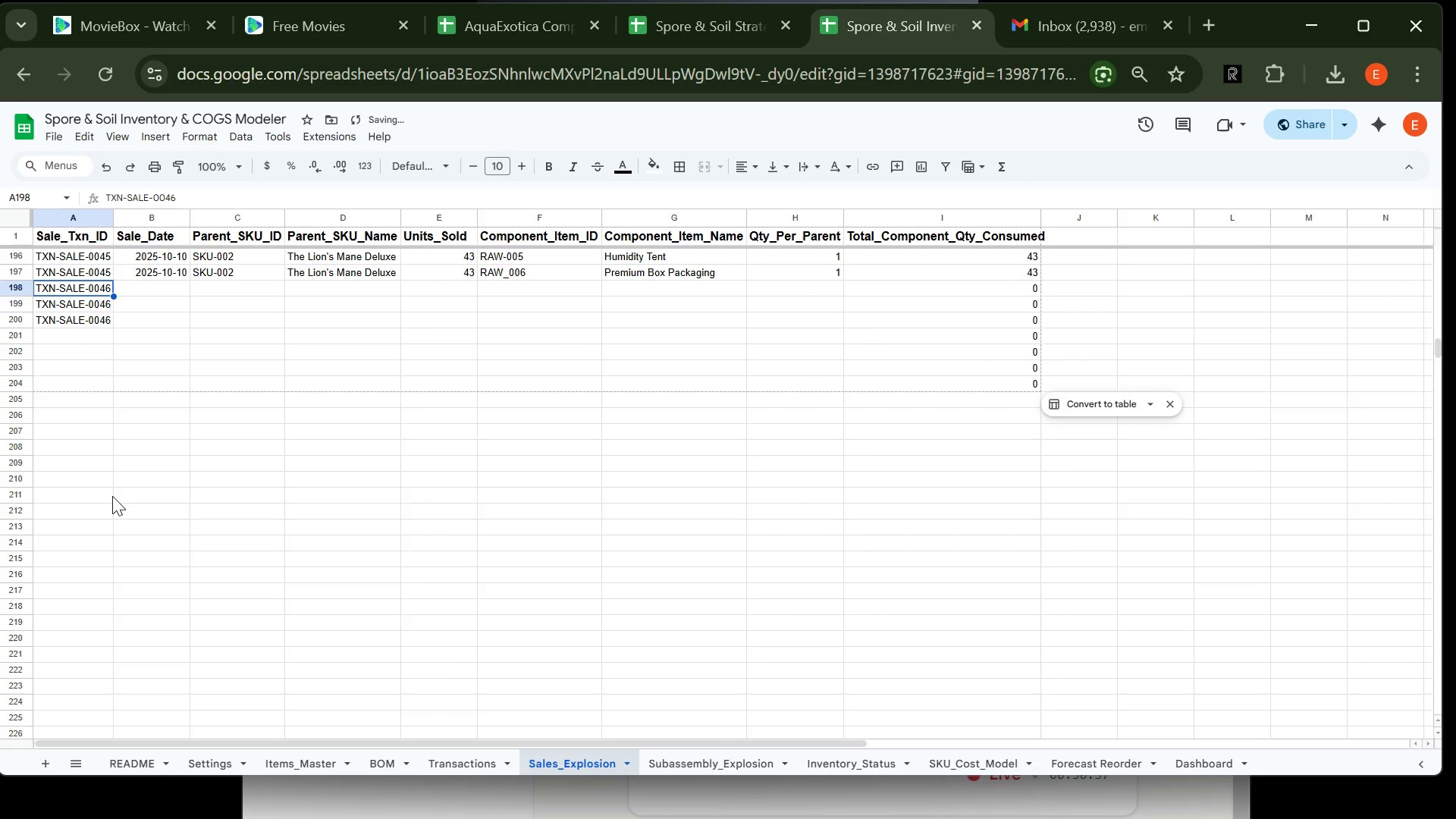 
key(ArrowDown)
 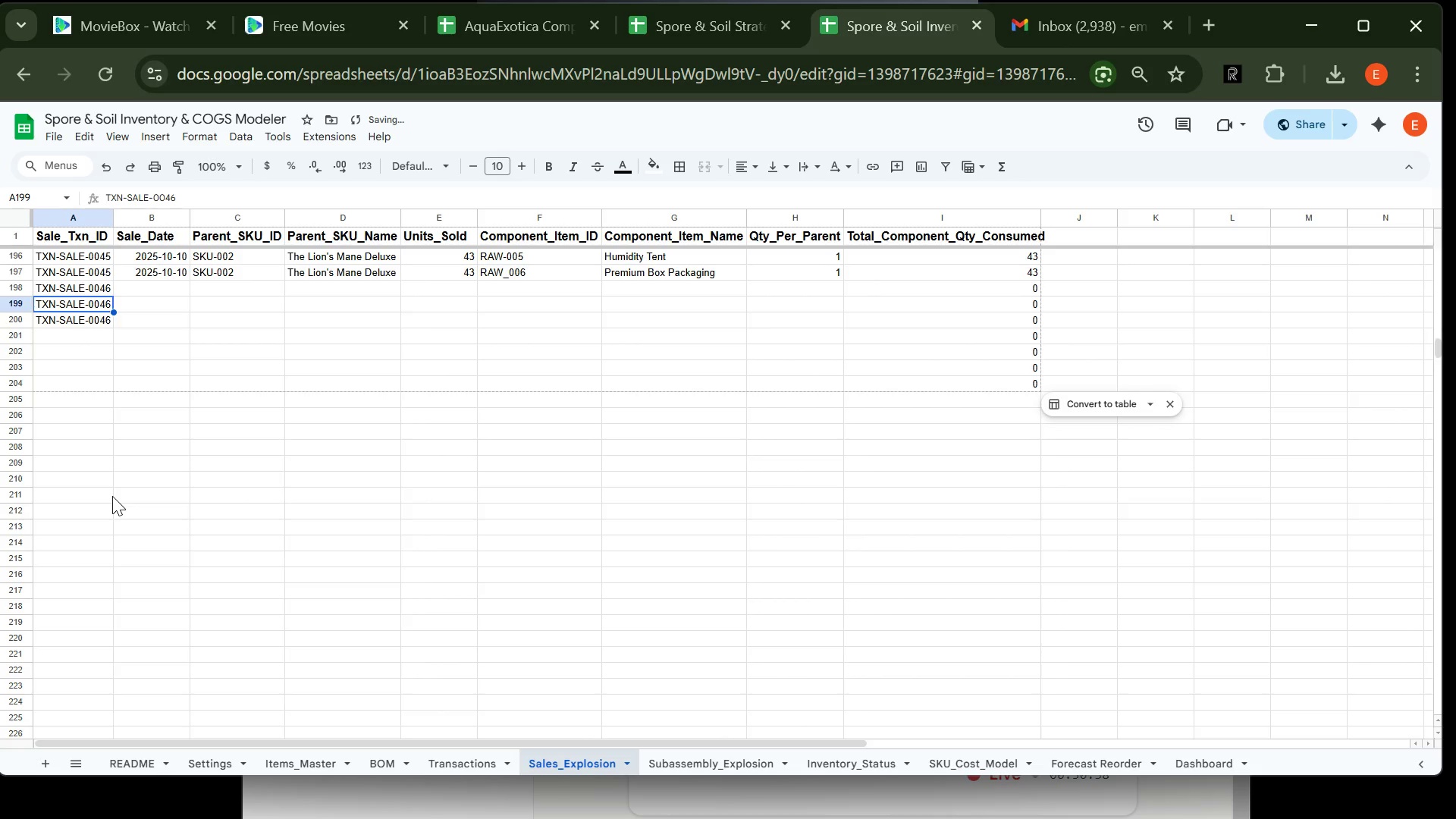 
key(ArrowDown)
 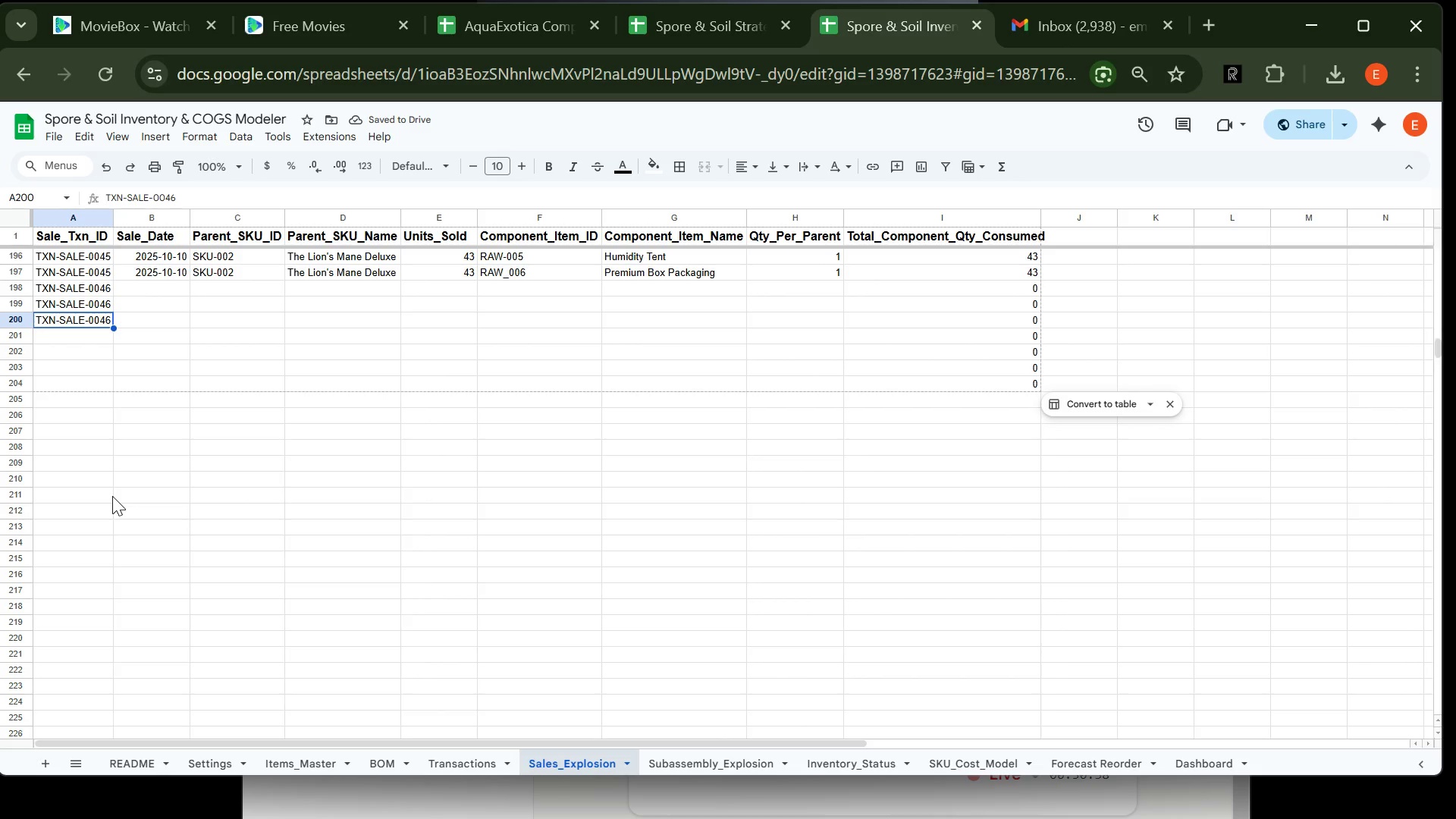 
key(ArrowDown)
 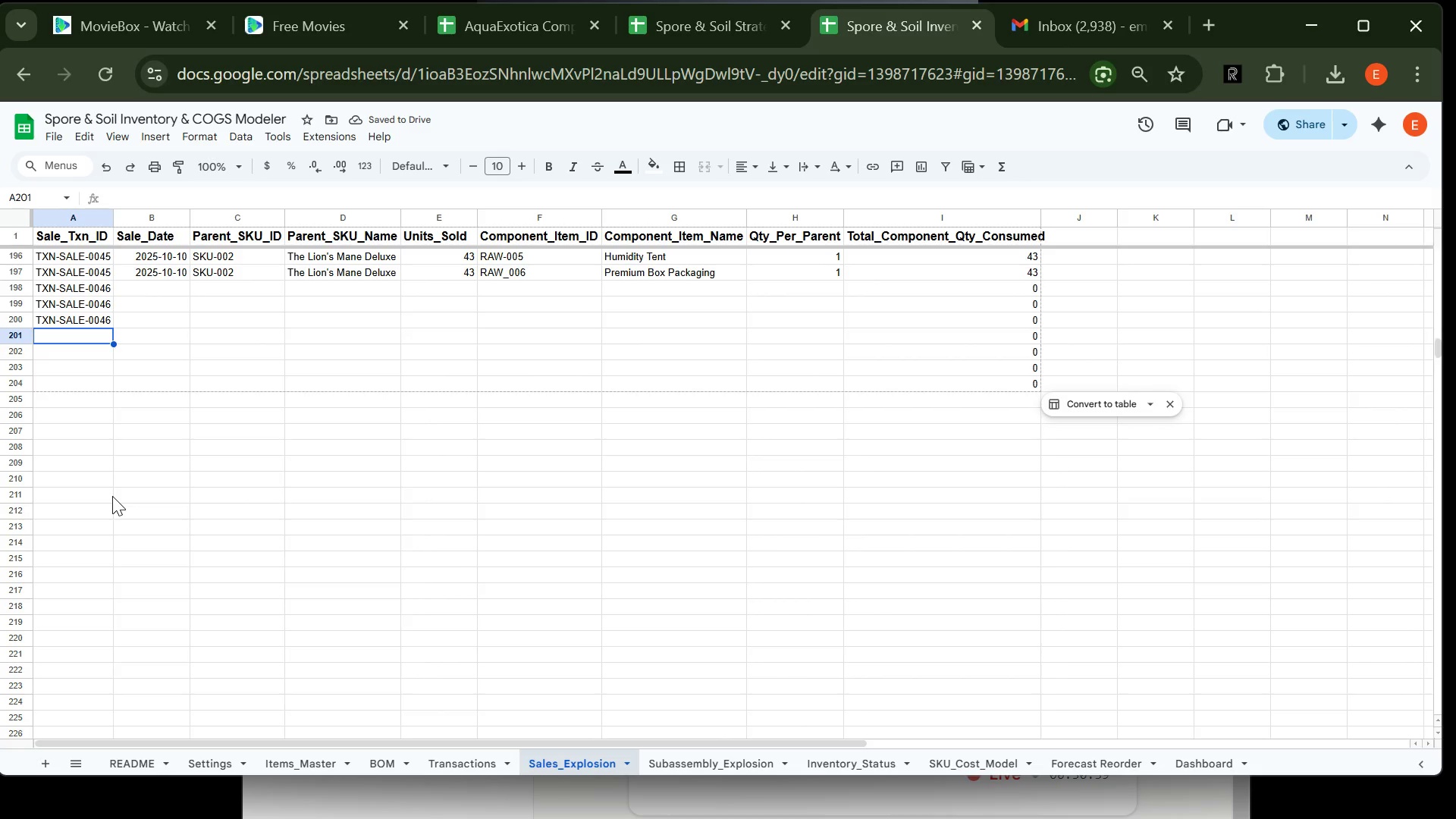 
key(Control+V)
 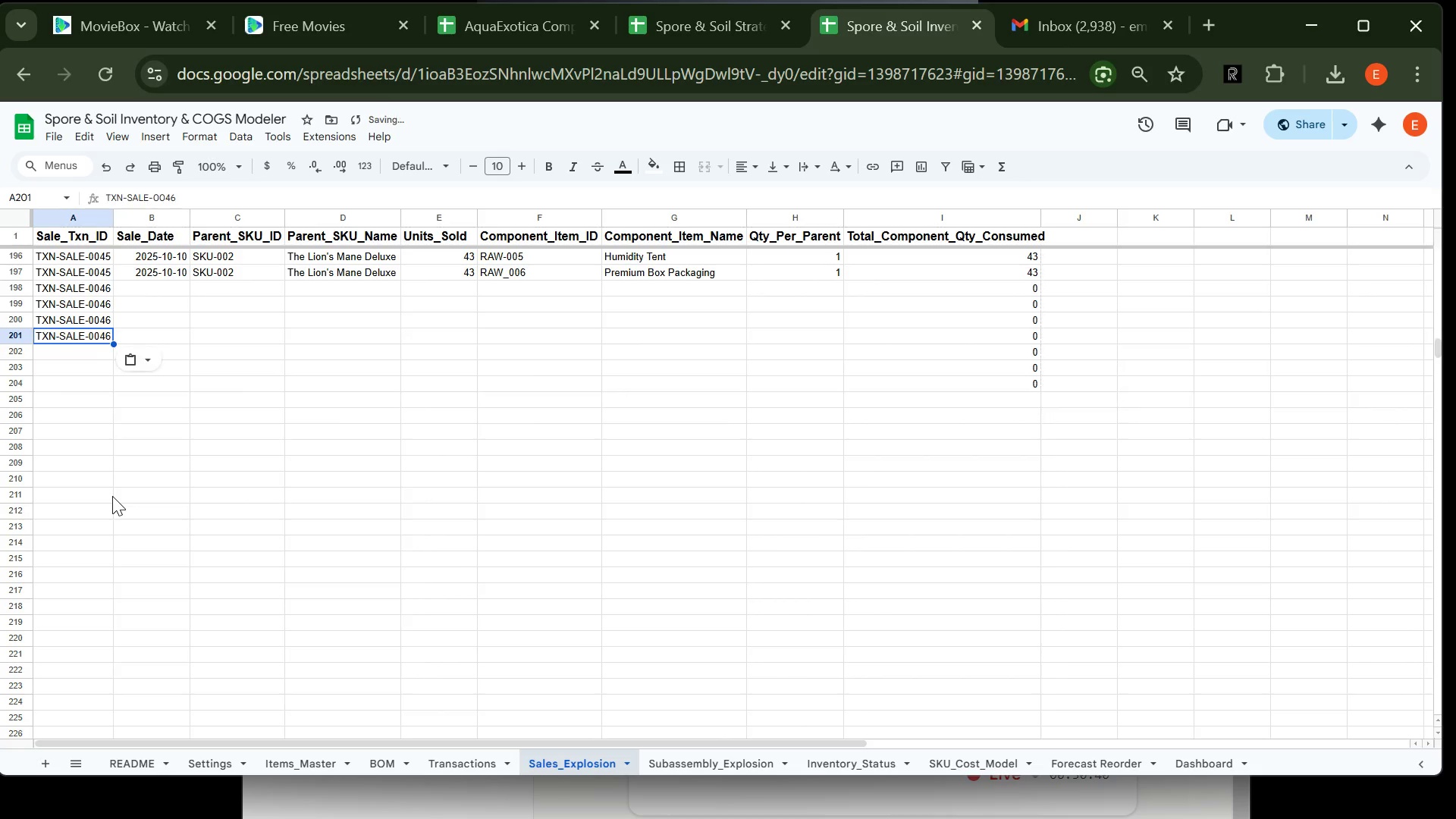 
key(ArrowDown)
 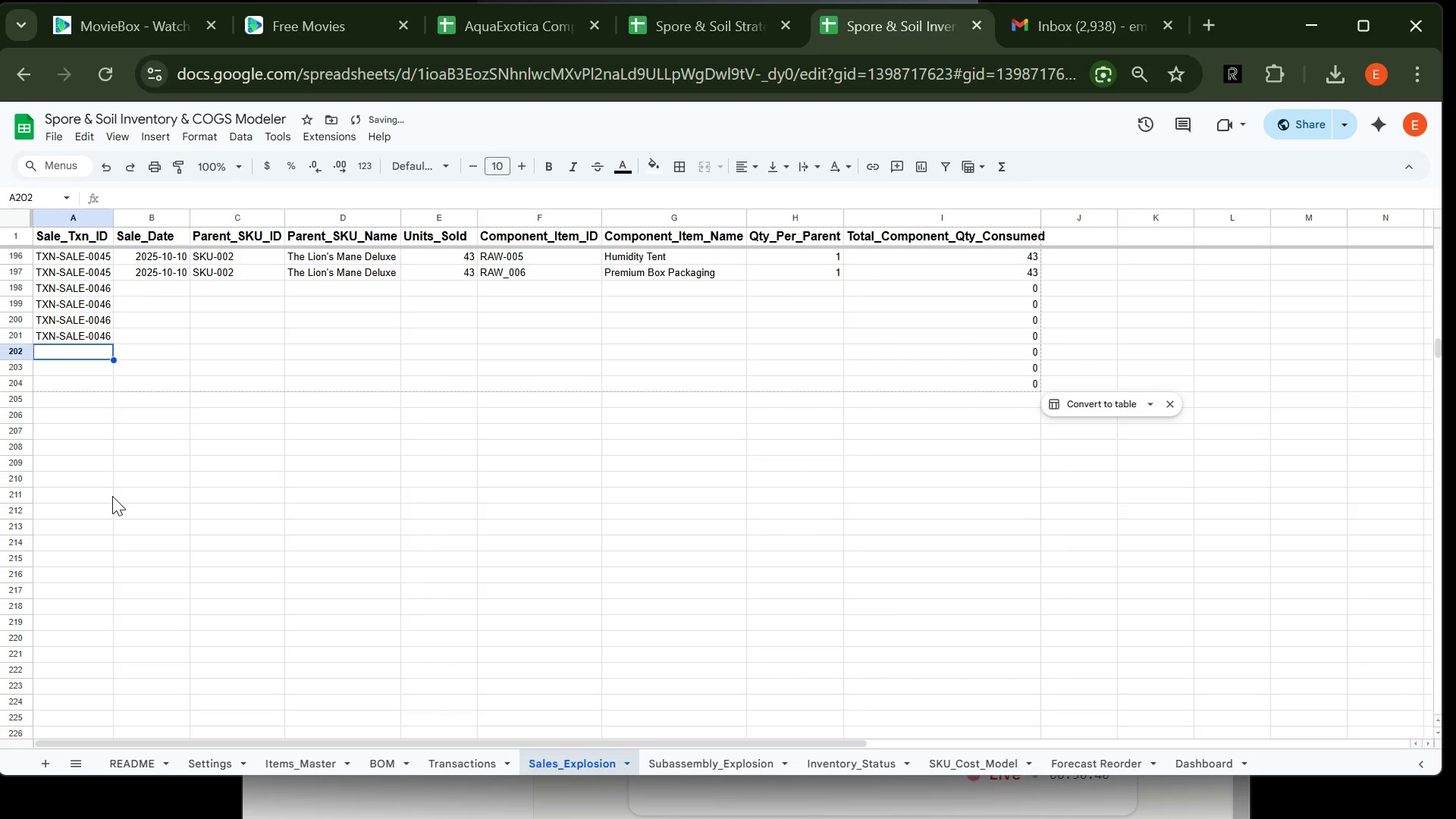 
key(Control+V)
 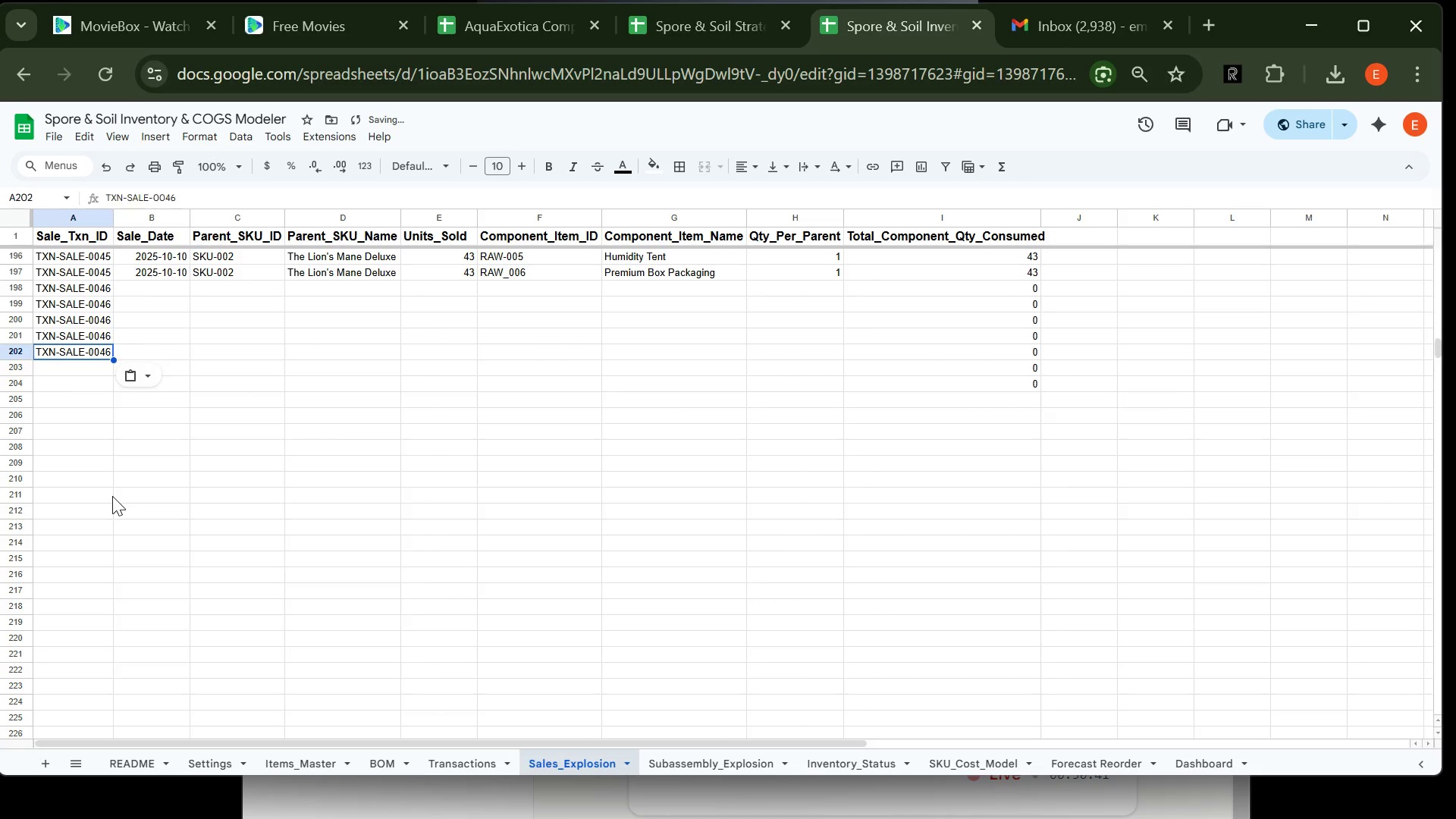 
key(ArrowDown)
 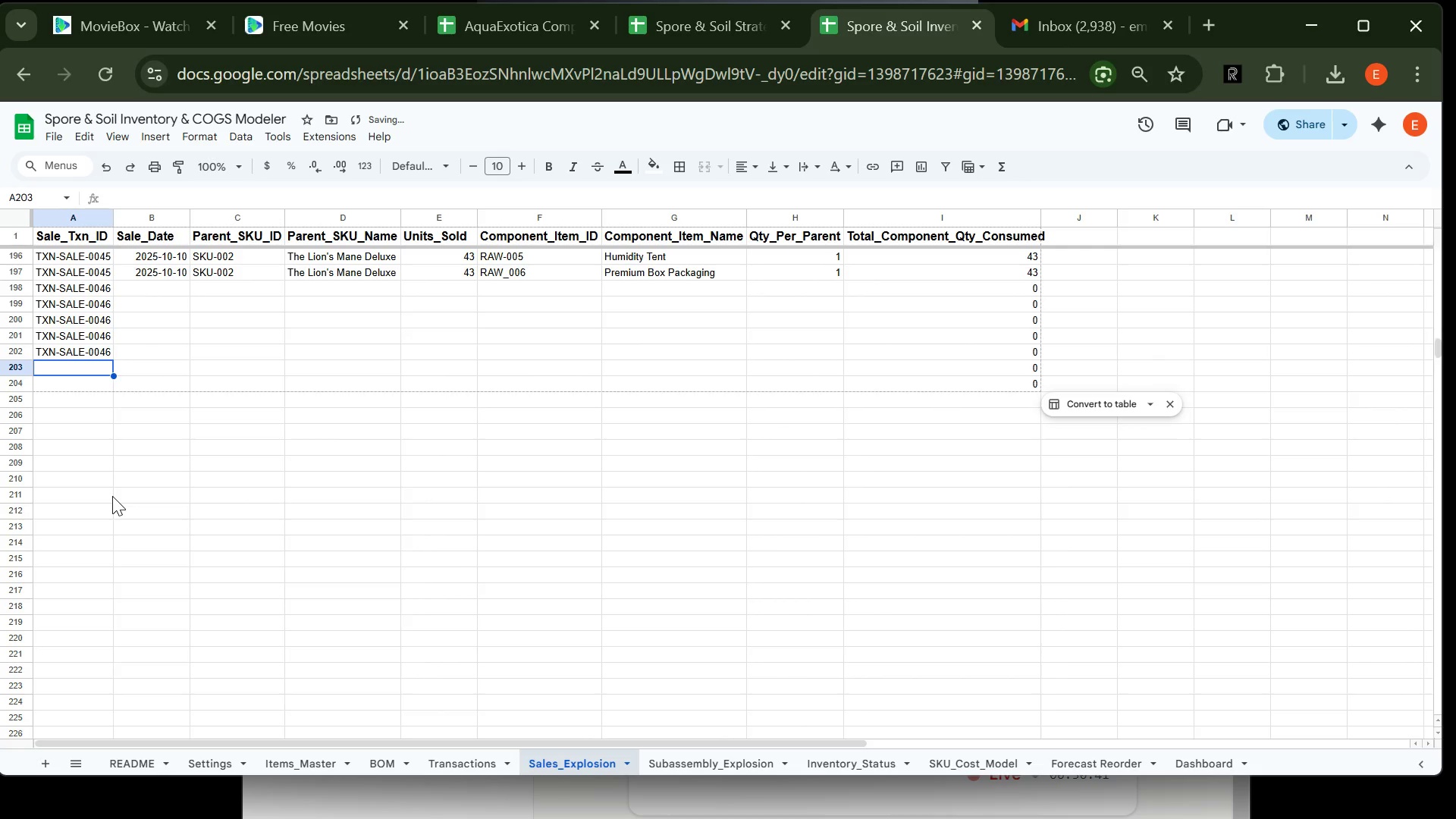 
key(Control+V)
 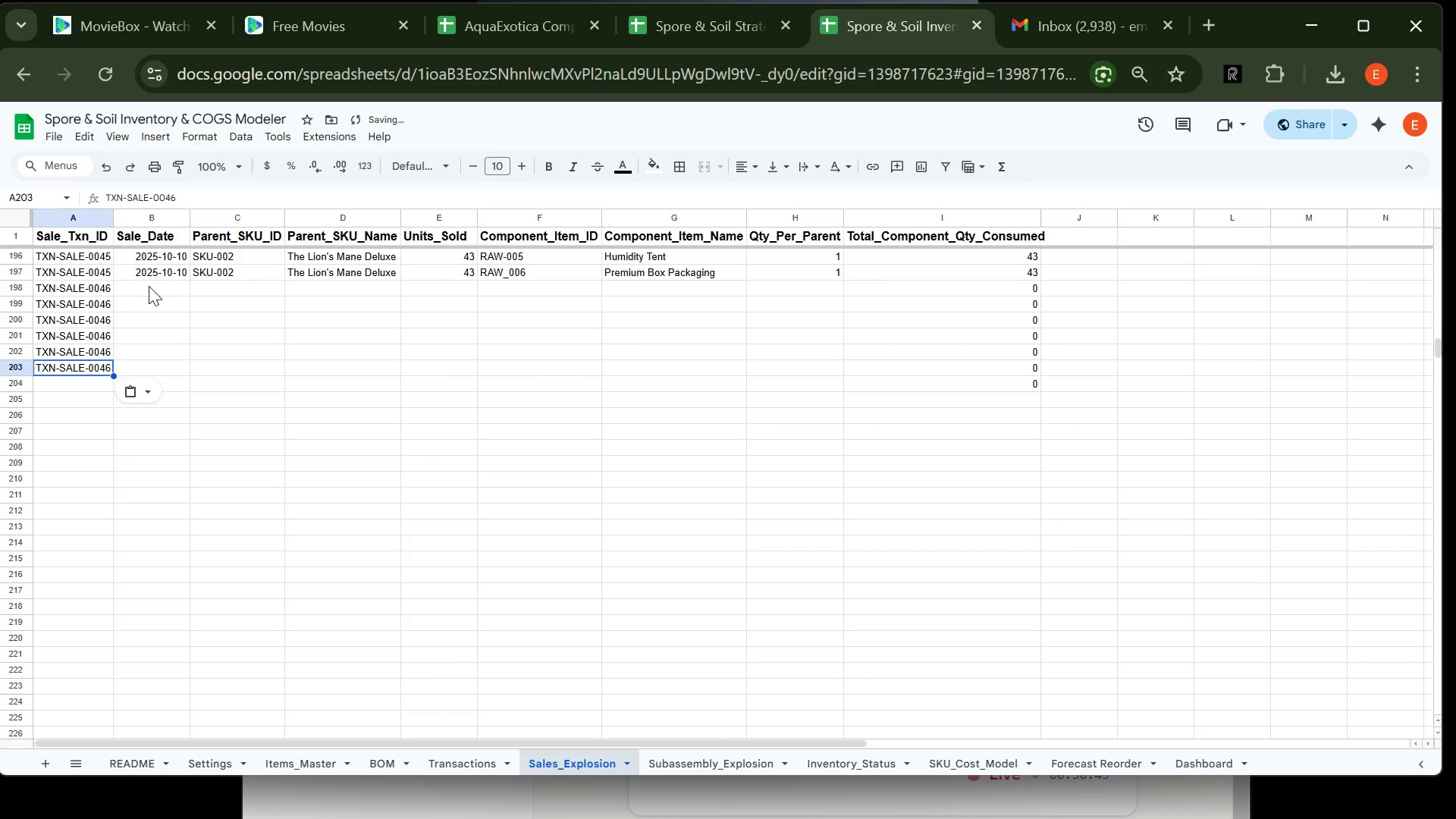 
left_click([146, 269])
 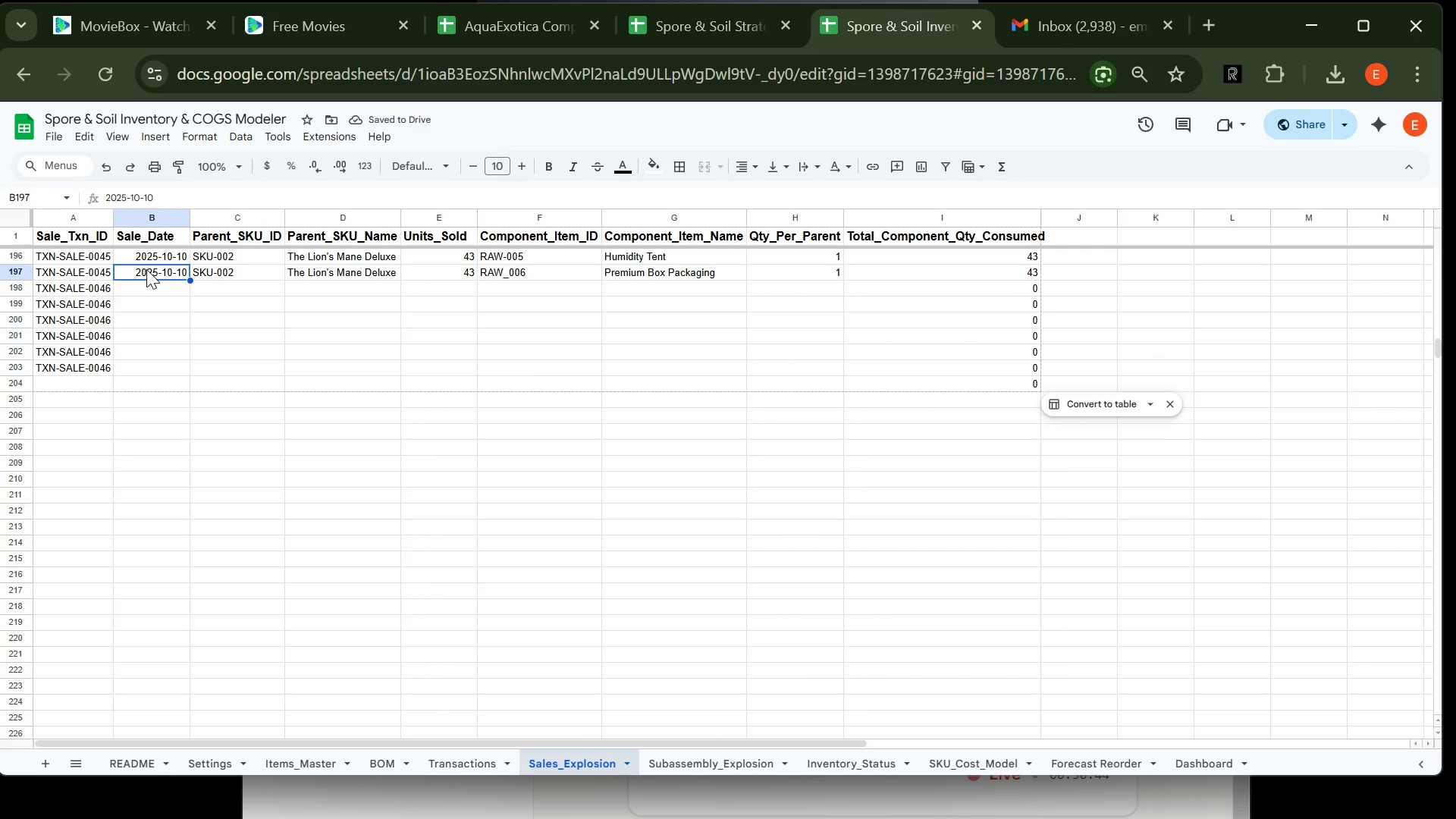 
key(Control+C)
 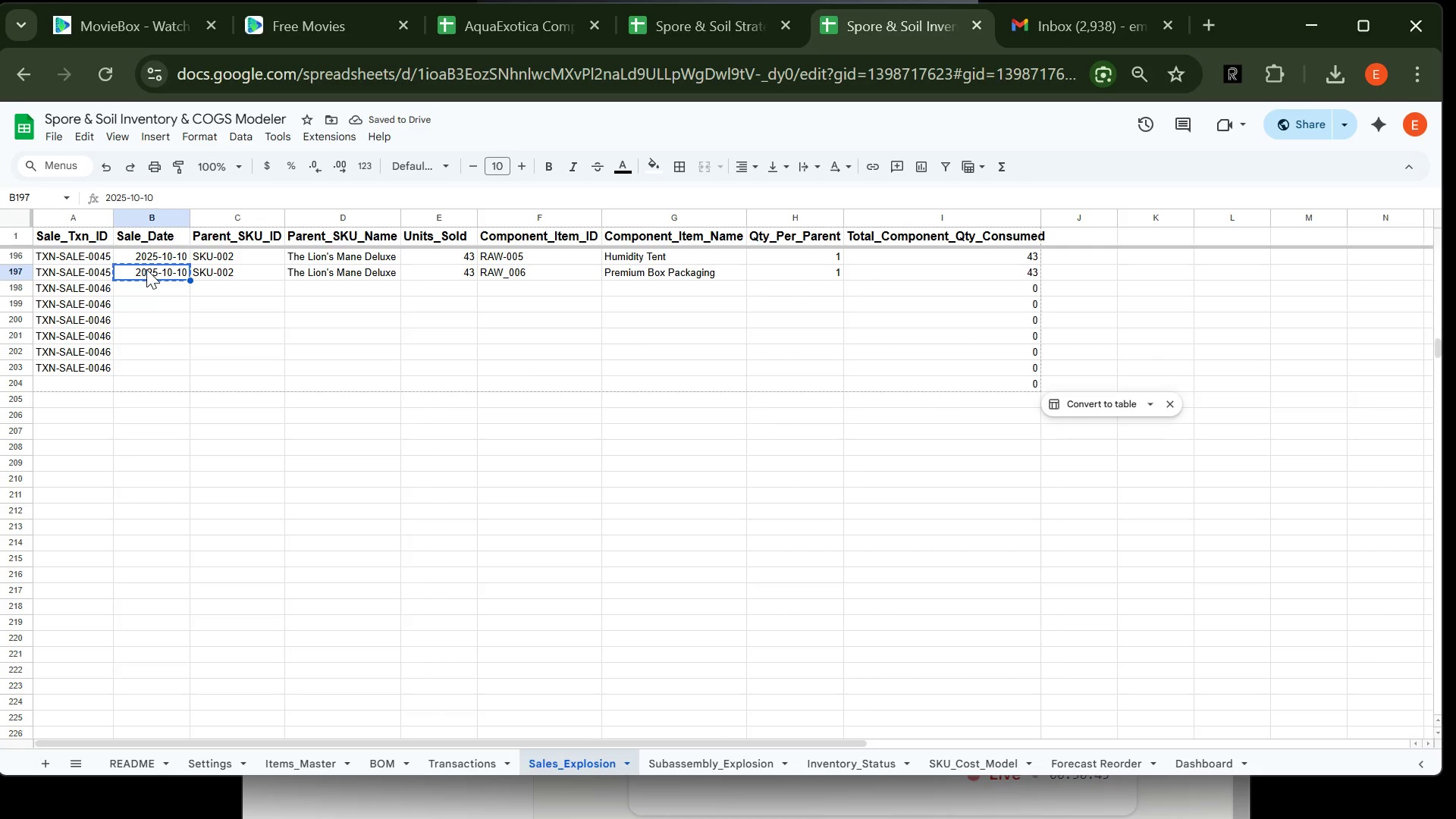 
key(ArrowDown)
 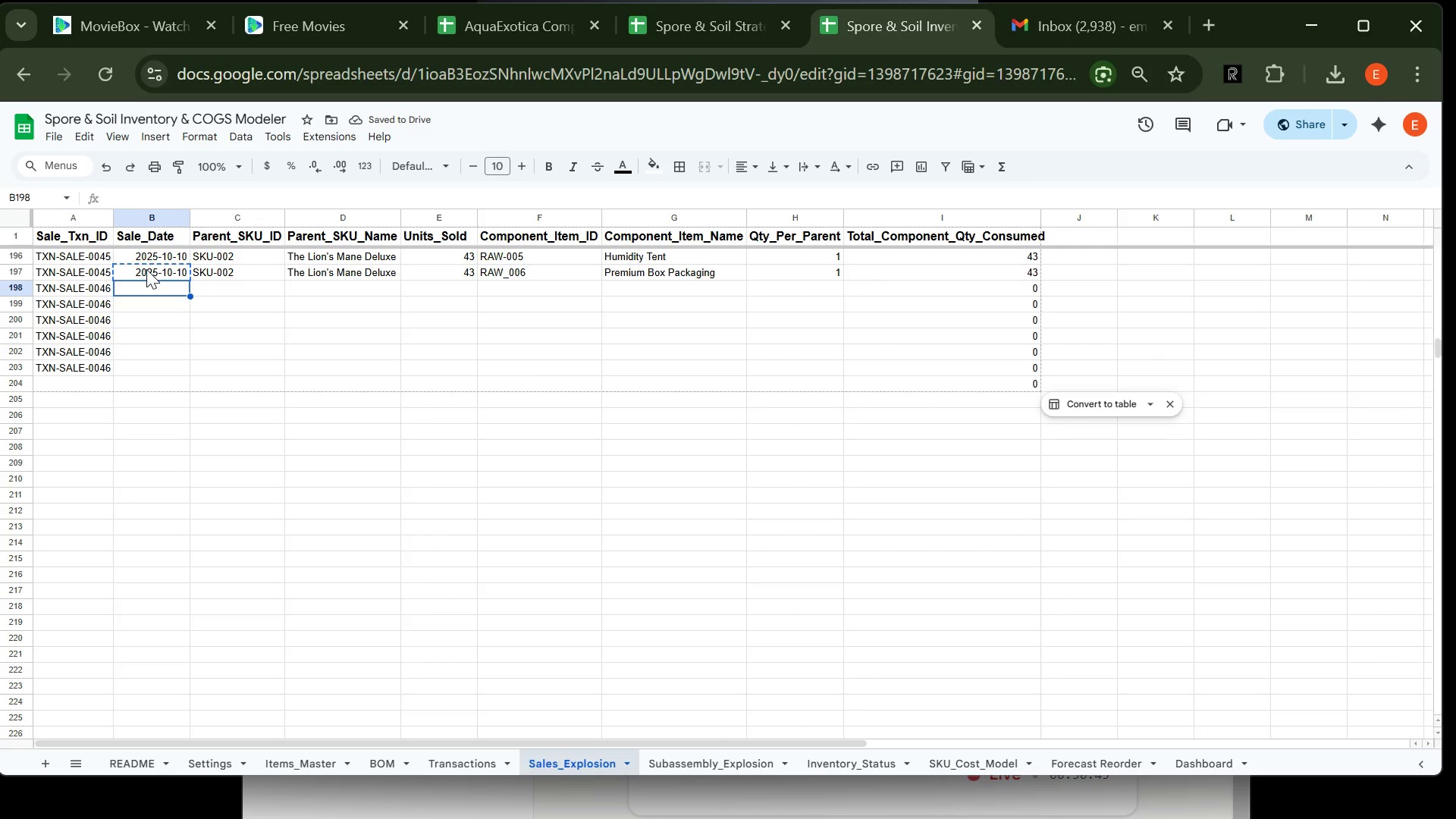 
key(Control+V)
 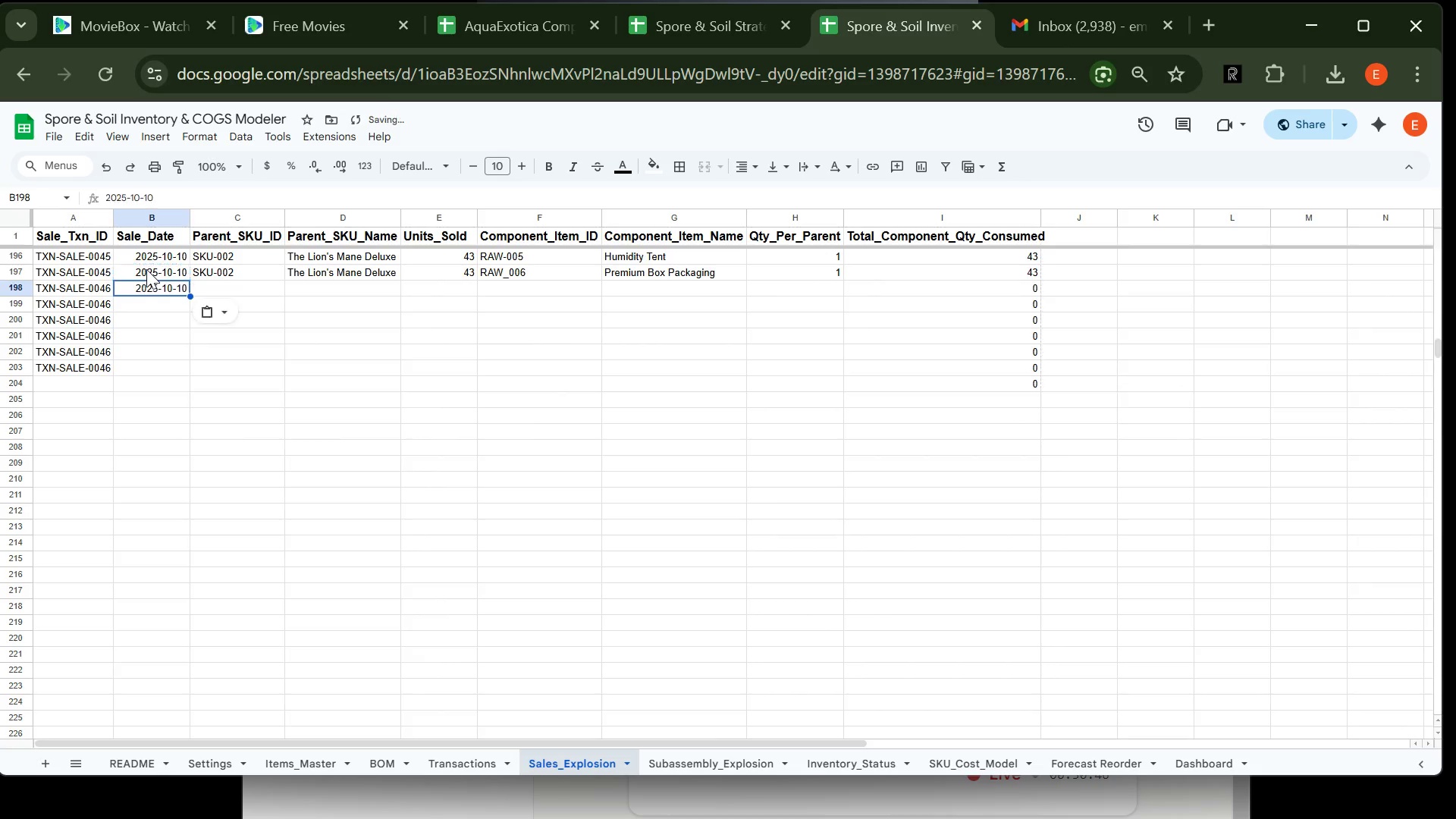 
key(Control+ArrowDown)
 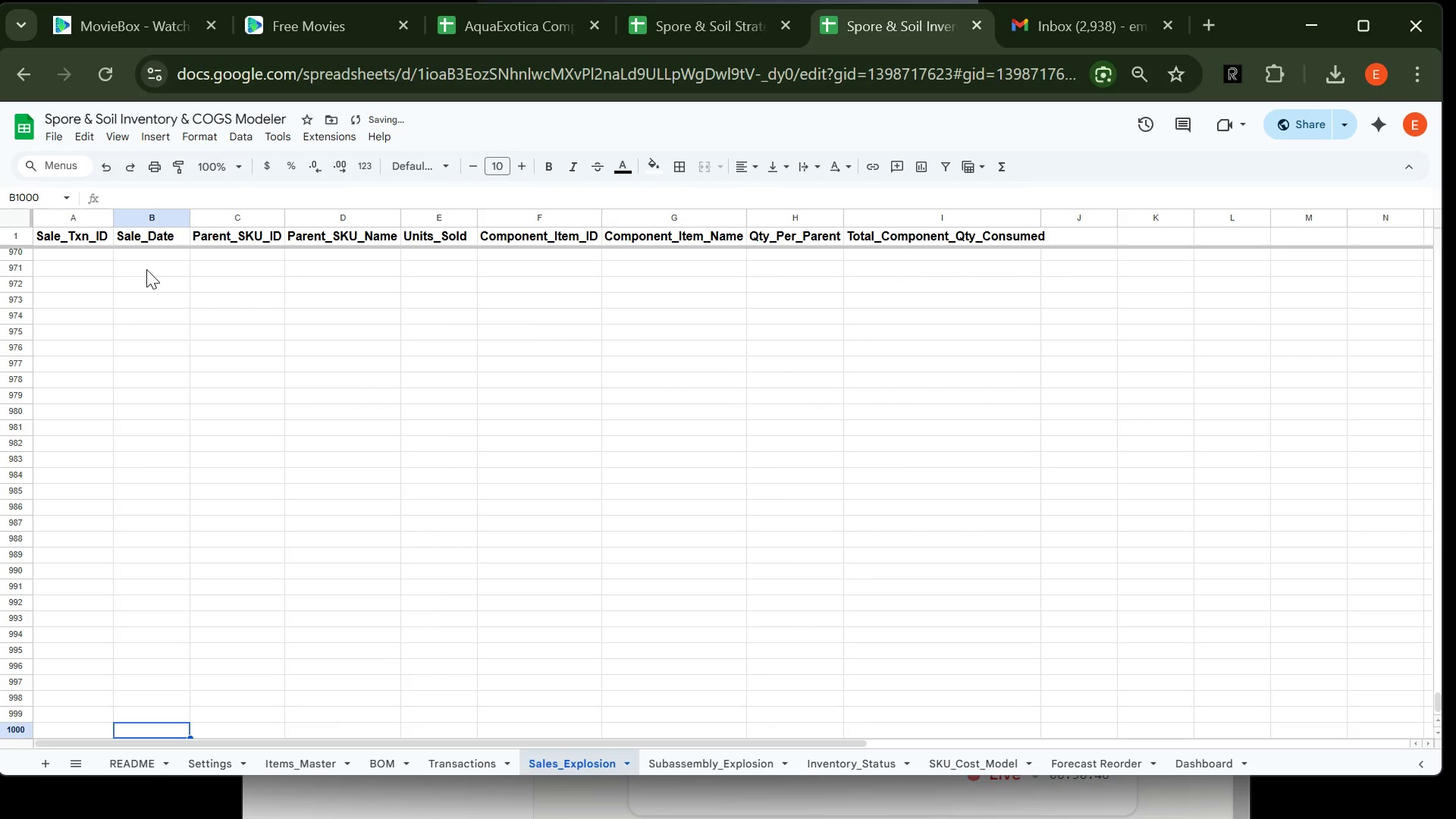 
key(Control+ControlLeft)
 